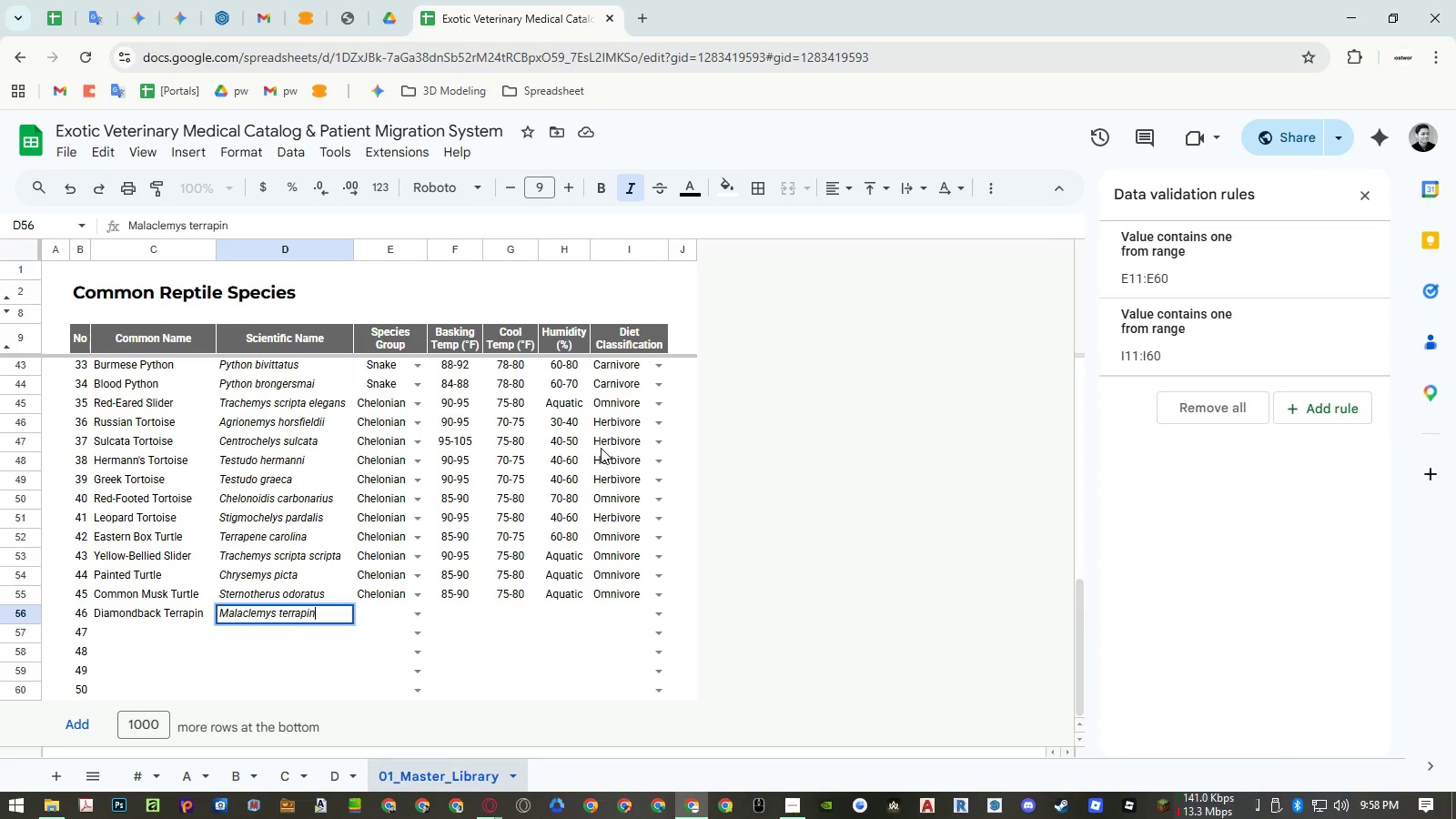 
key(Enter)
 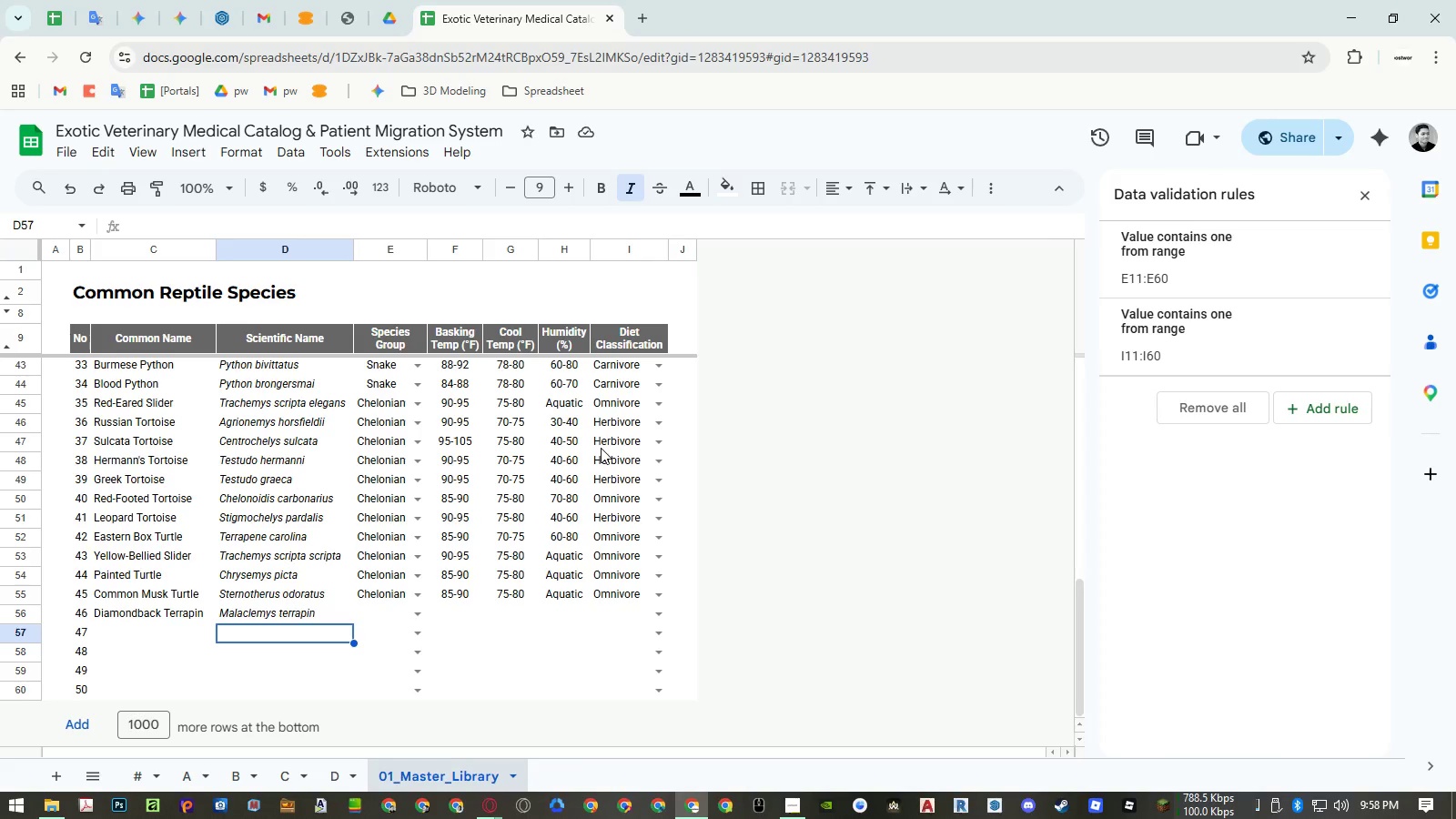 
wait(13.84)
 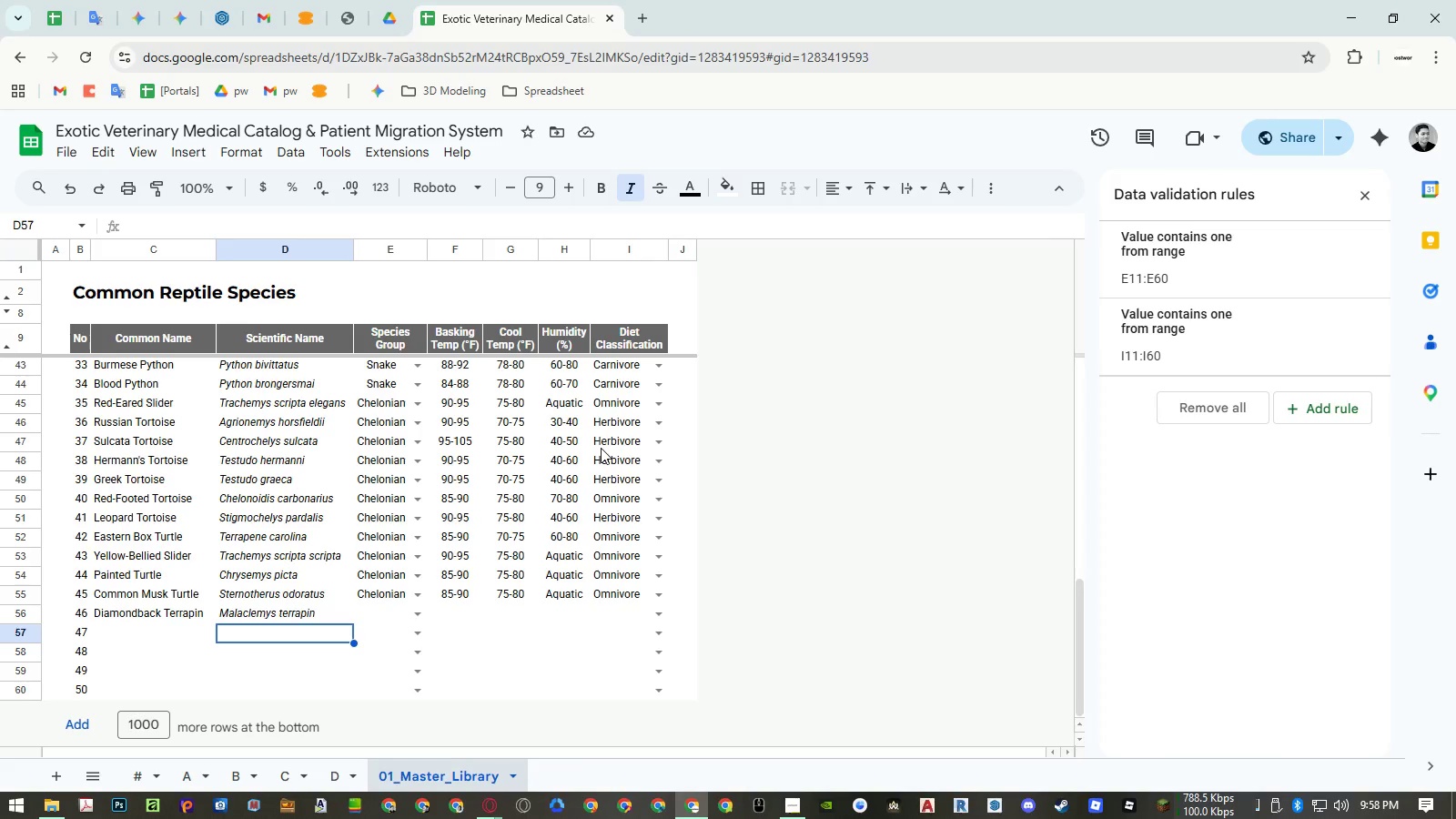 
key(ArrowUp)
 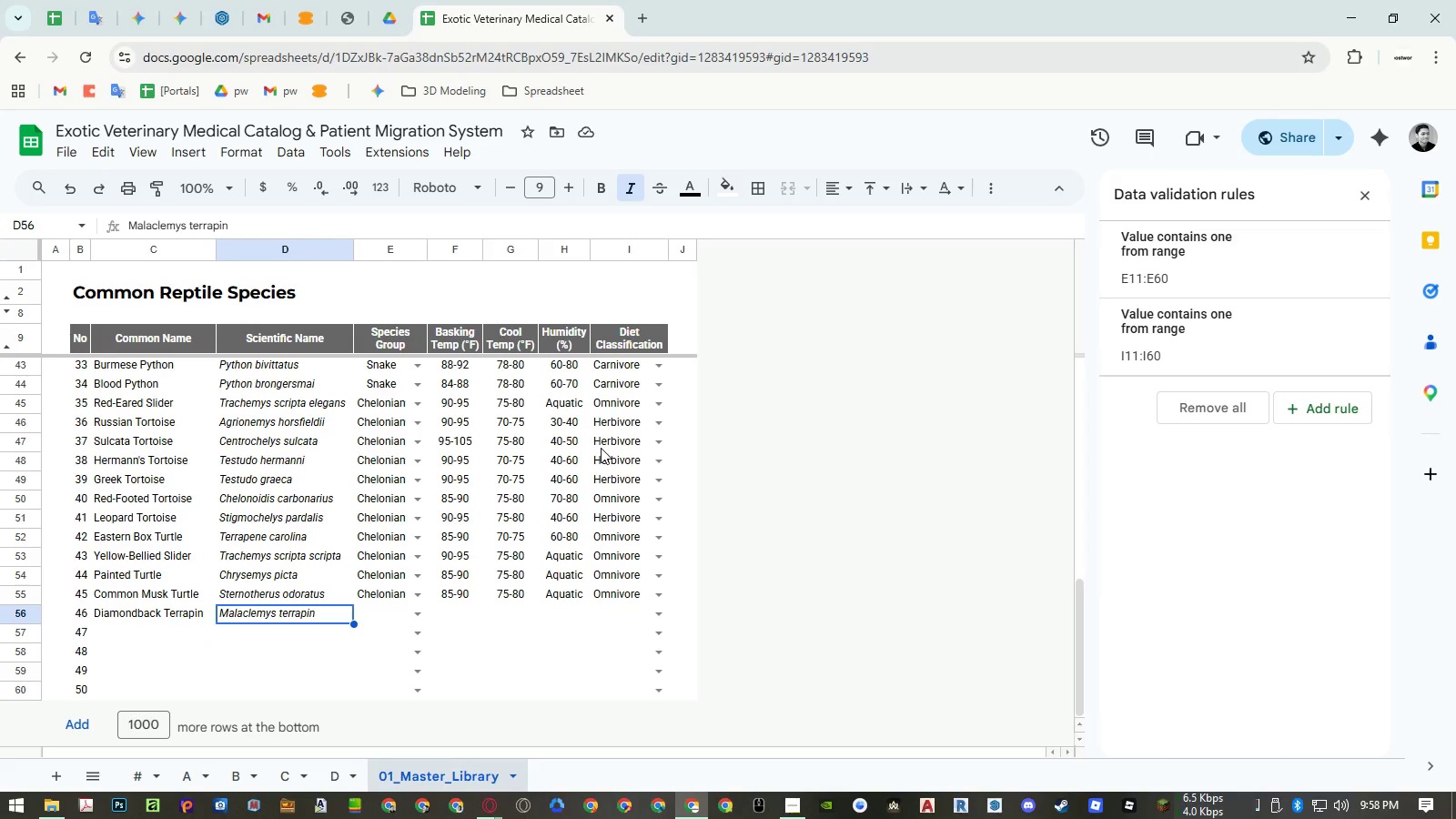 
key(ArrowRight)
 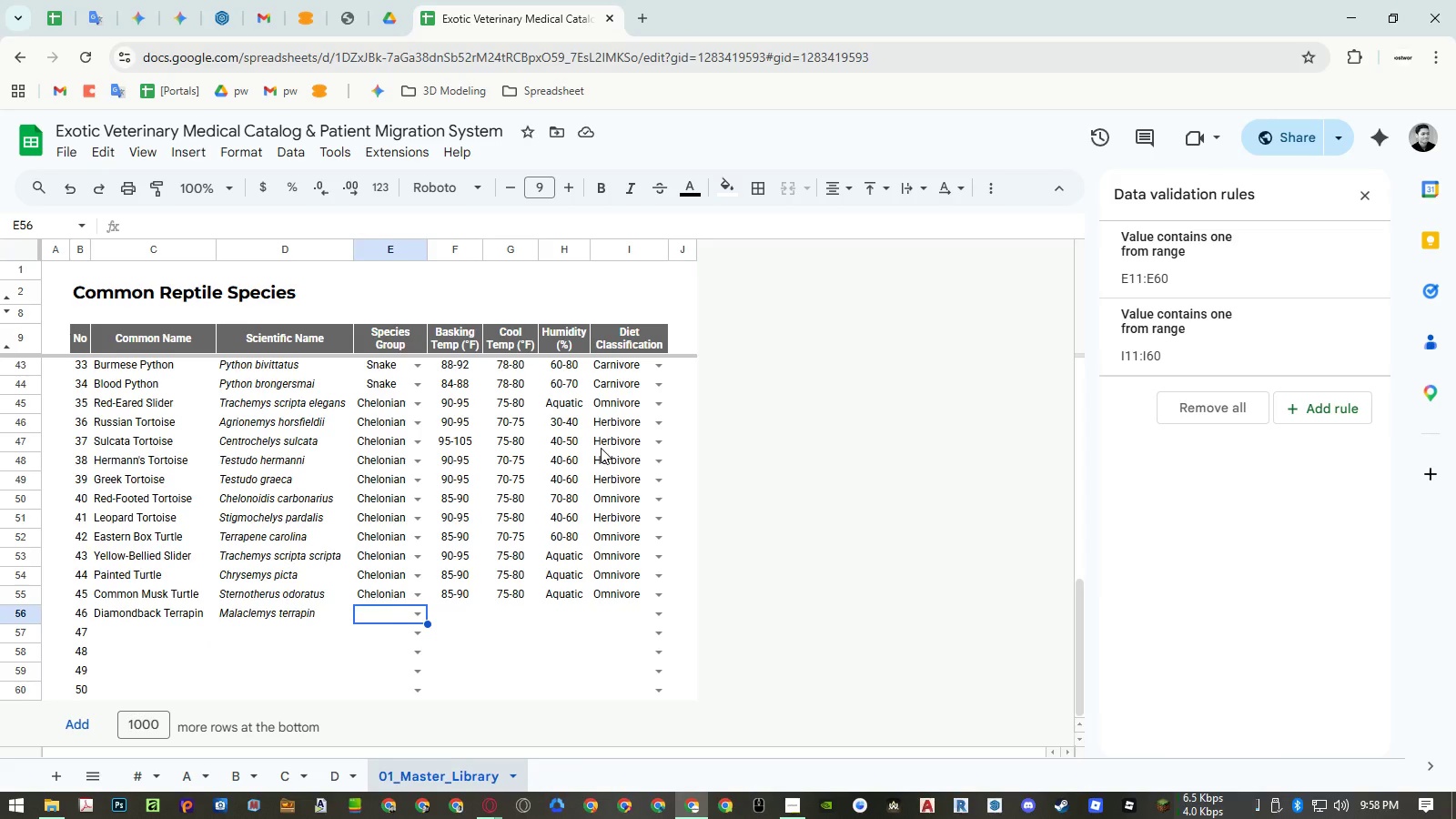 
type(che)
 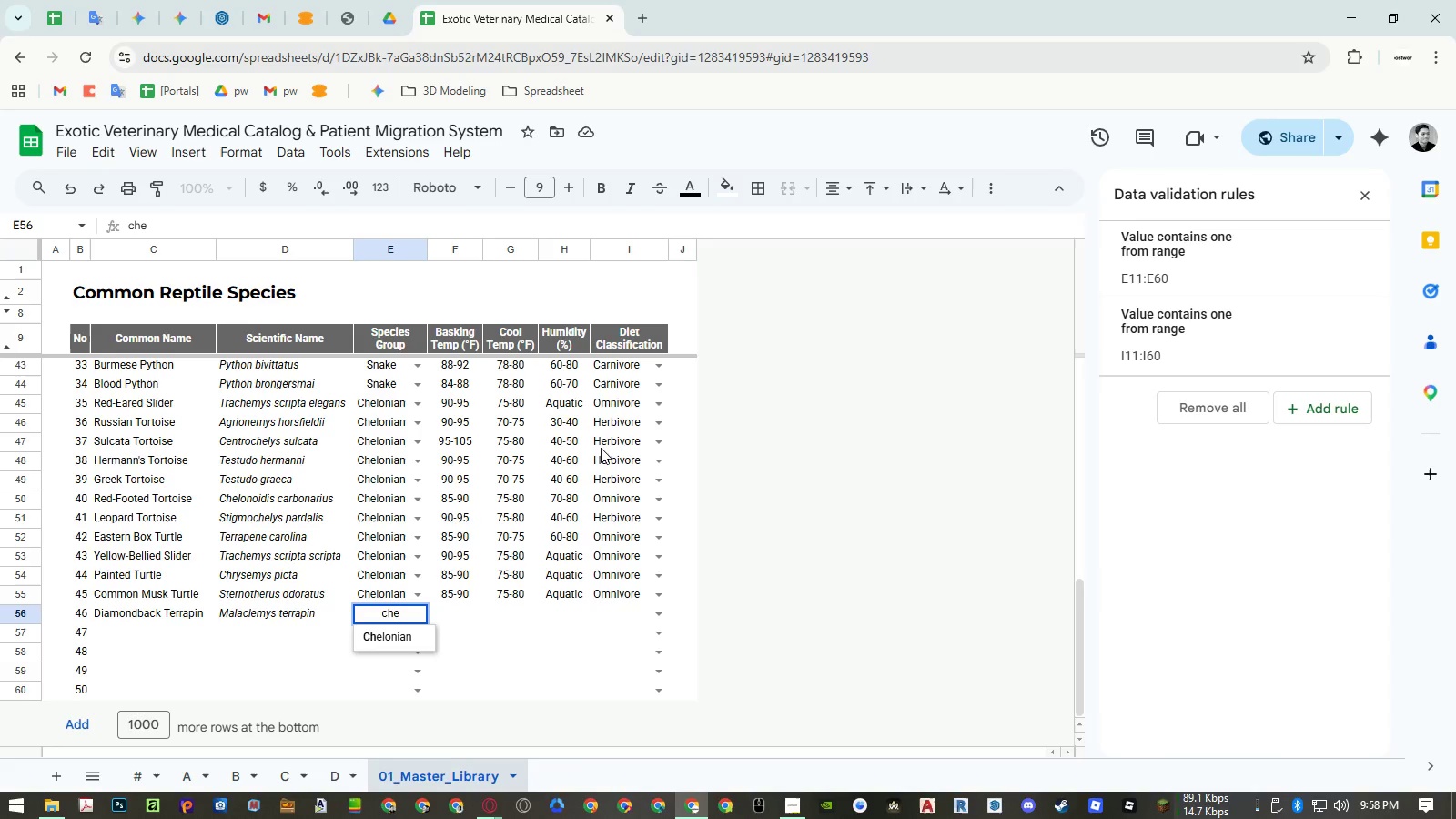 
key(ArrowDown)
 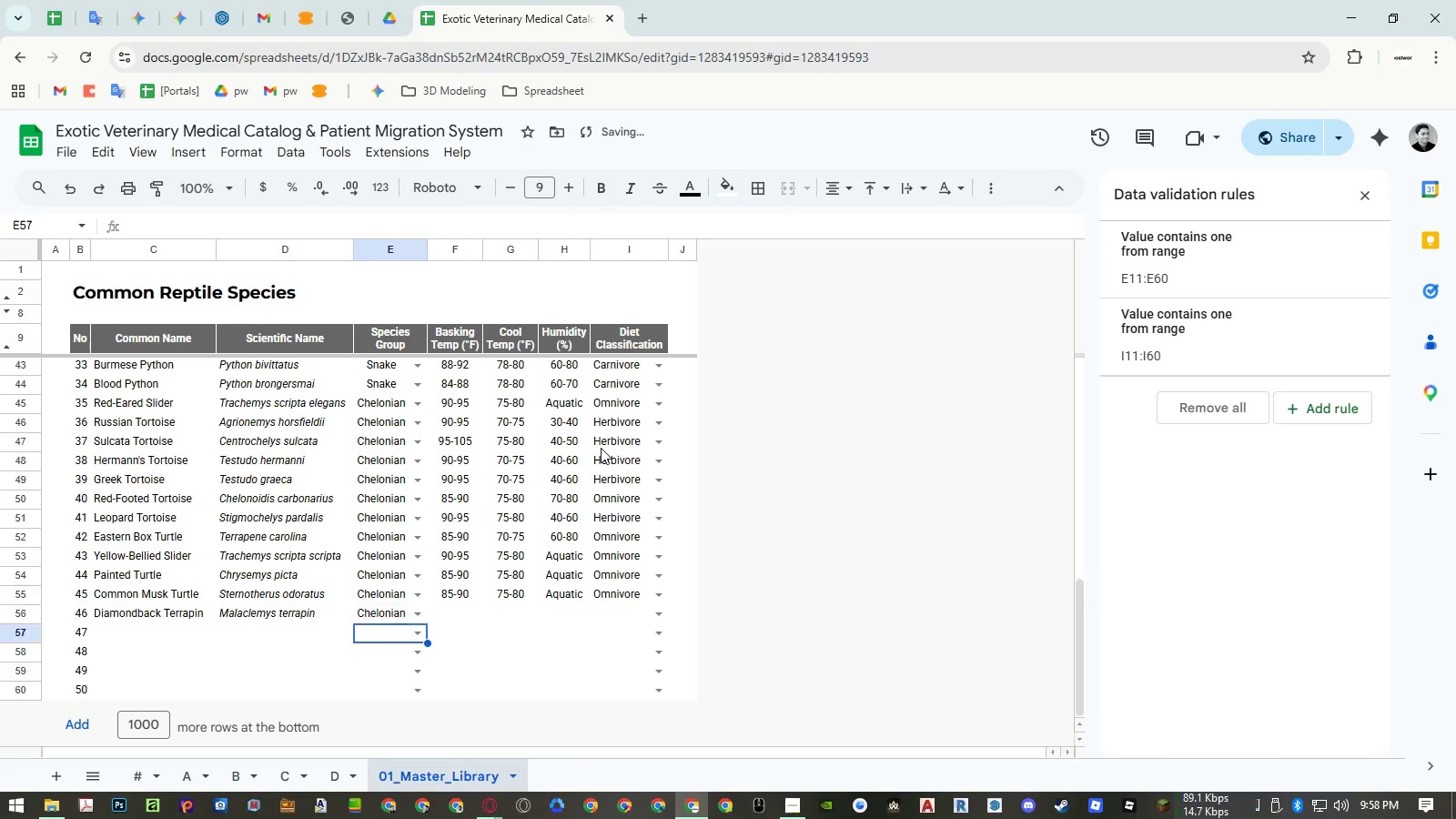 
hold_key(key=Enter, duration=14.38)
 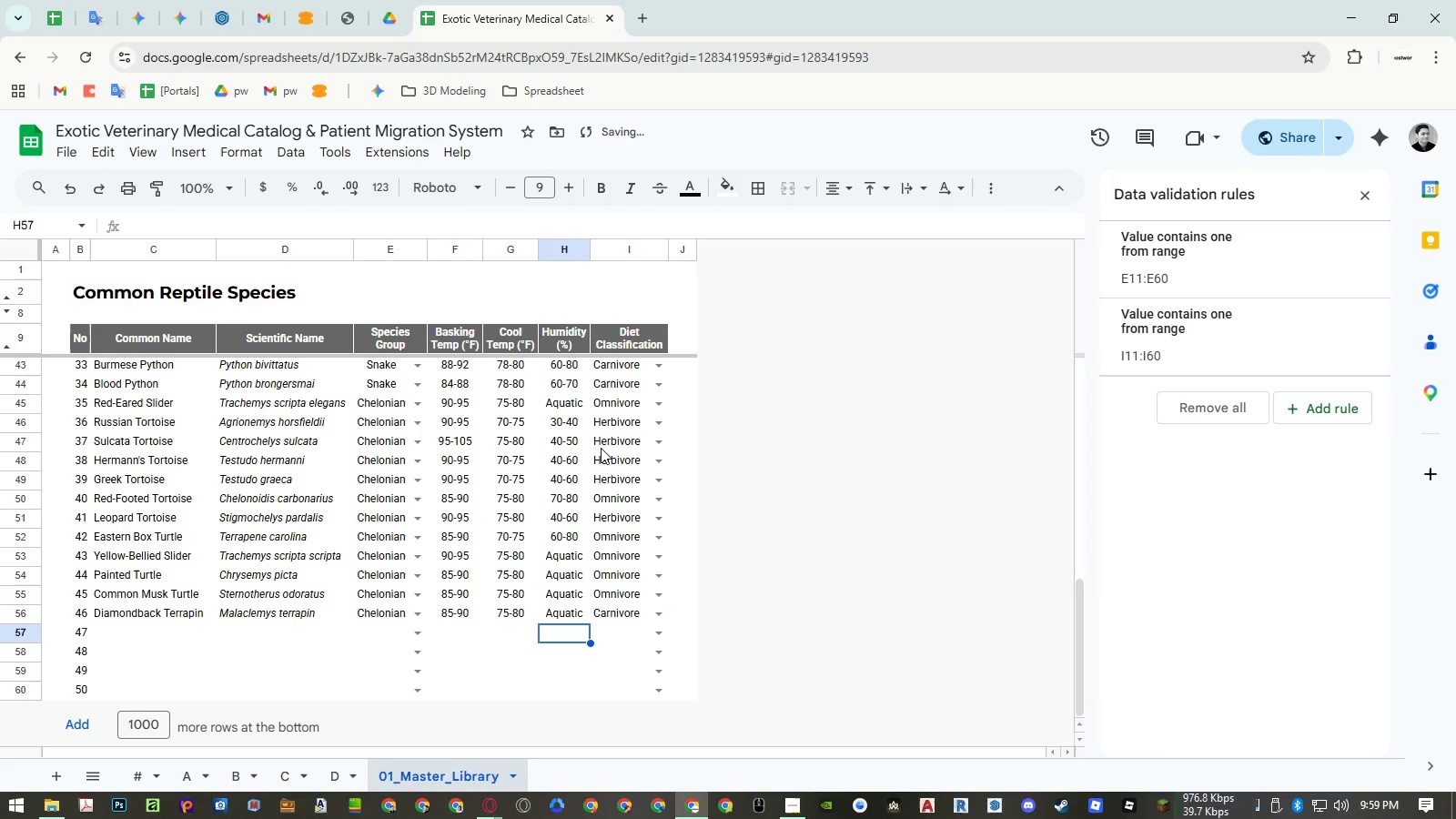 
key(ArrowUp)
 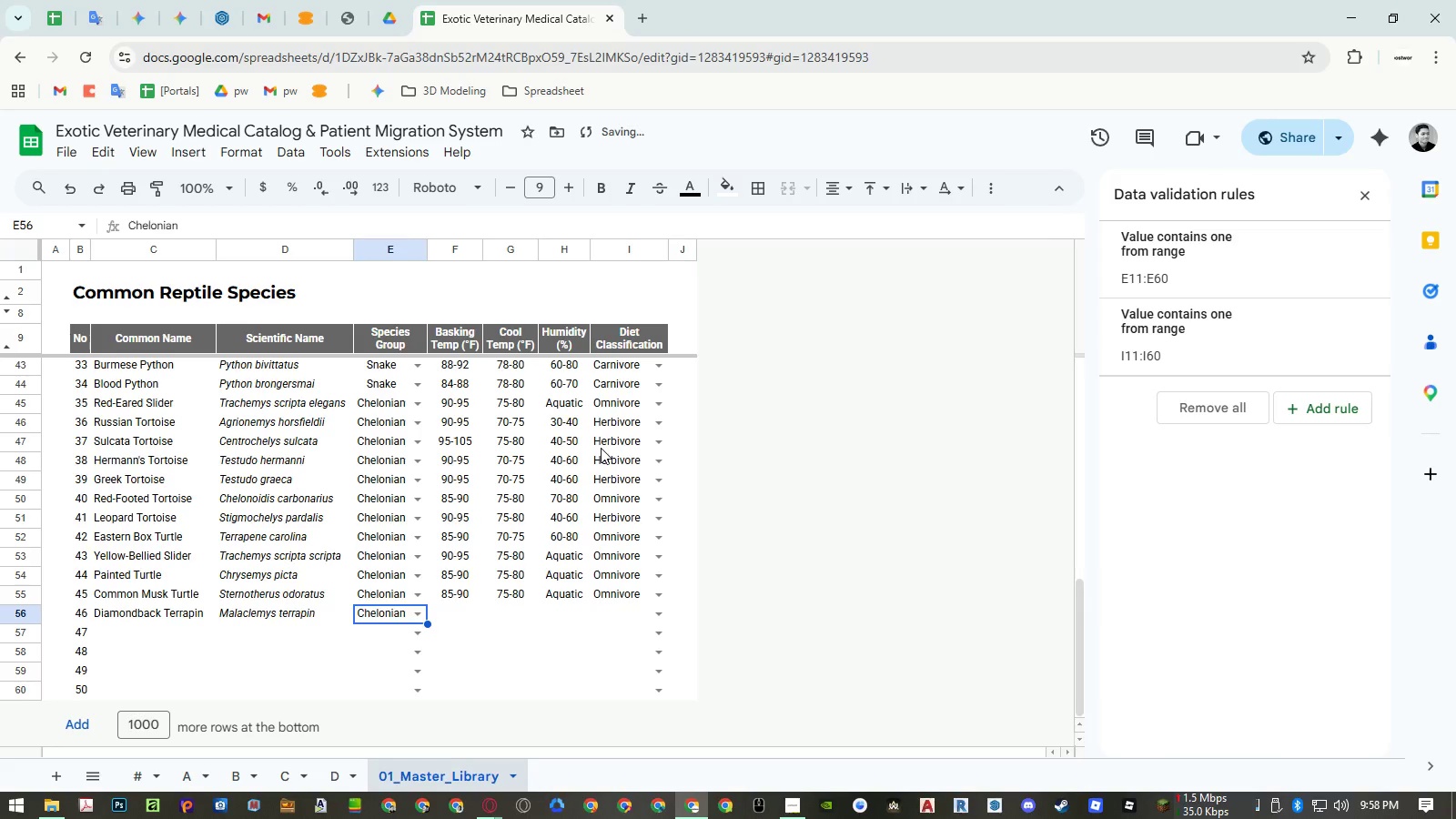 
key(ArrowRight)
 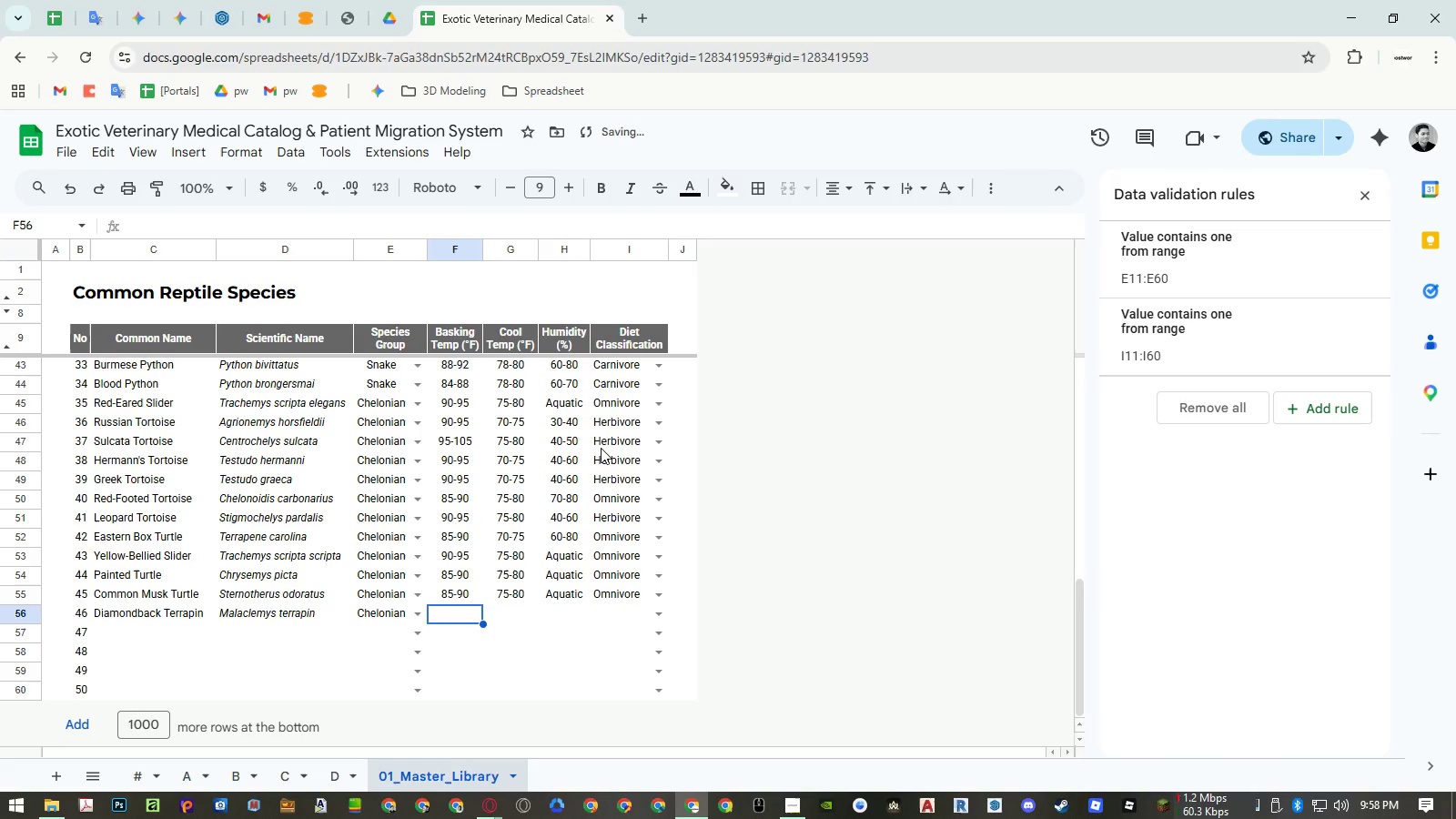 
key(Numpad8)
 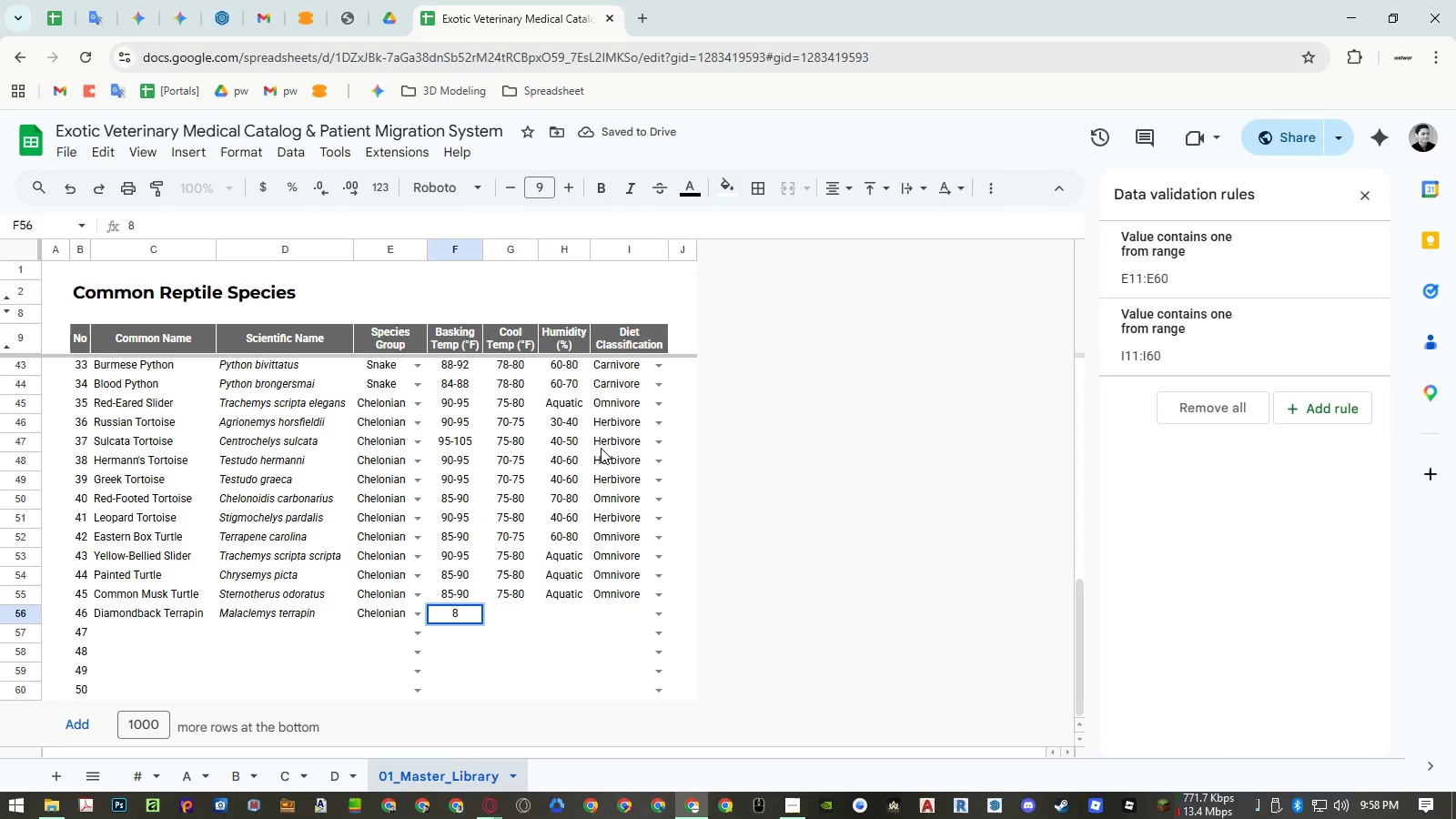 
key(Numpad5)
 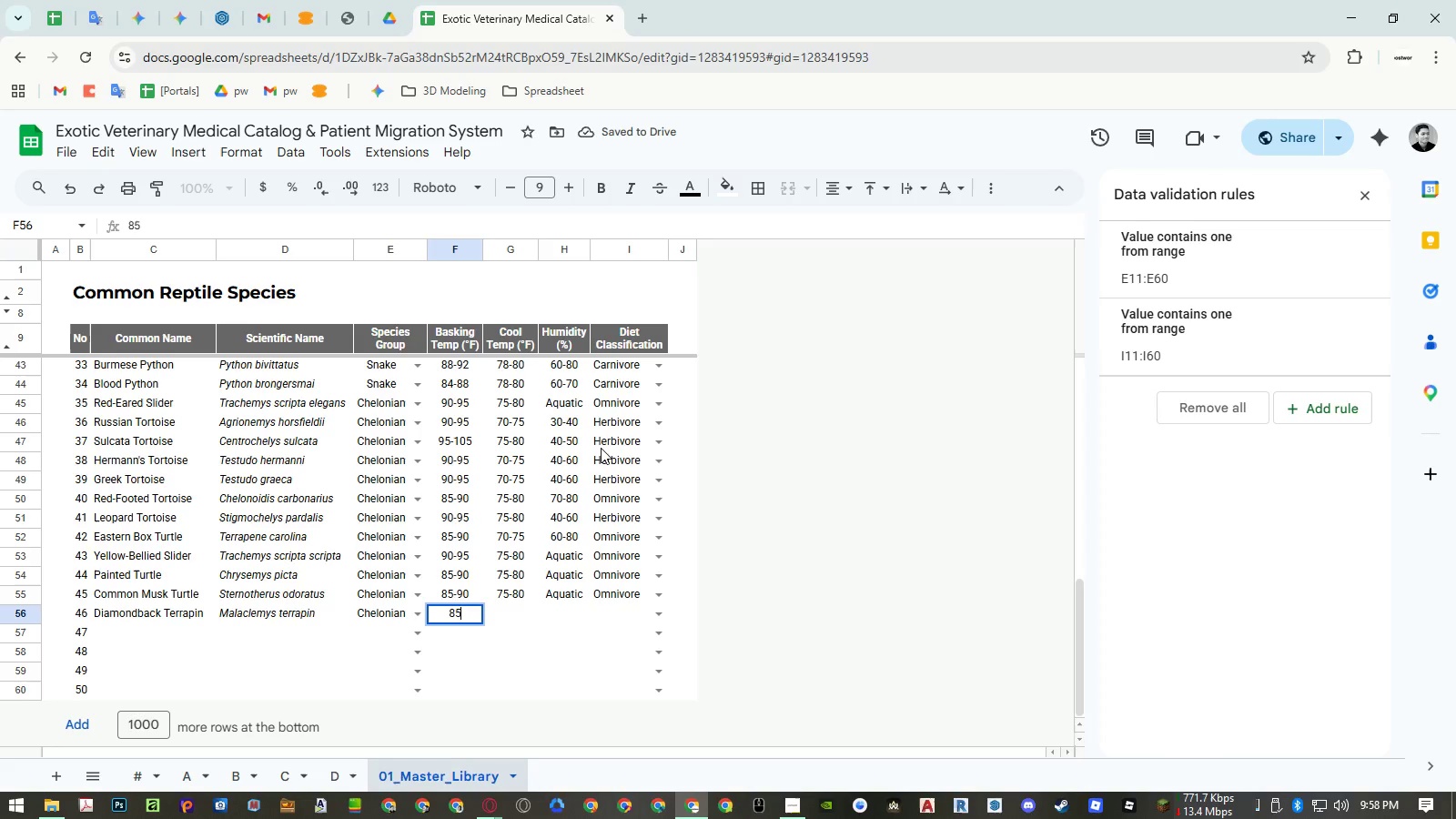 
key(NumpadSubtract)
 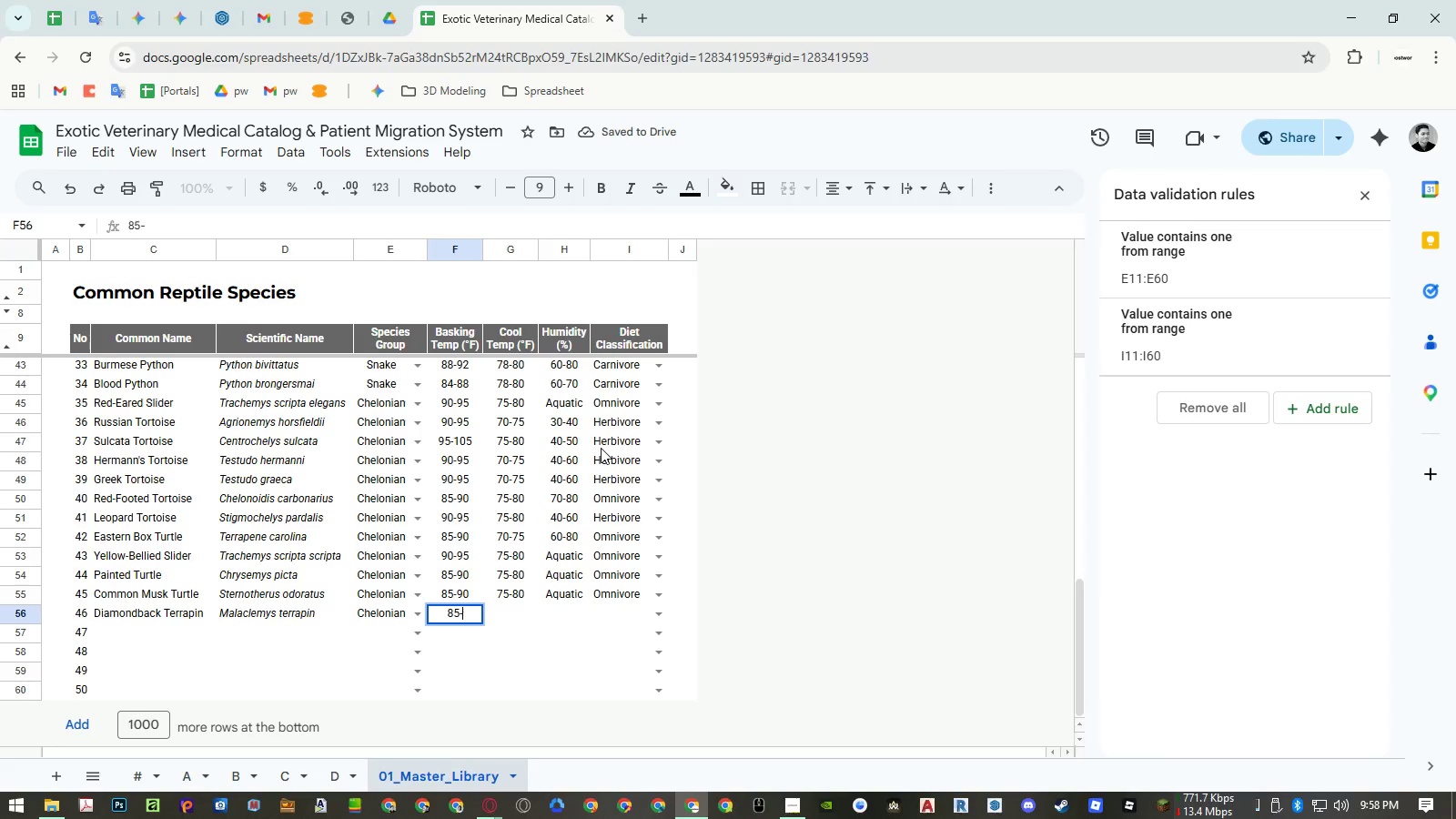 
key(Numpad9)
 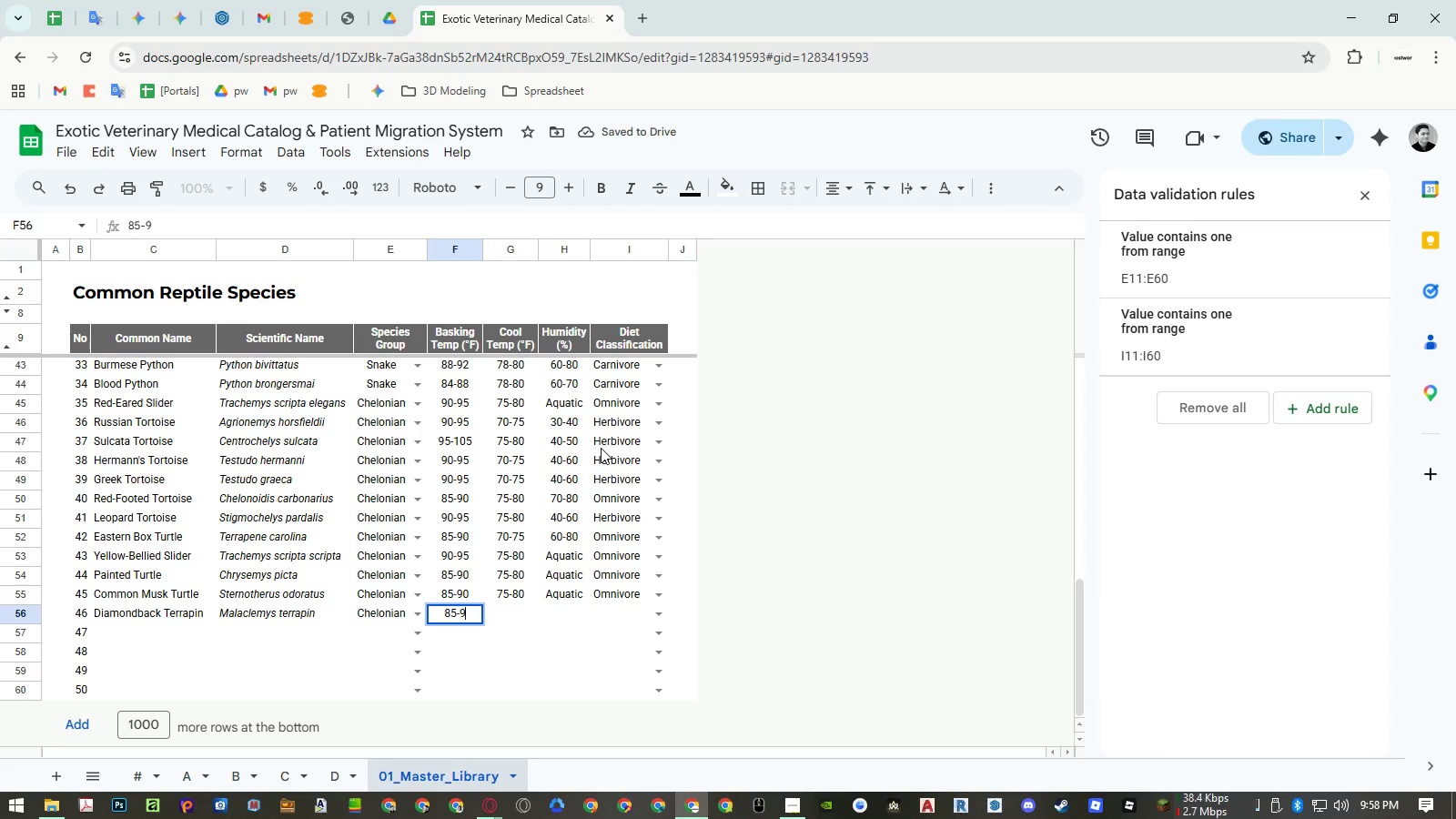 
key(Numpad0)
 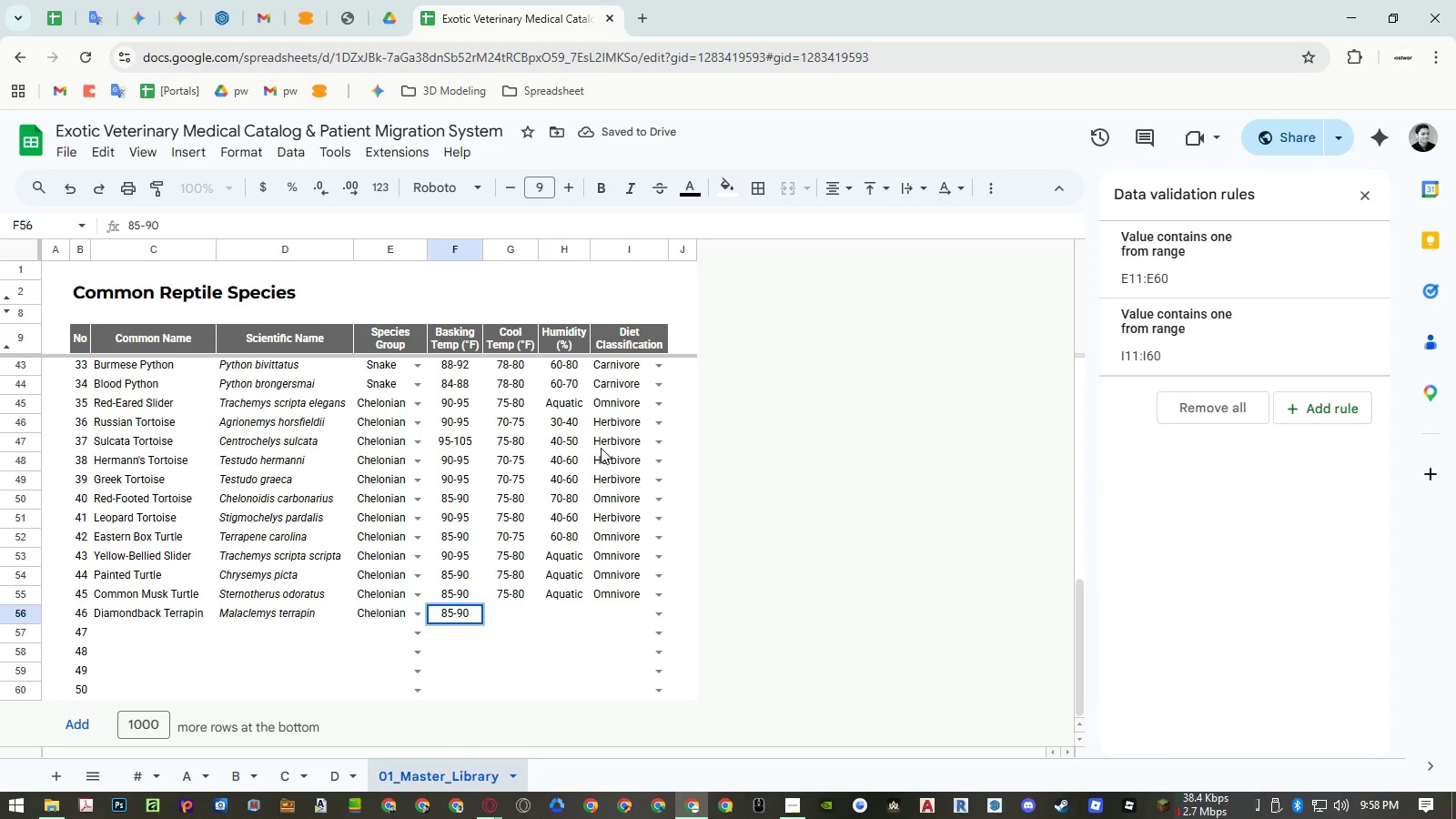 
key(ArrowRight)
 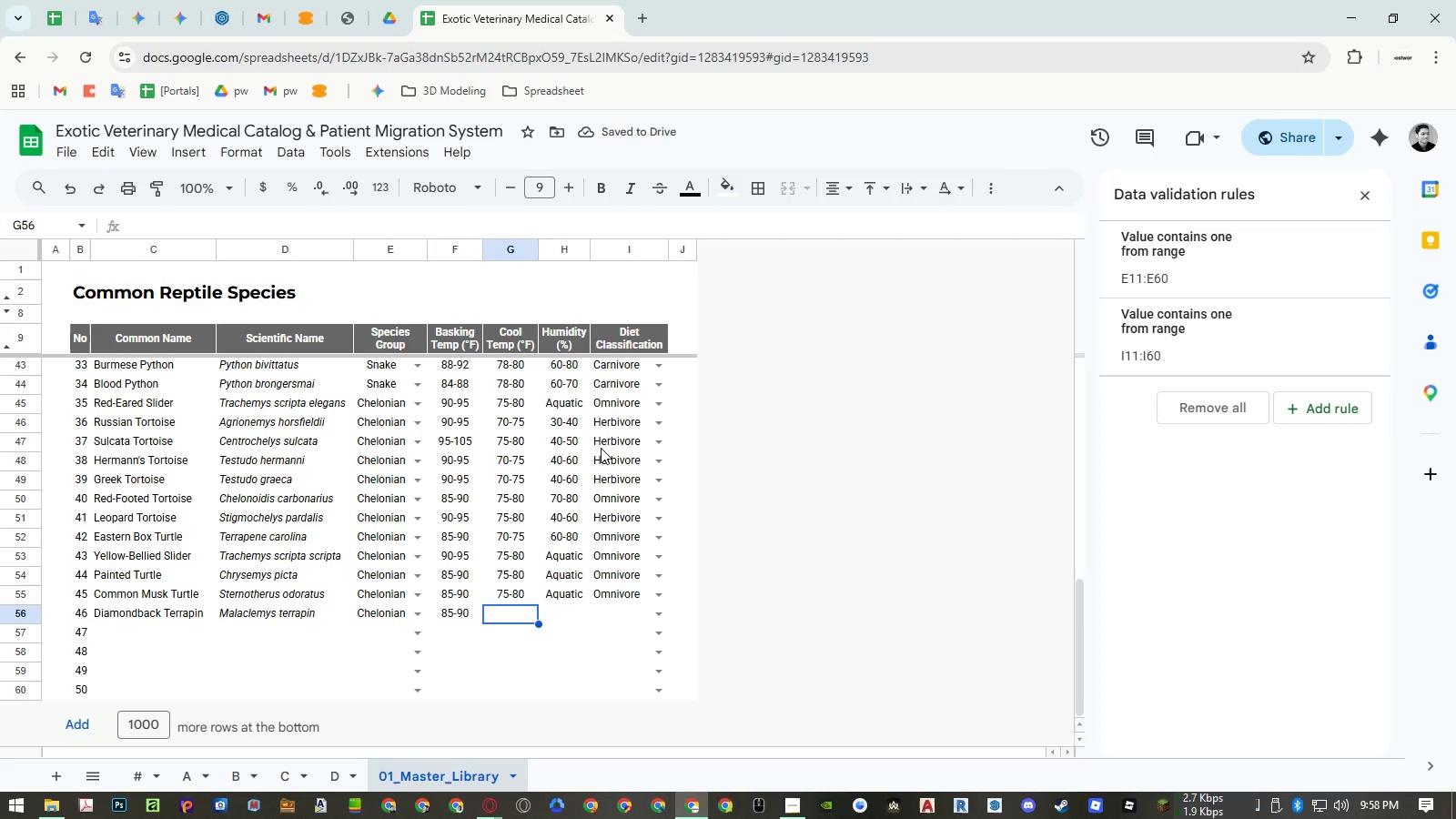 
key(Numpad7)
 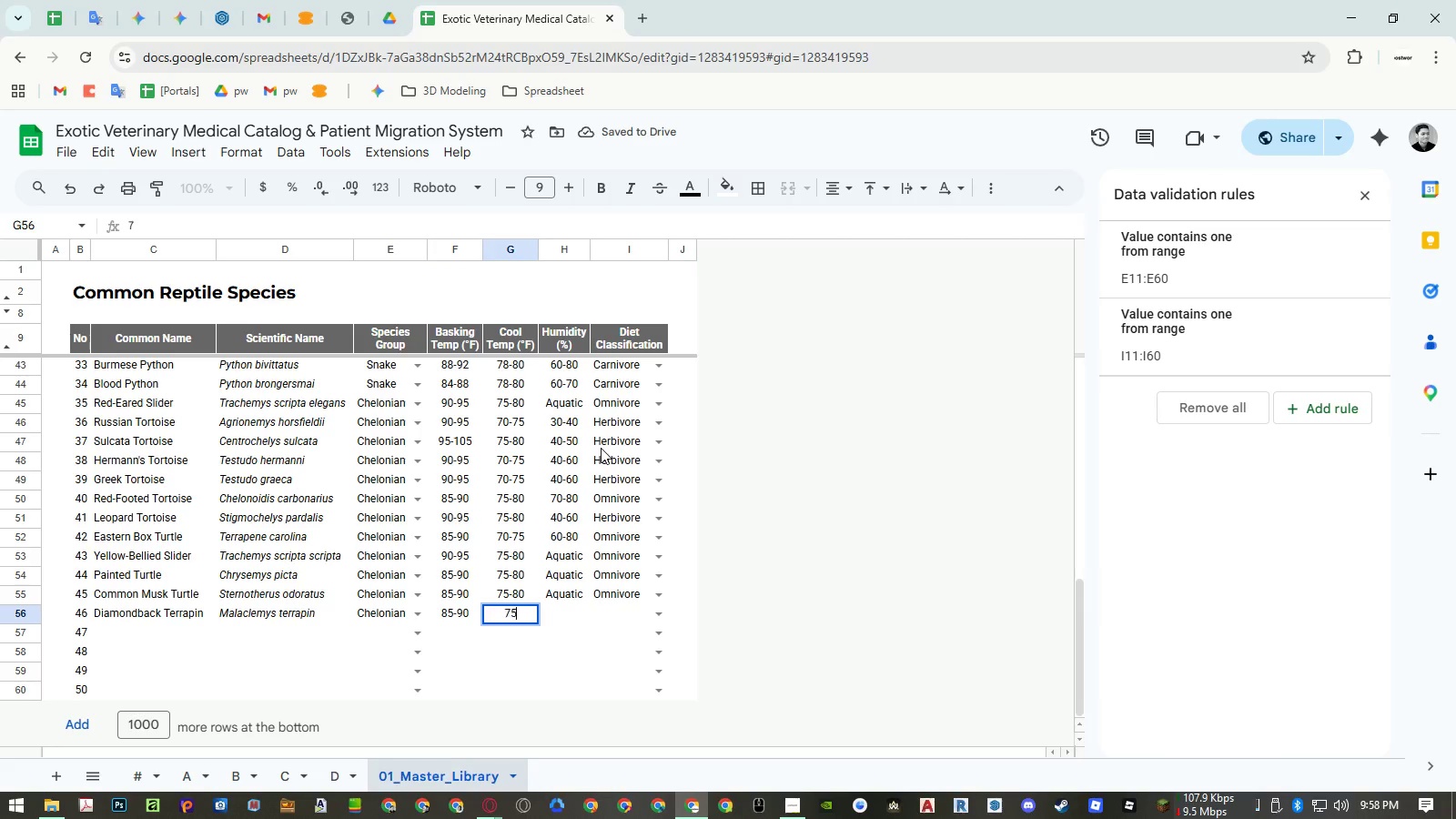 
key(Numpad5)
 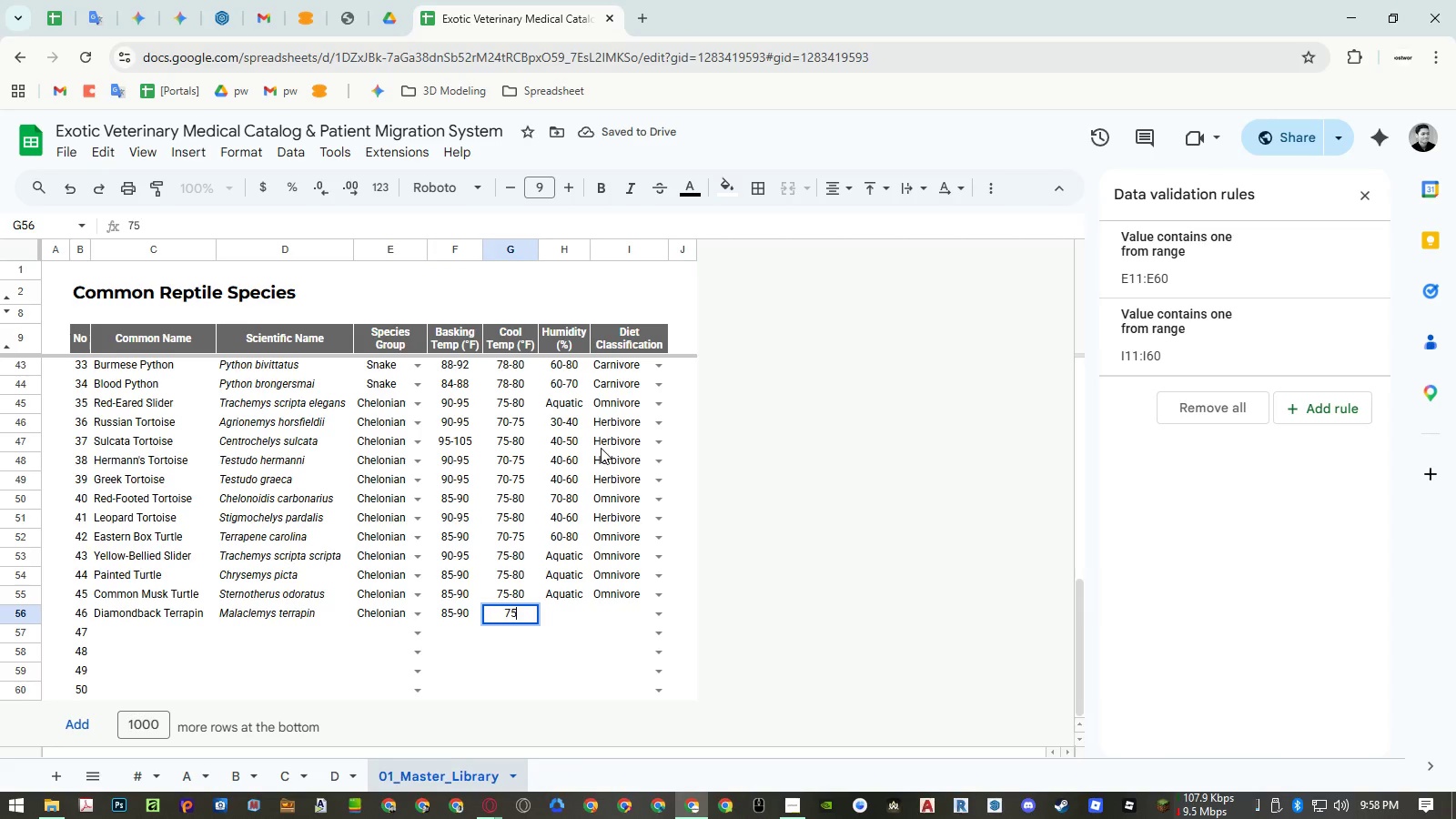 
key(NumpadSubtract)
 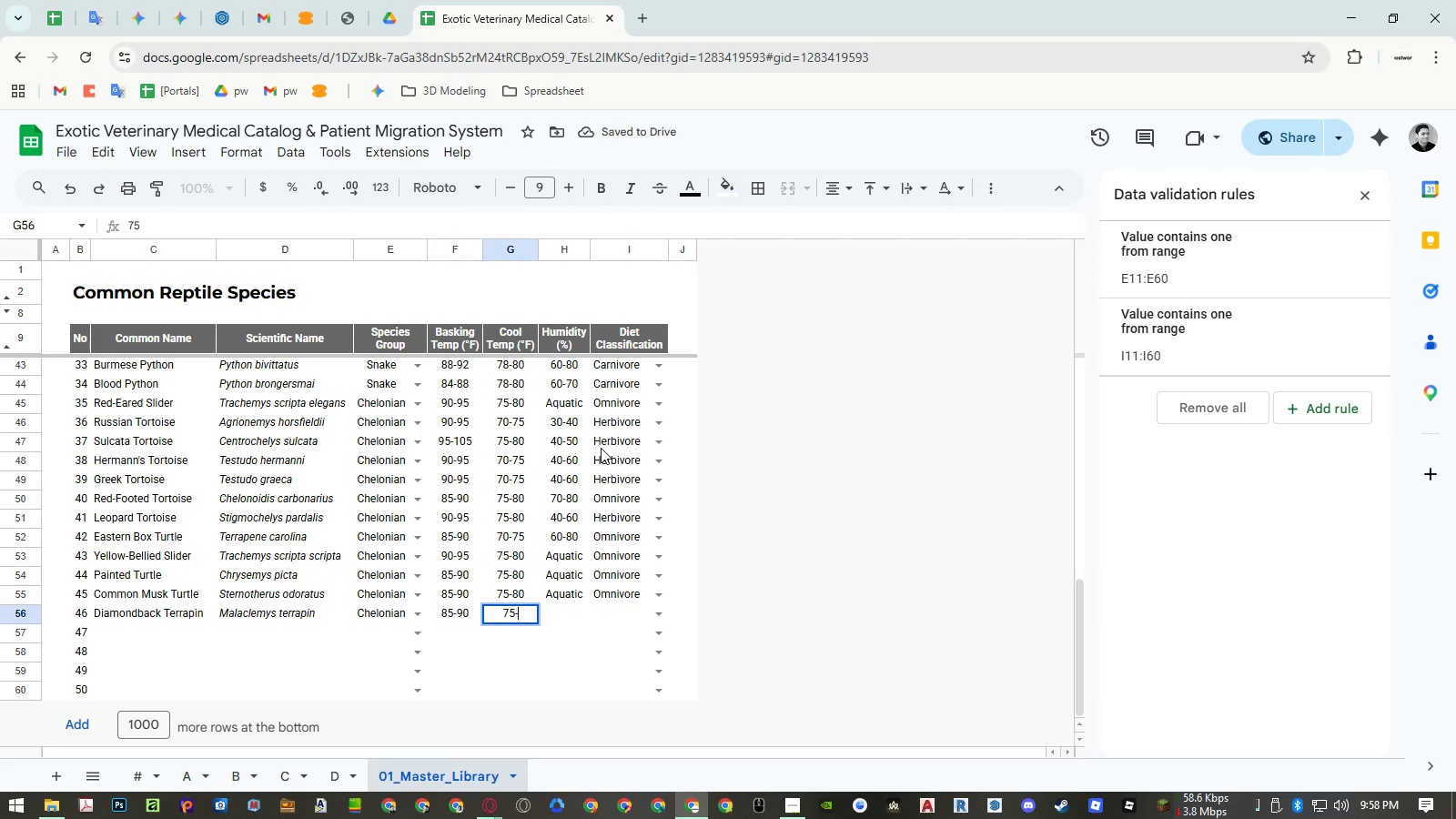 
key(Numpad8)
 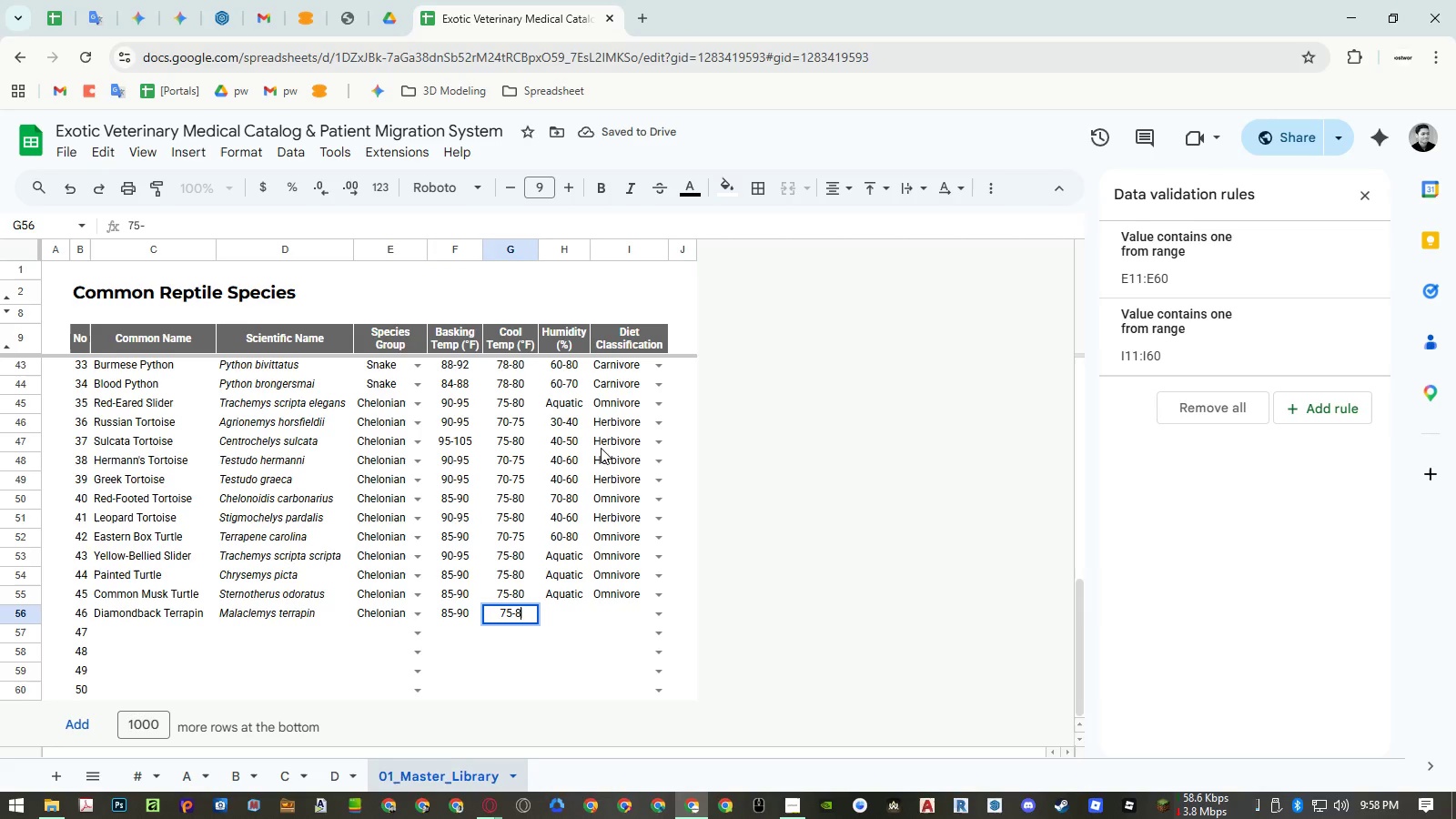 
key(Numpad0)
 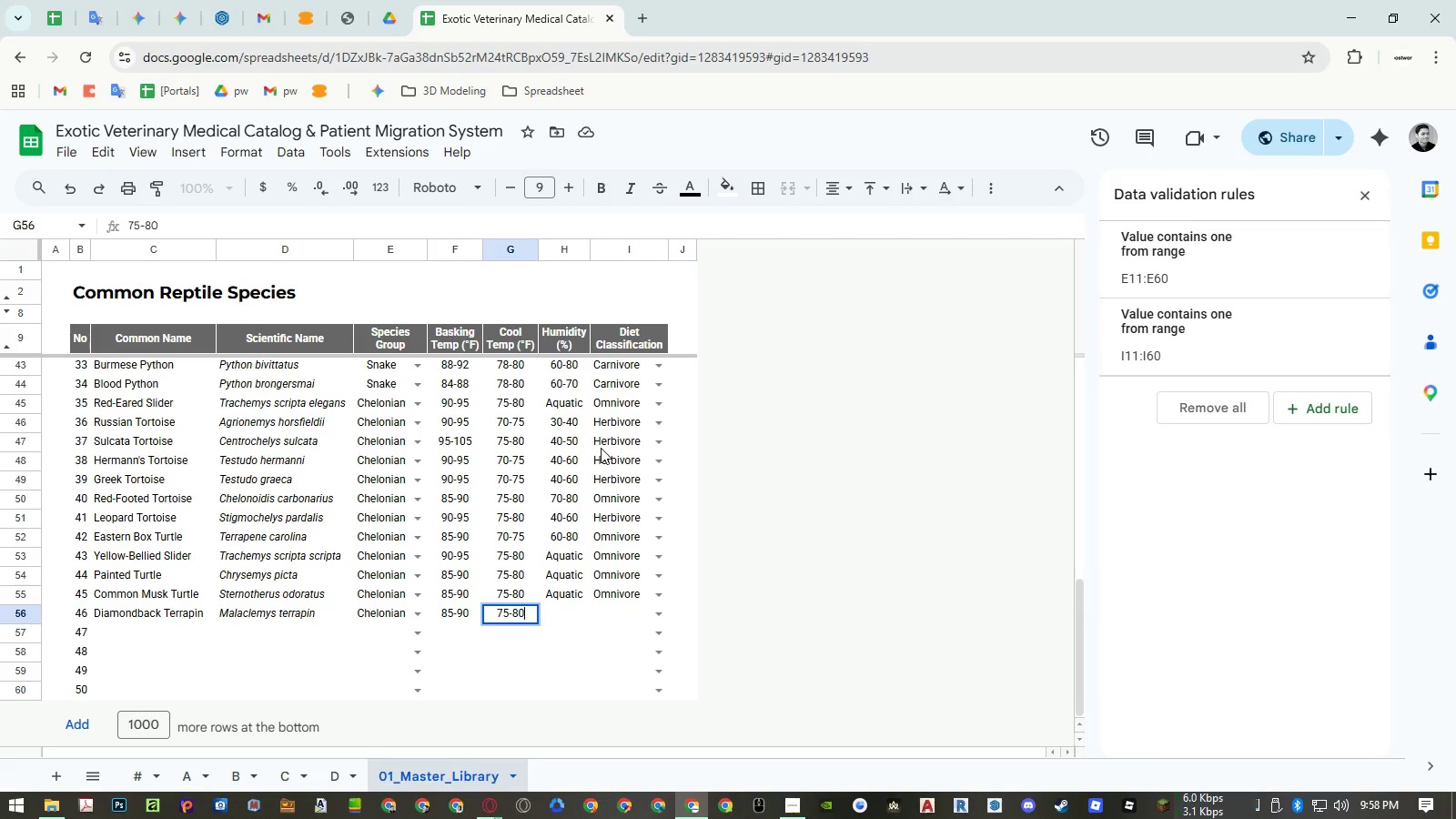 
key(ArrowRight)
 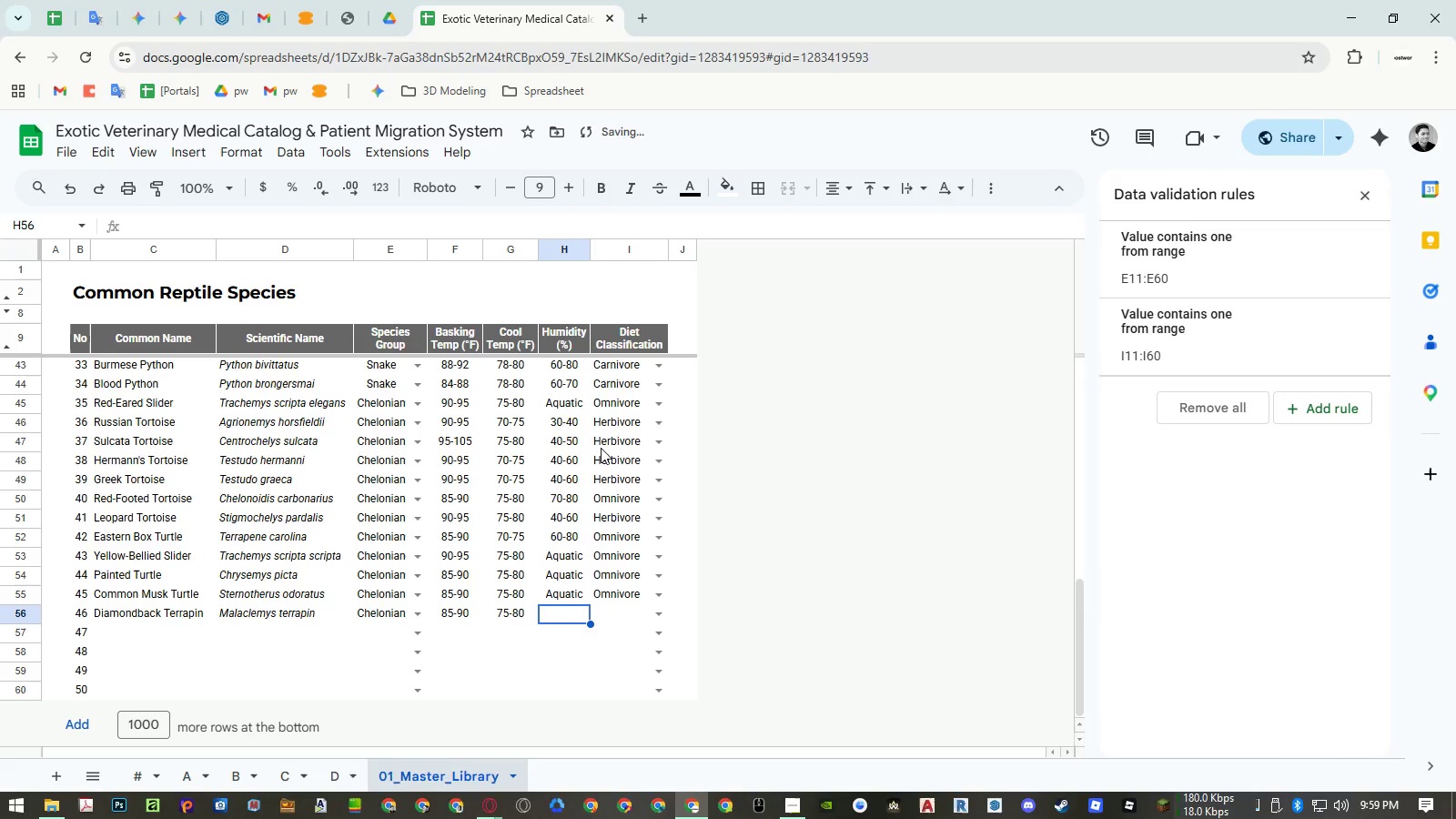 
type(Aq)
key(Tab)
type(car)
 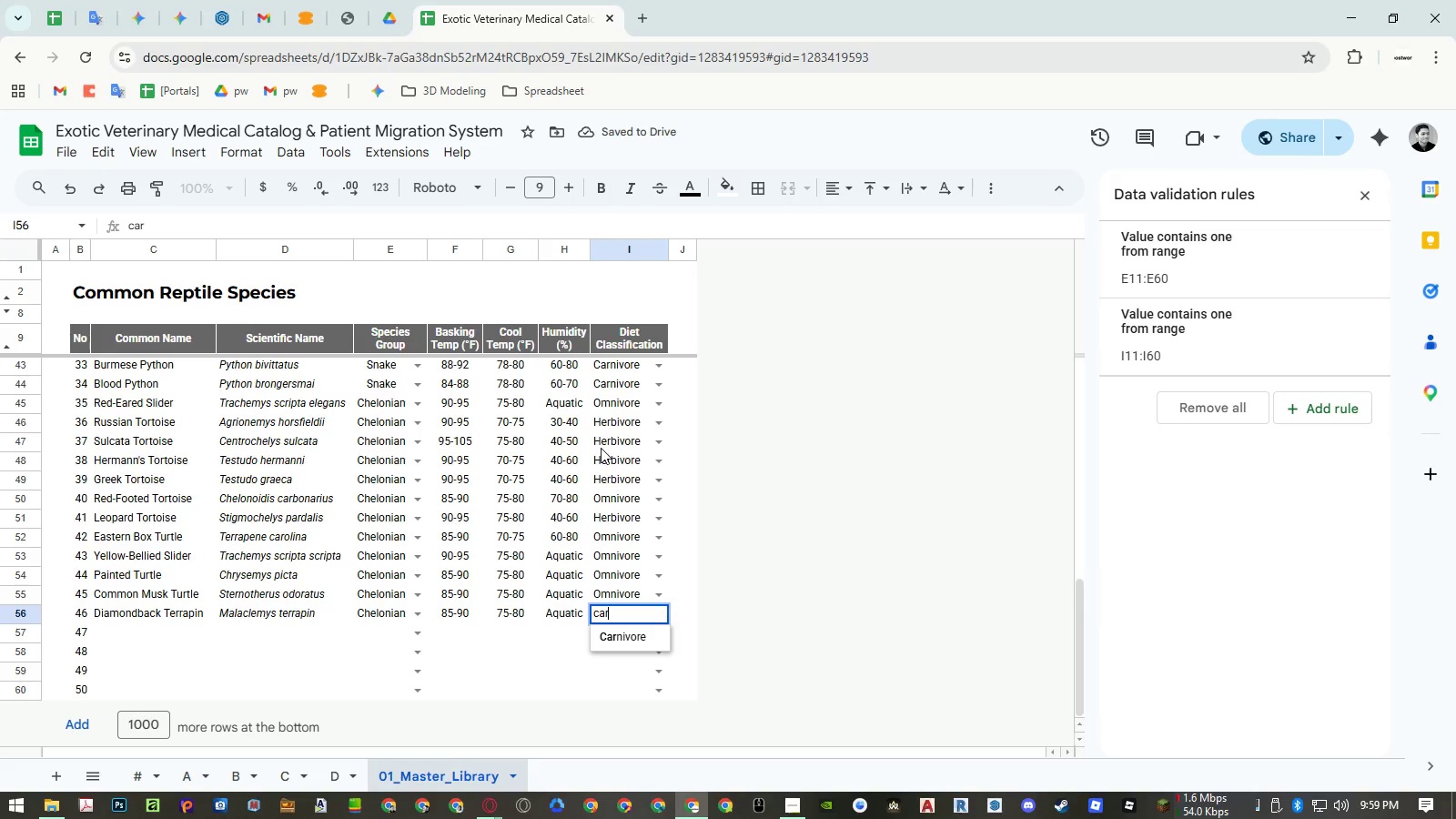 
key(ArrowDown)
 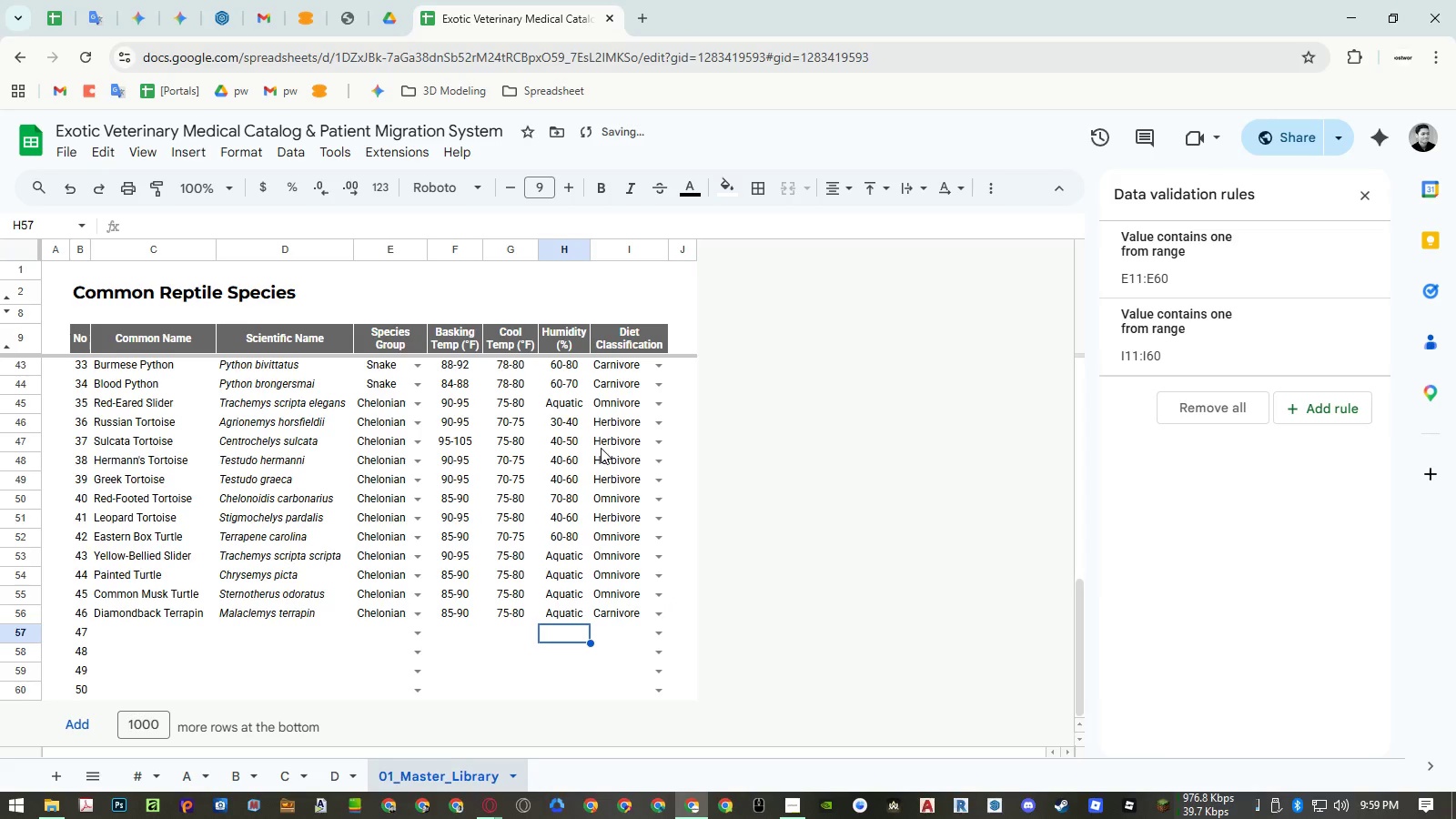 
key(Control+ArrowLeft)
 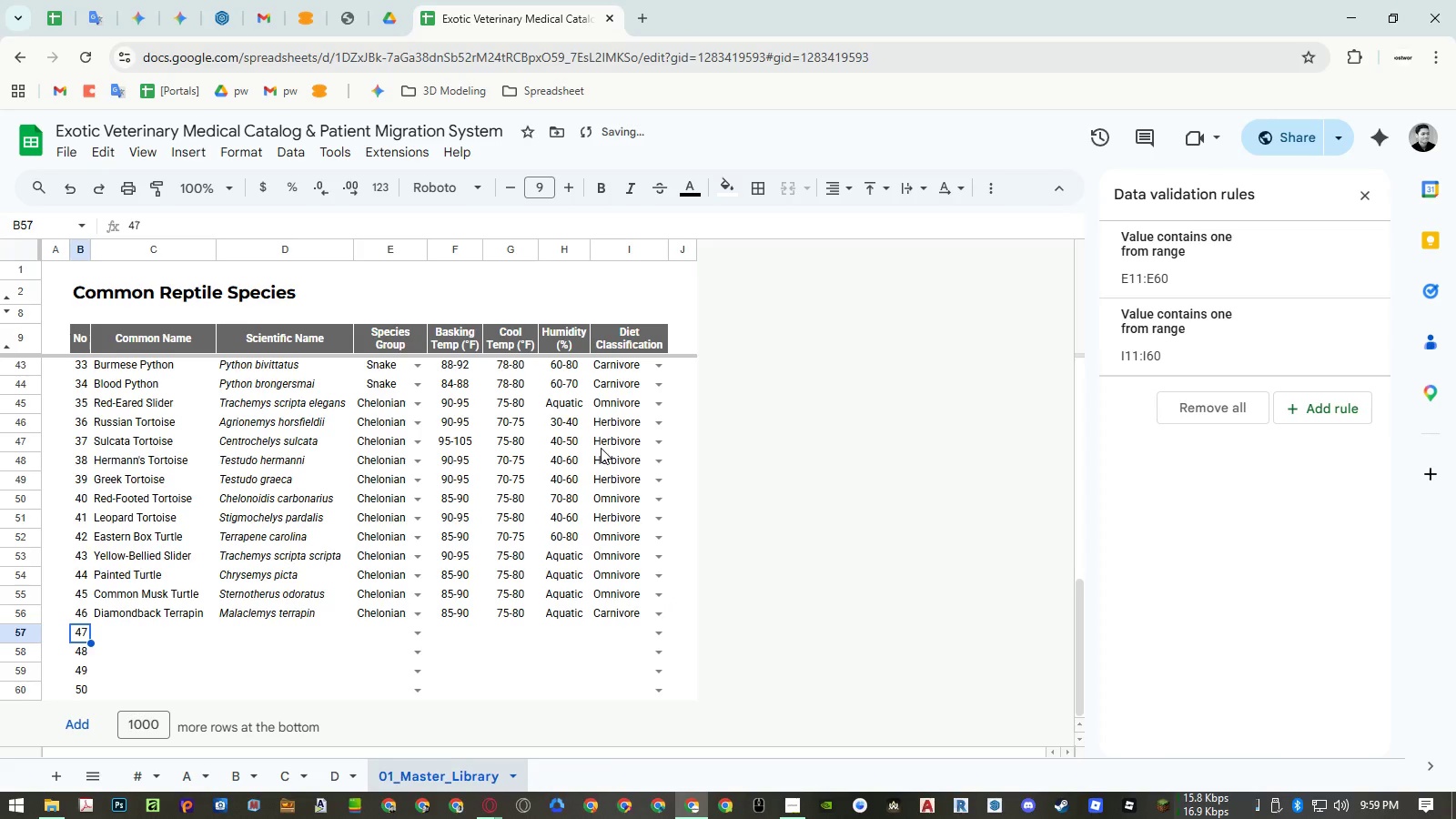 
key(ArrowRight)
 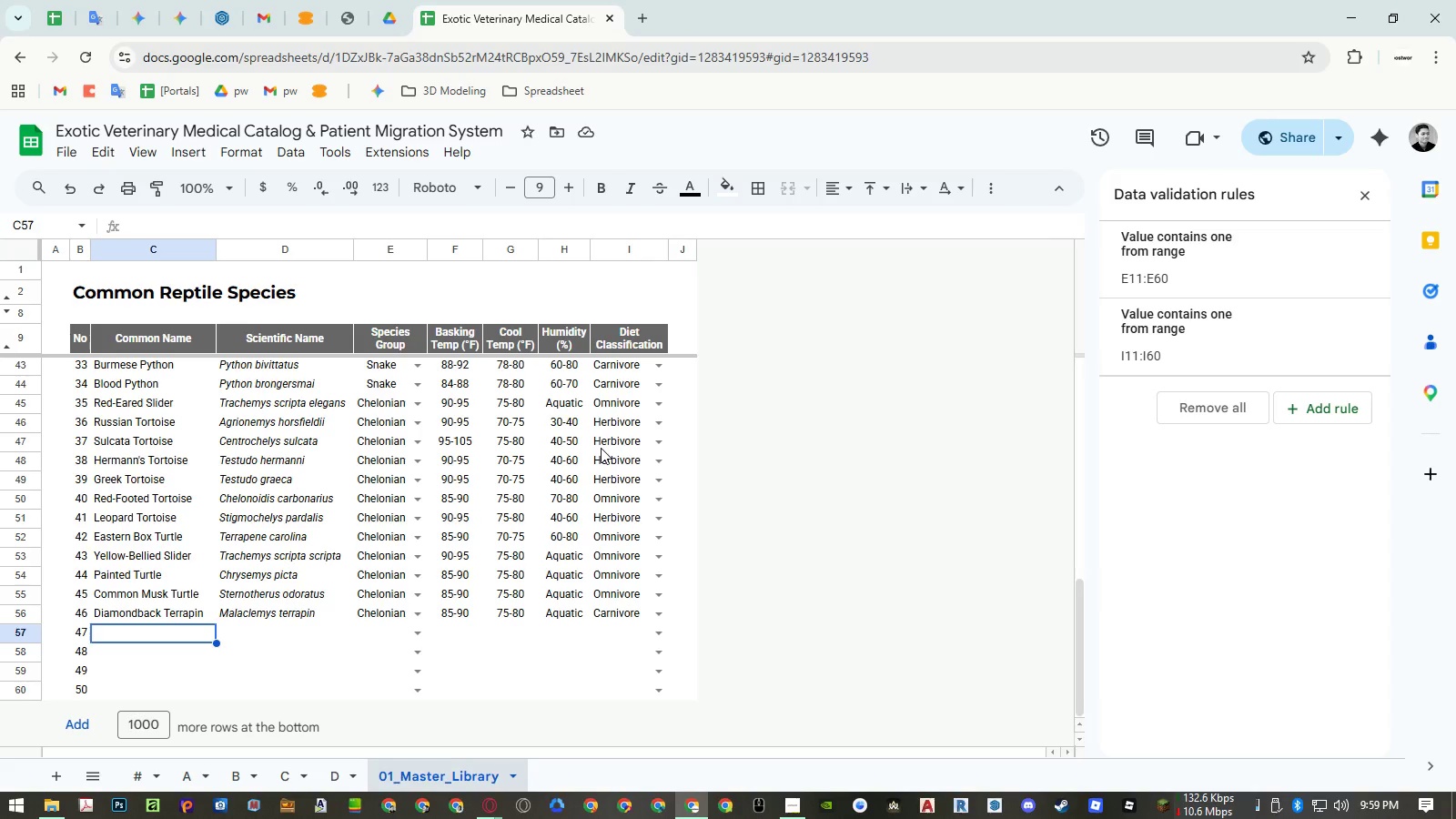 
wait(7.06)
 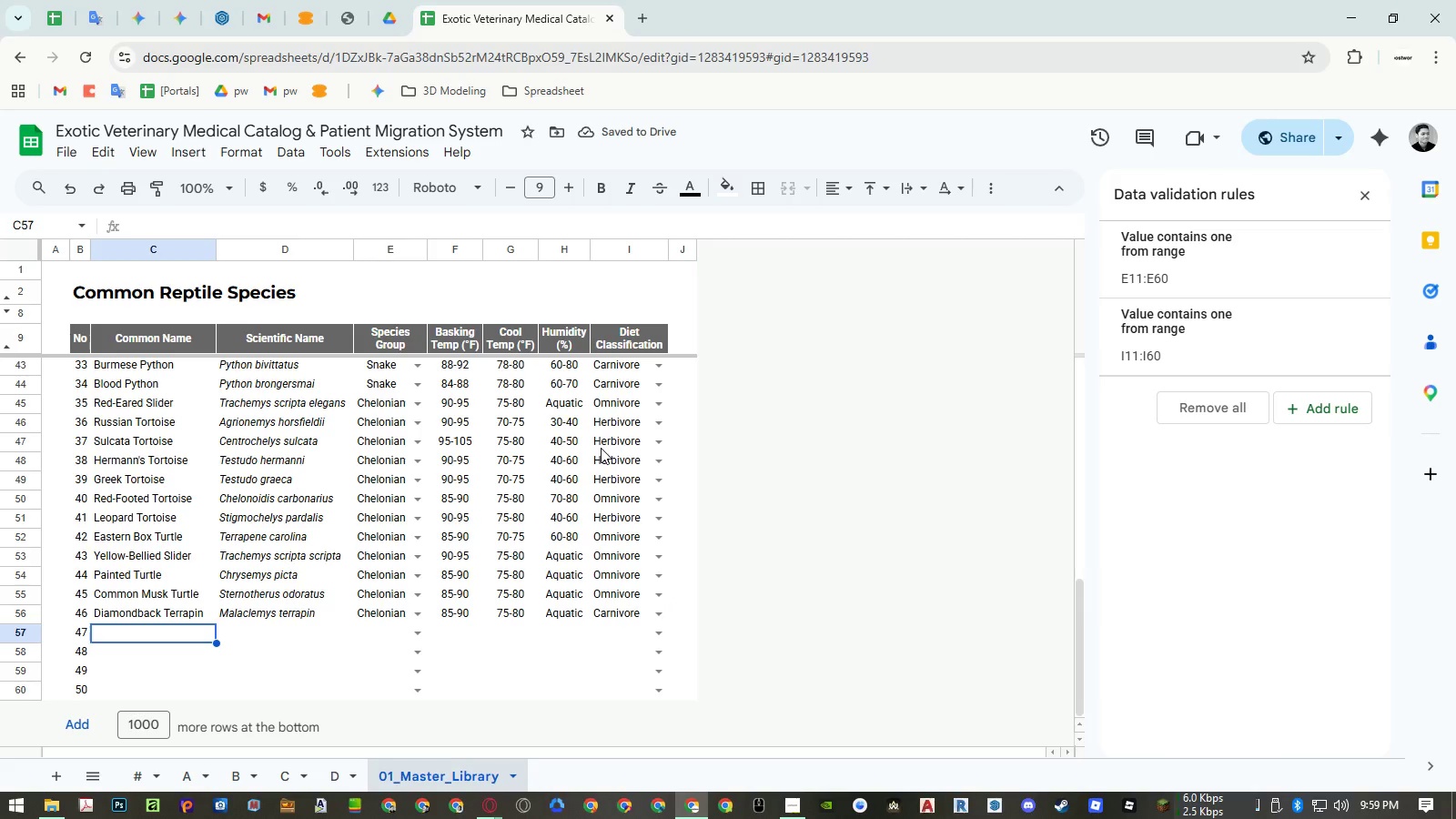 
type(African Sideneck Turtle)
 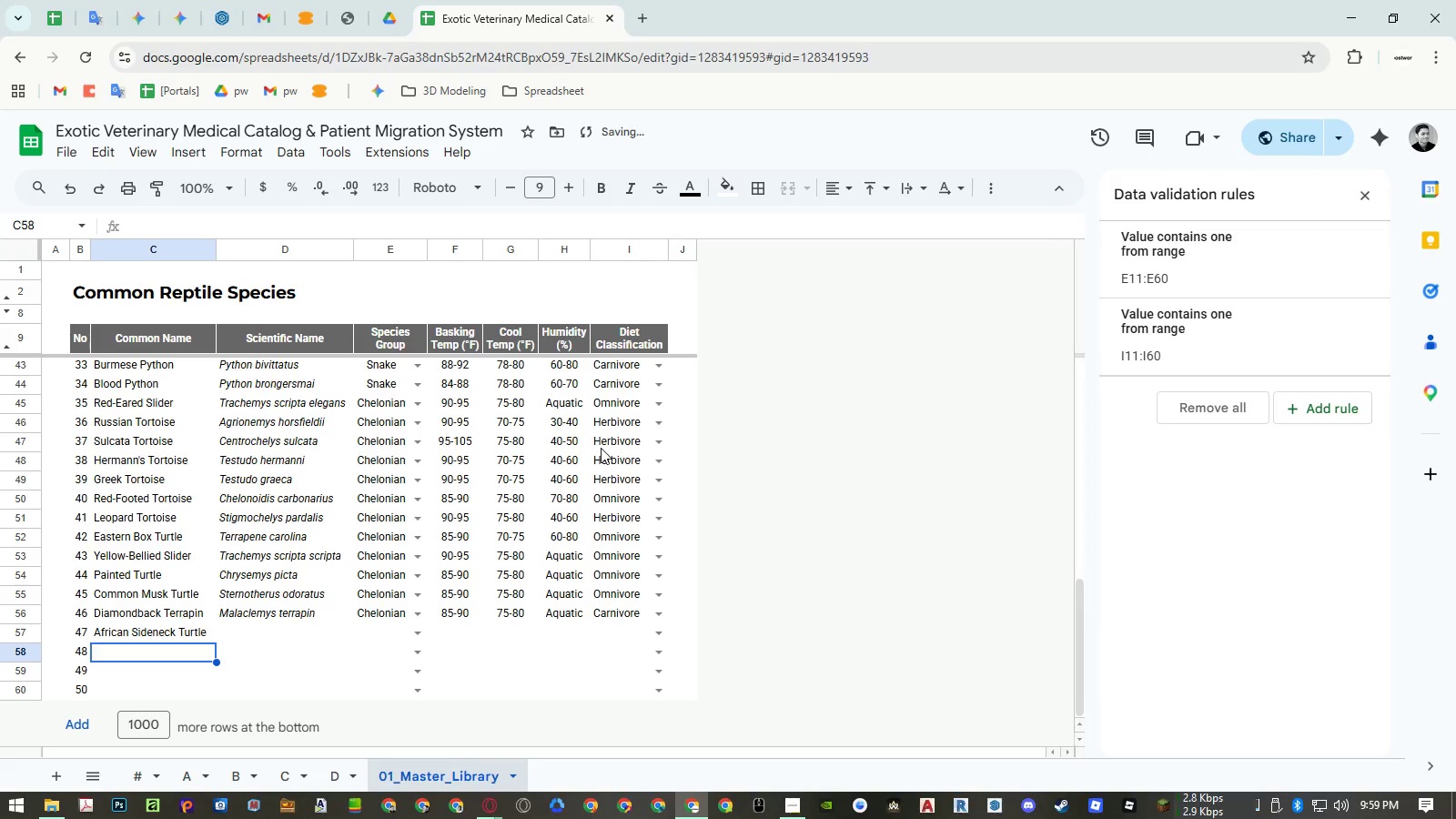 
 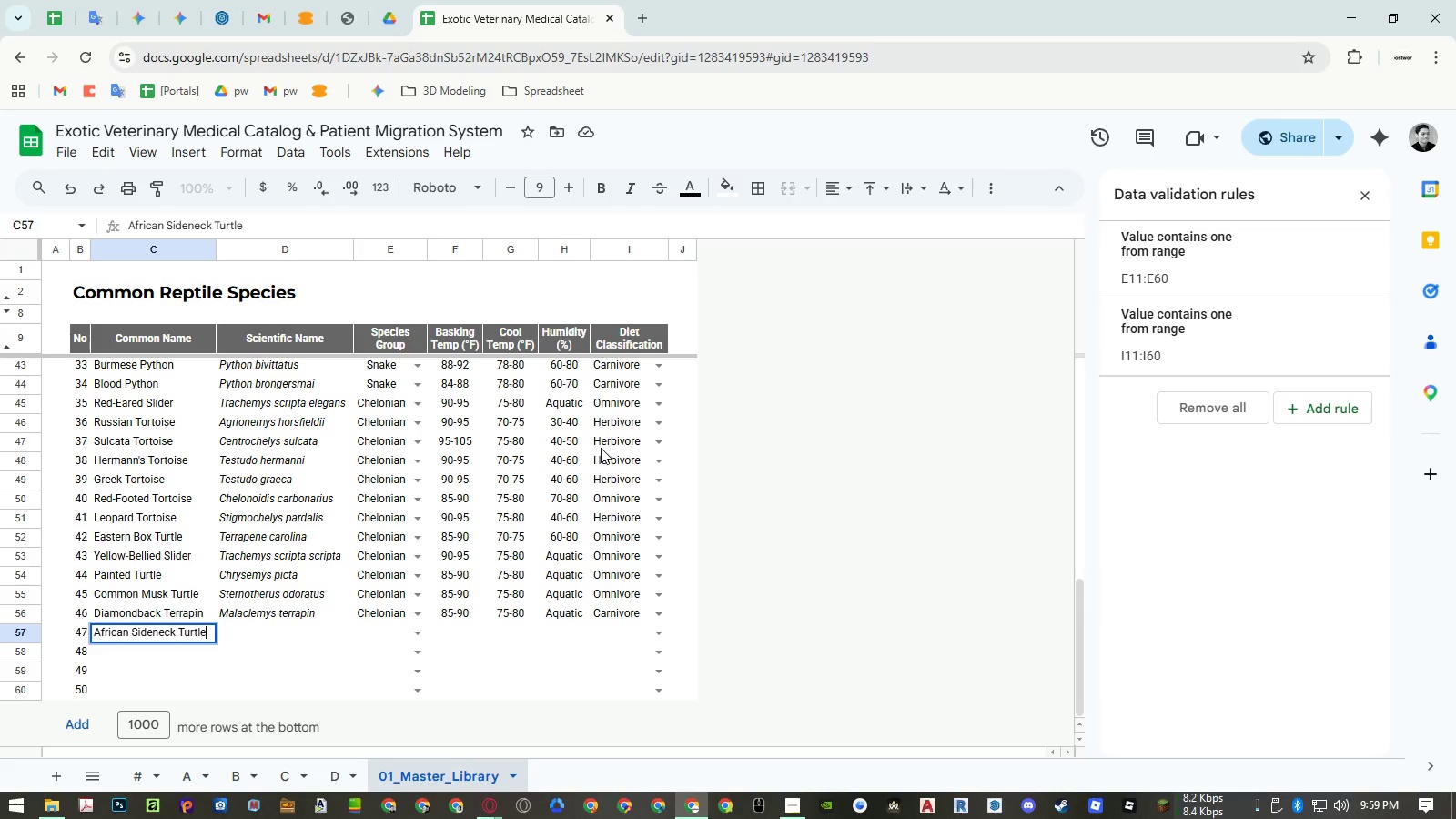 
key(Enter)
 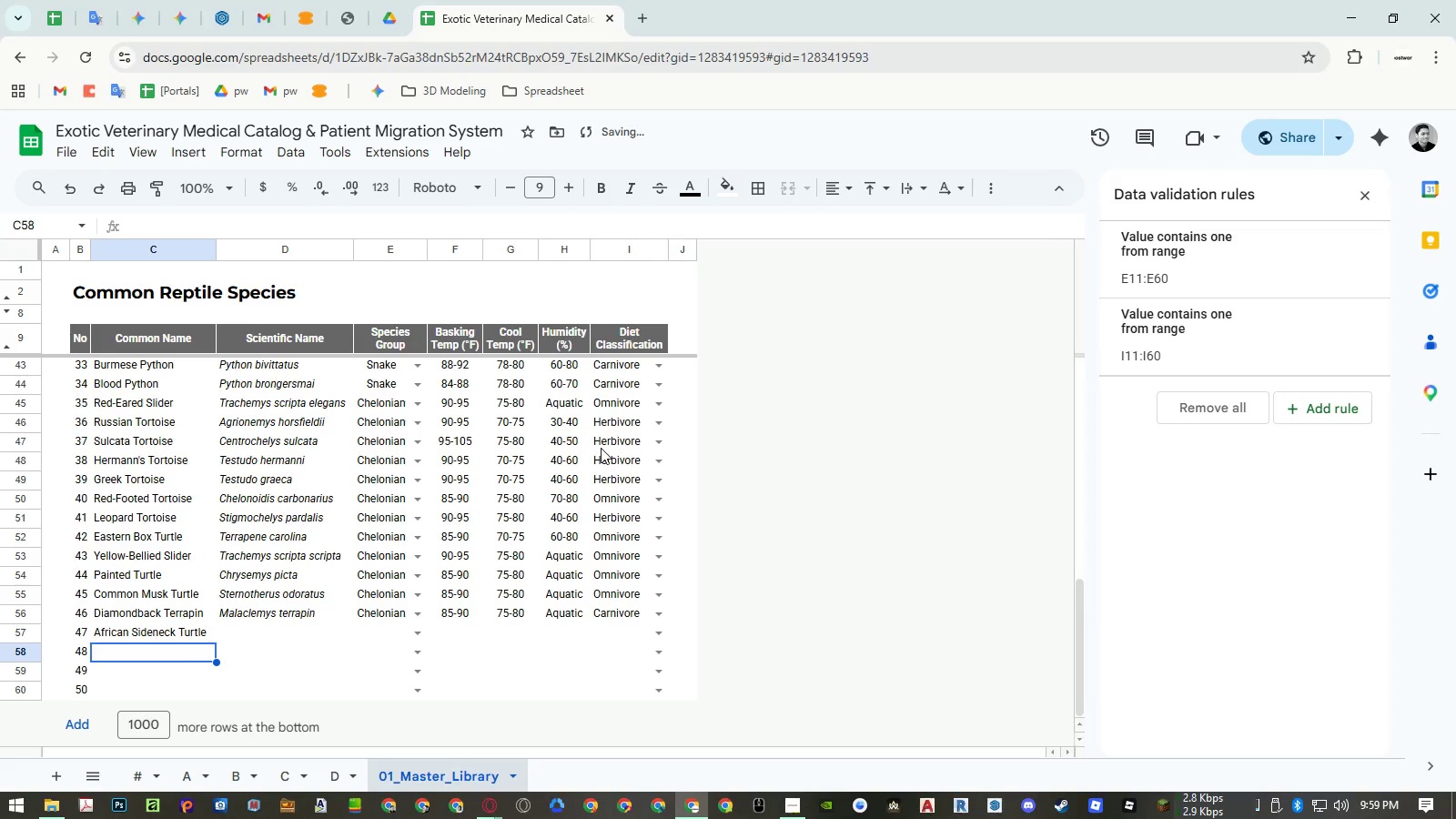 
key(ArrowUp)
 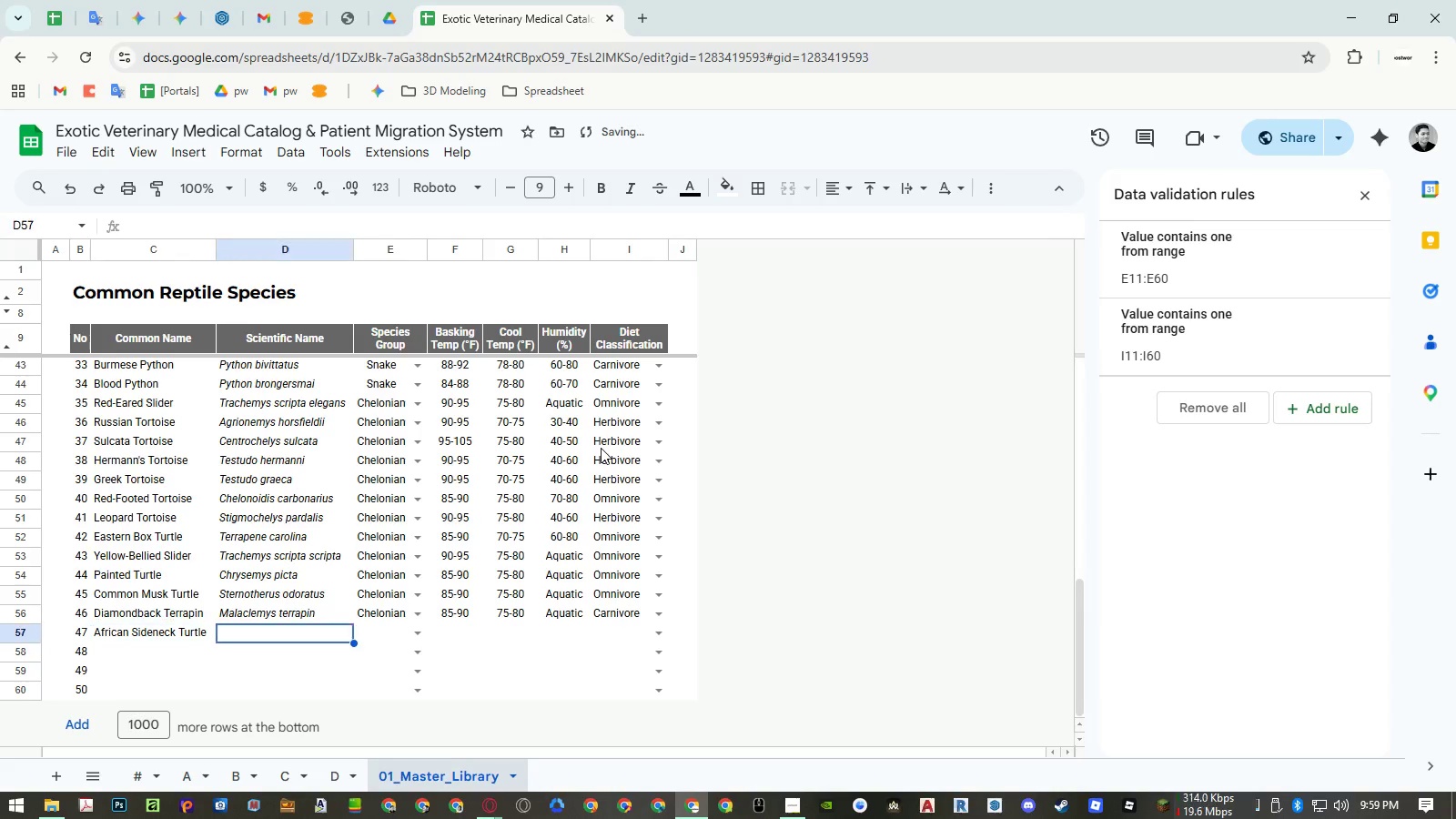 
key(ArrowRight)
 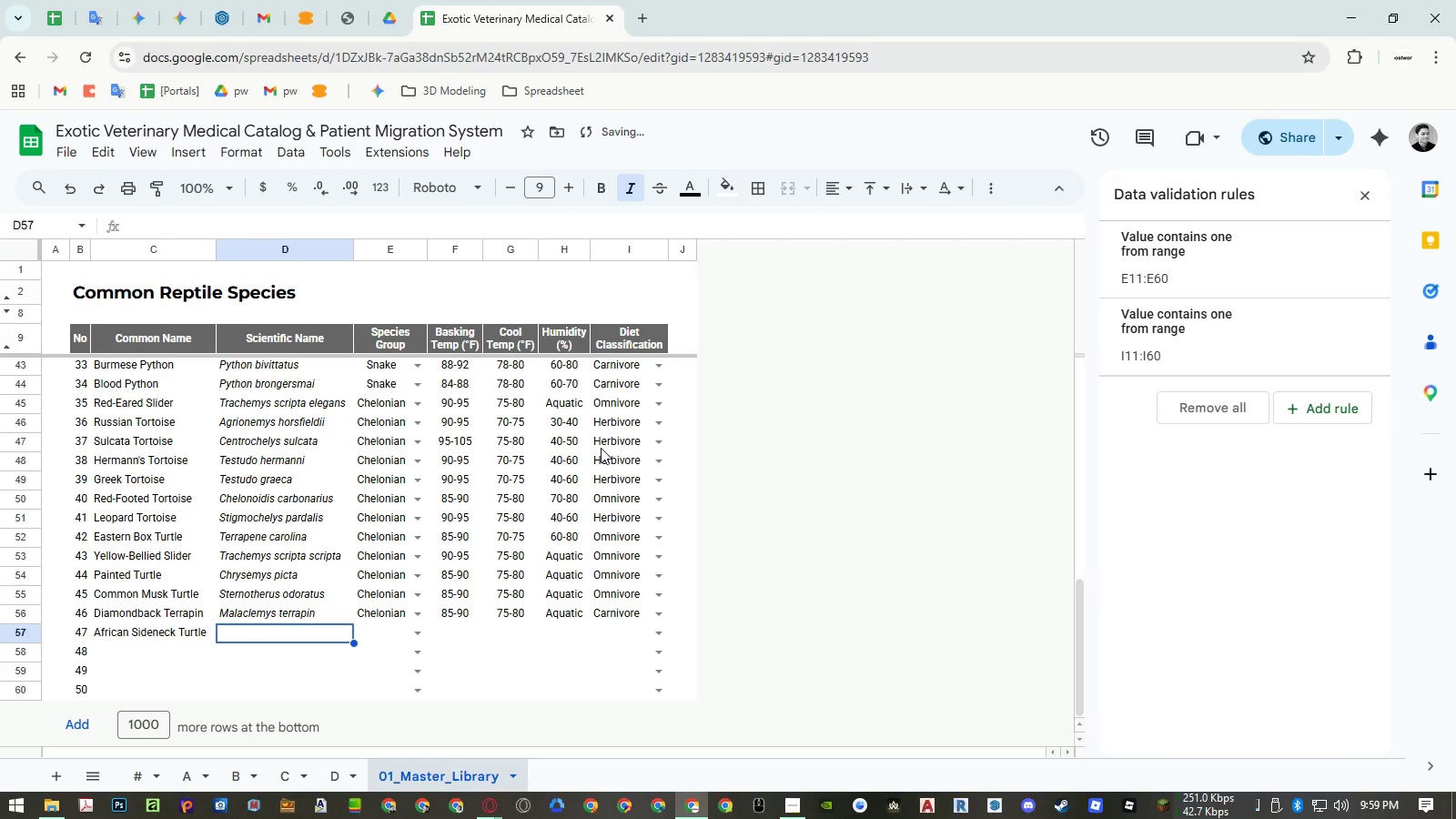 
type(Pelomedusa subrufa)
 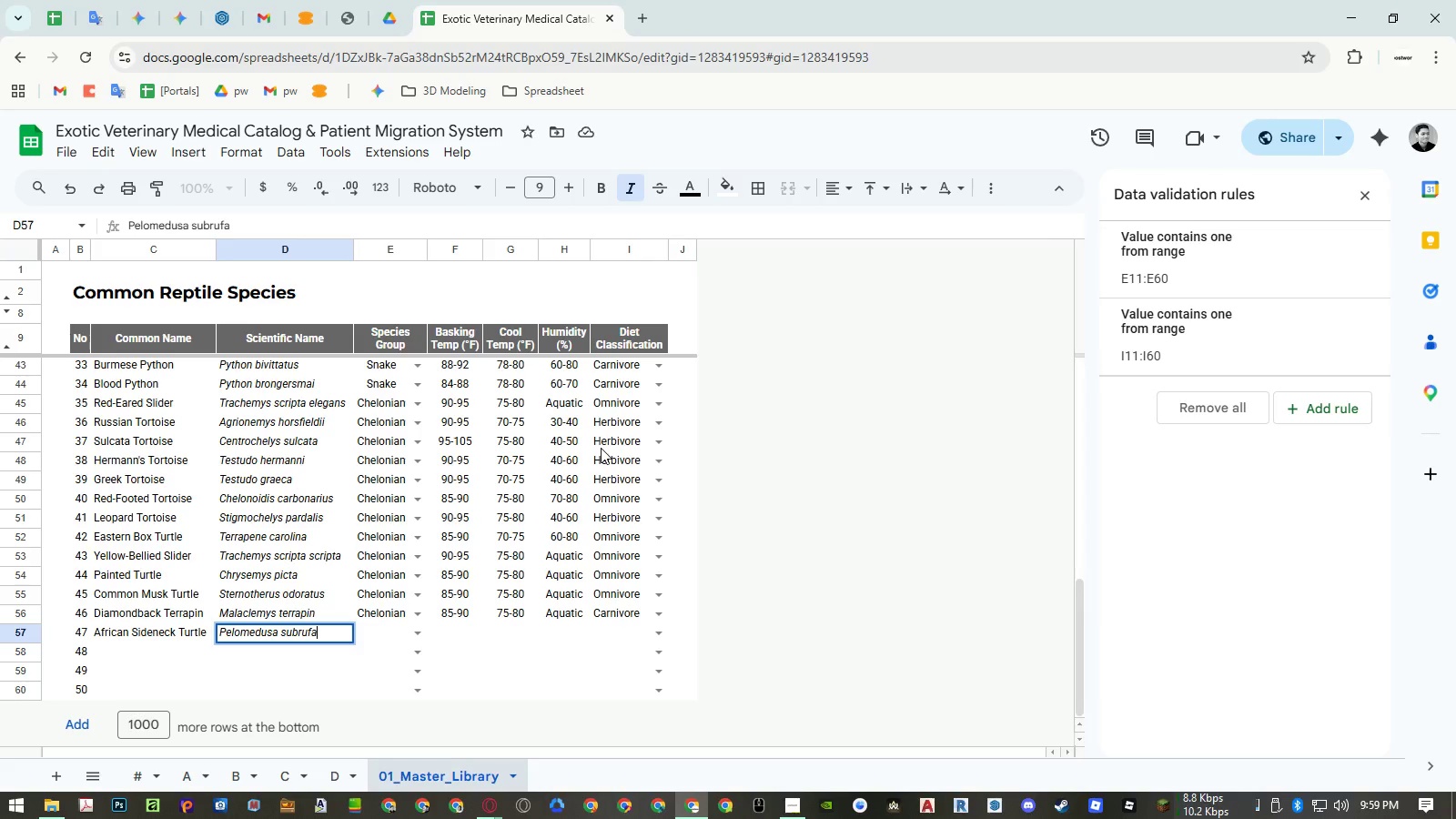 
key(Enter)
 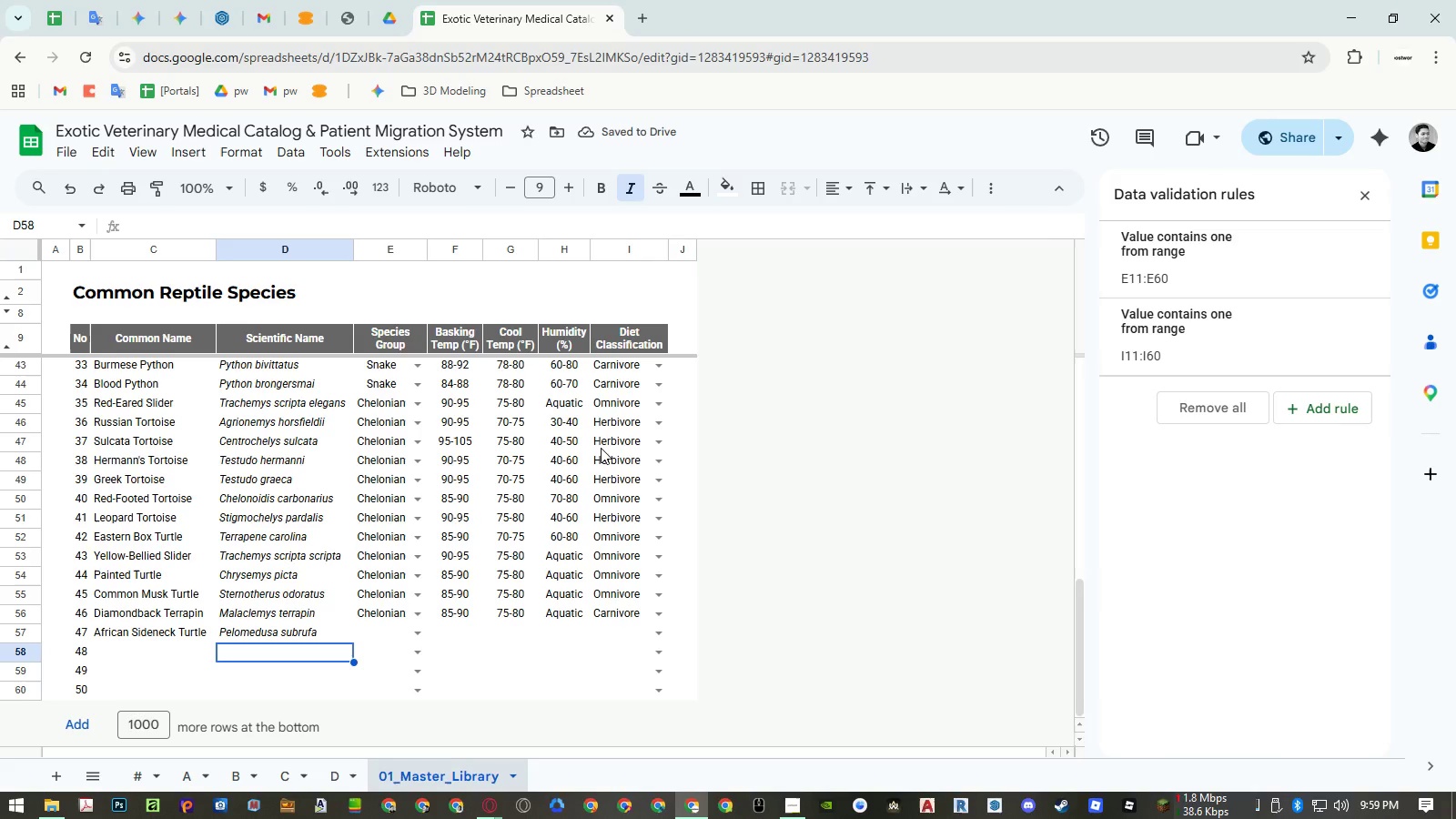 
key(ArrowUp)
 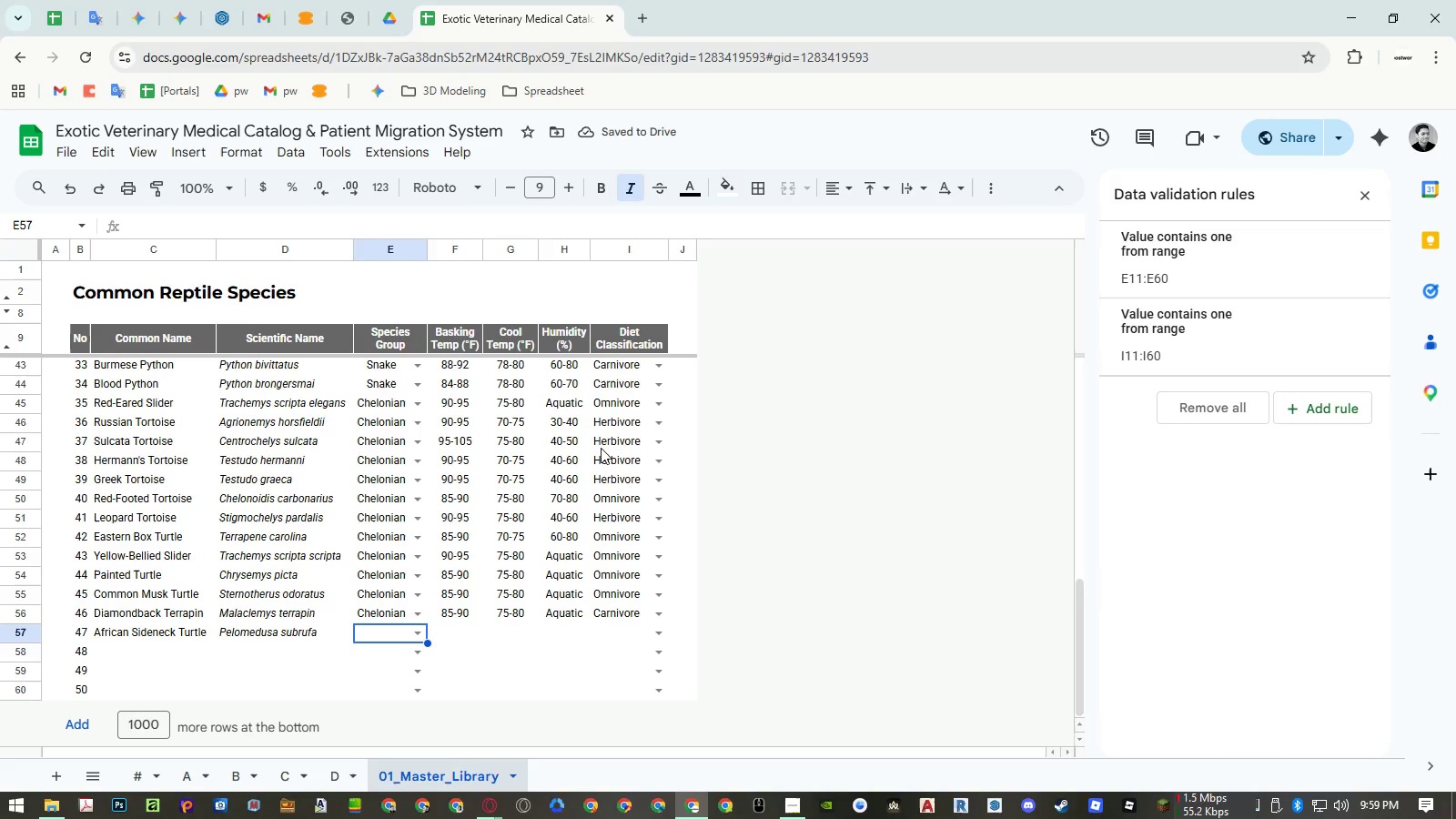 
key(ArrowRight)
 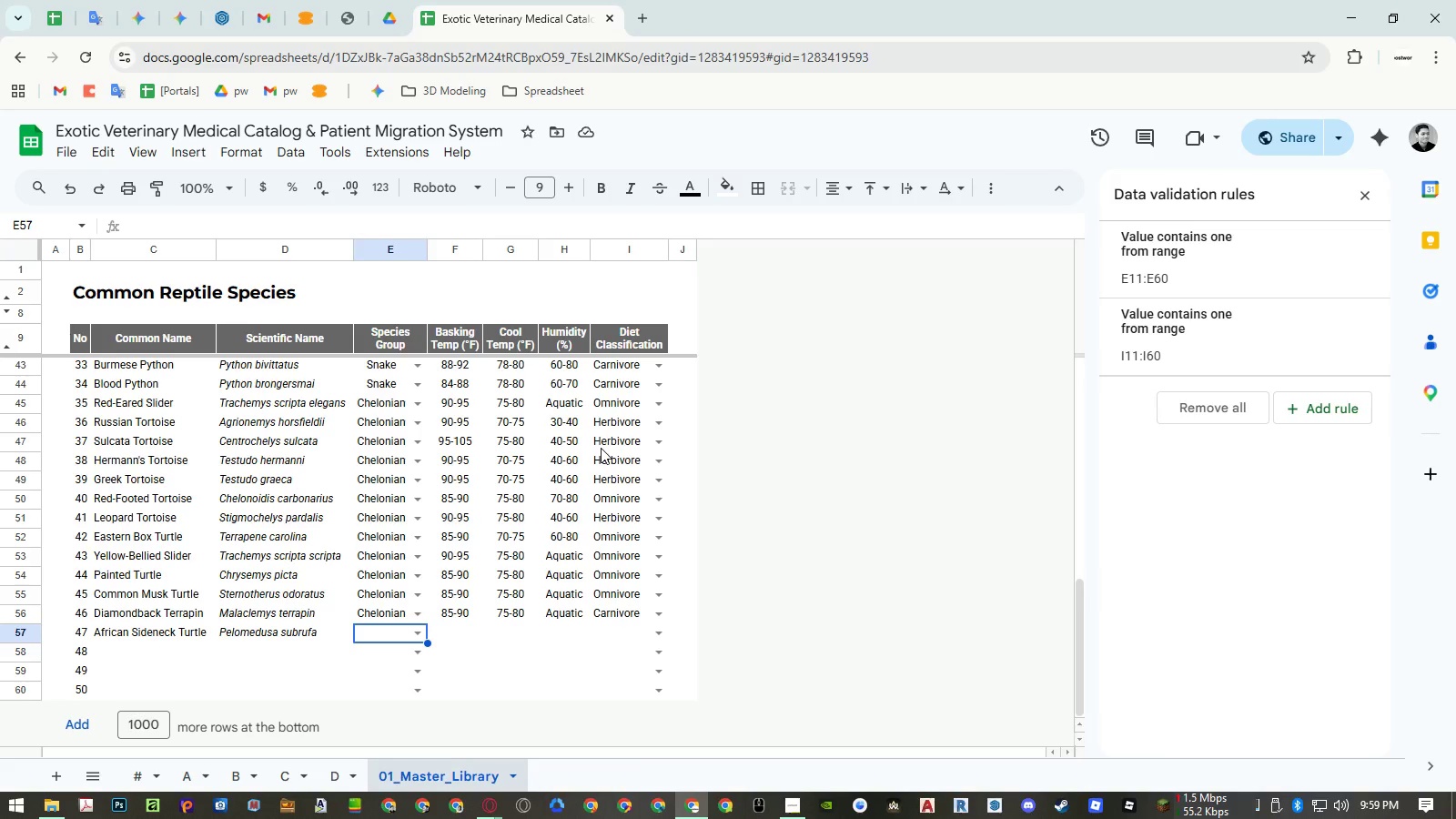 
type(che)
 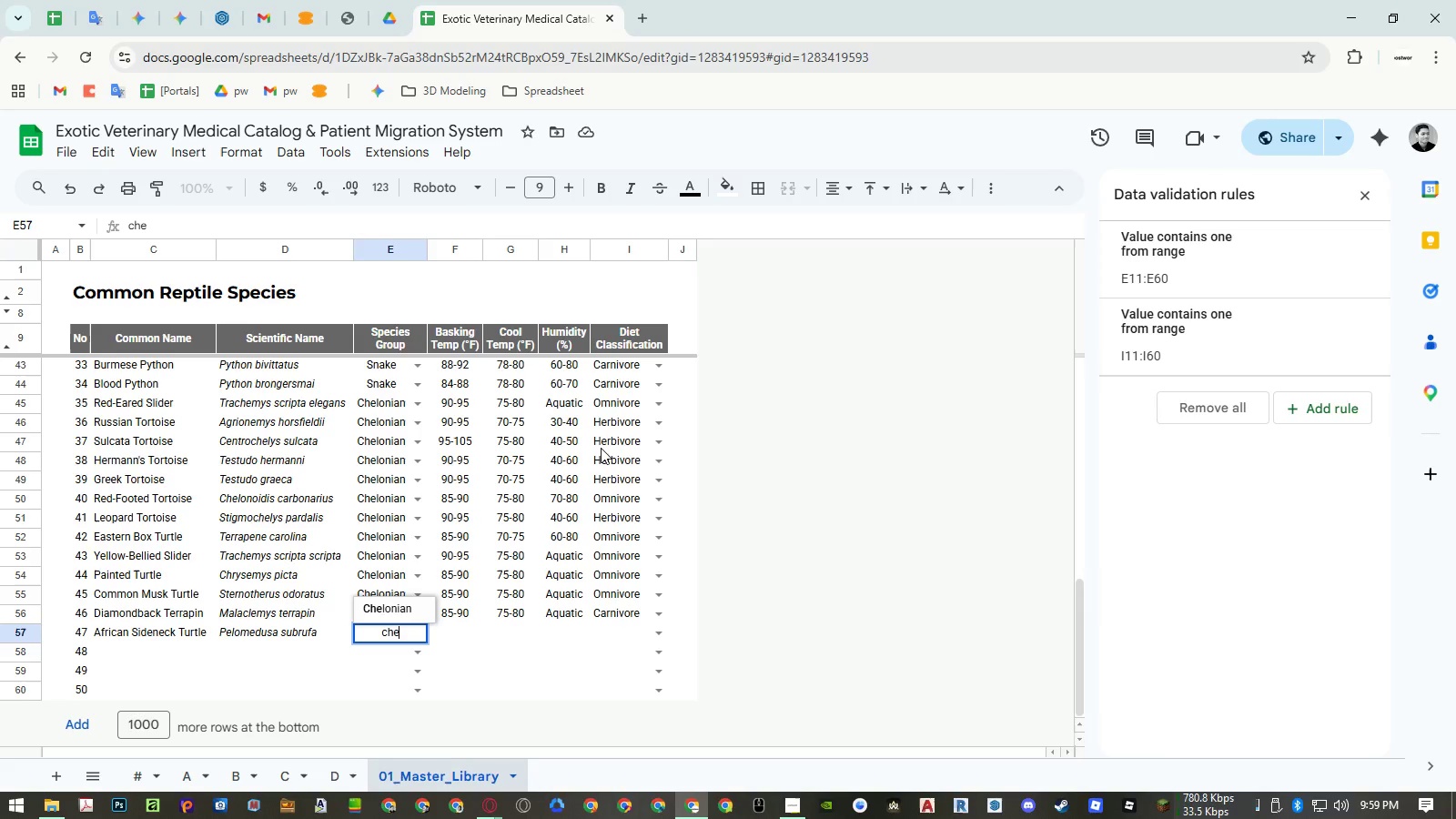 
key(ArrowDown)
 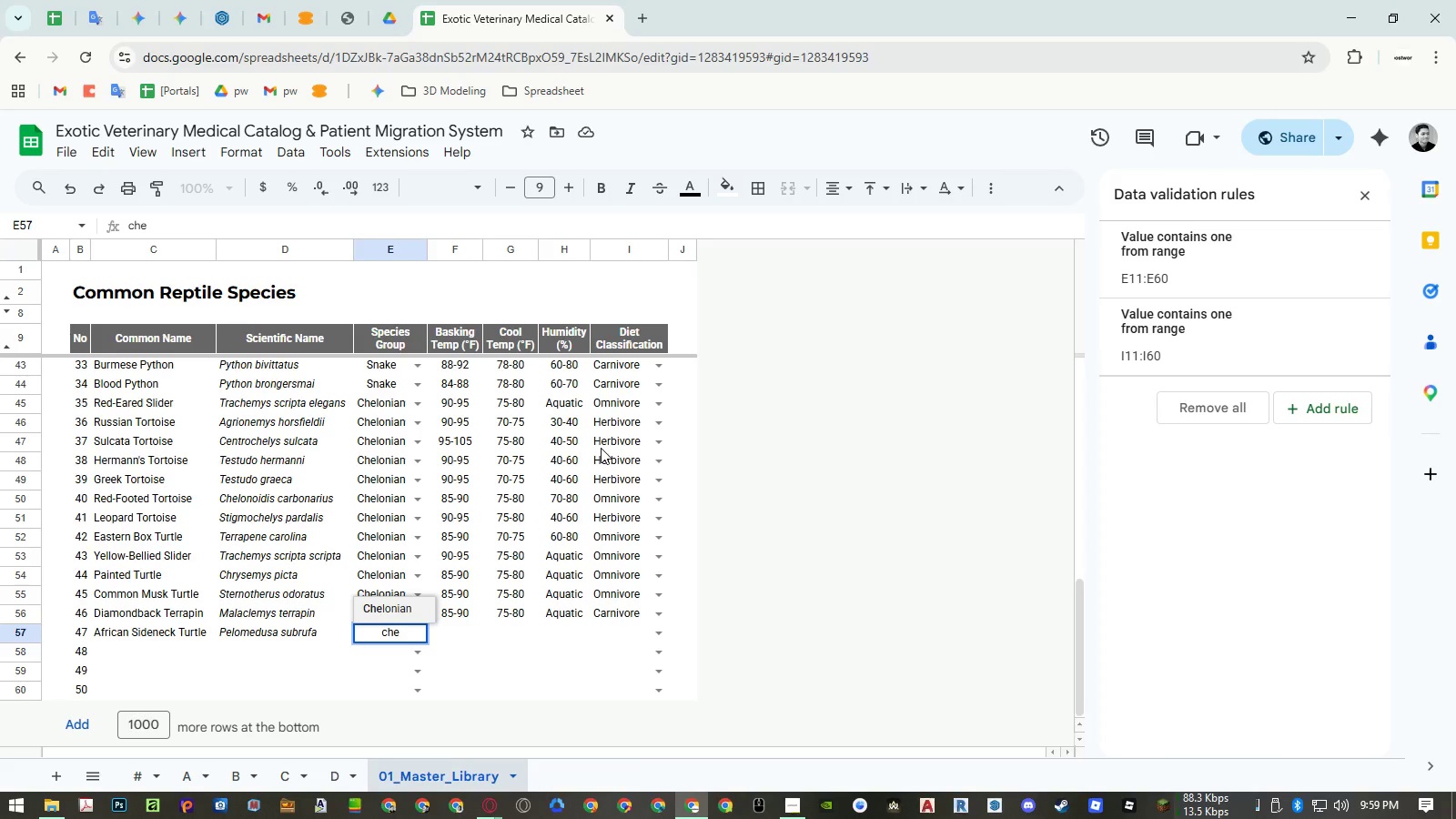 
key(Enter)
 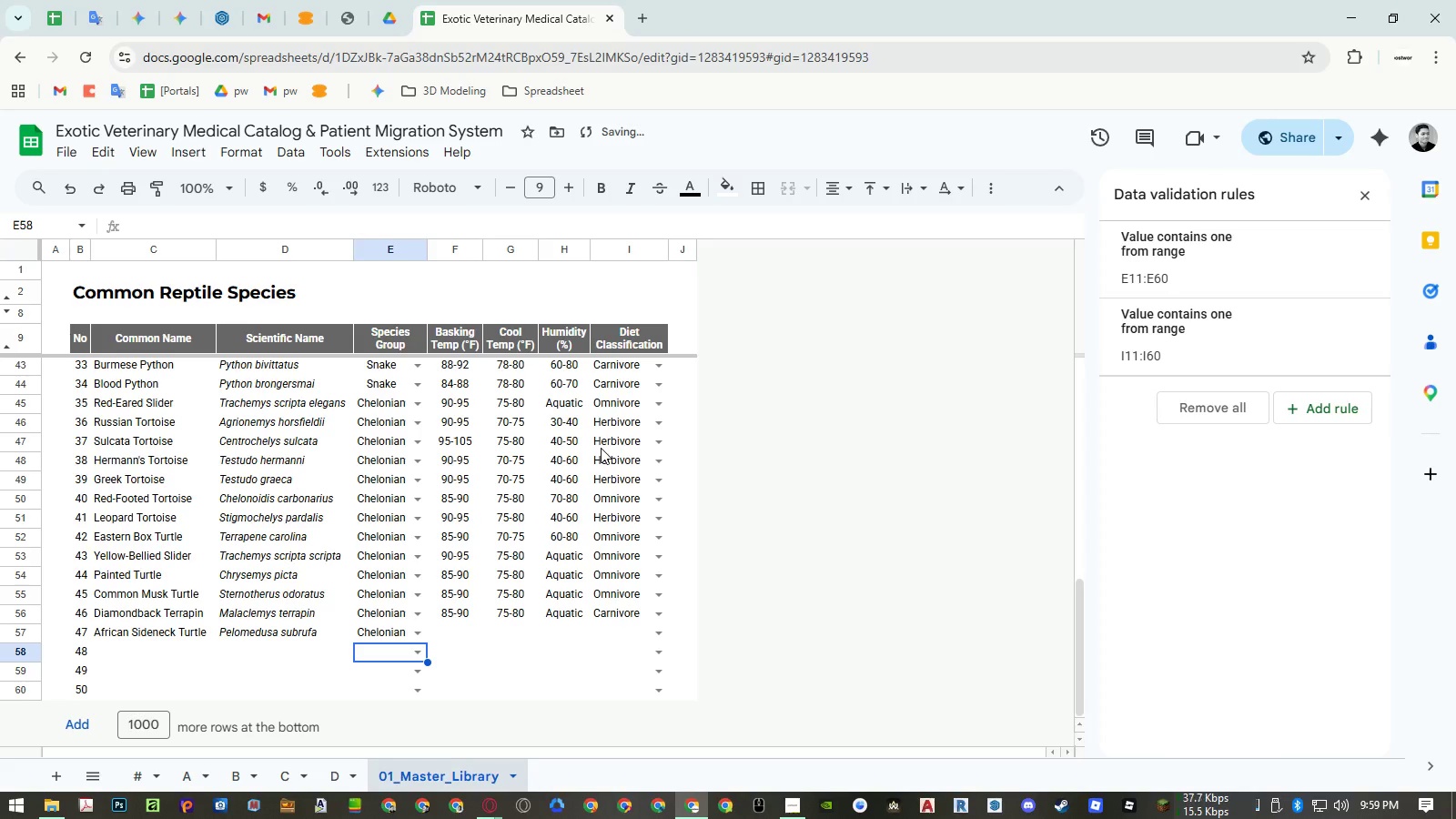 
key(ArrowUp)
 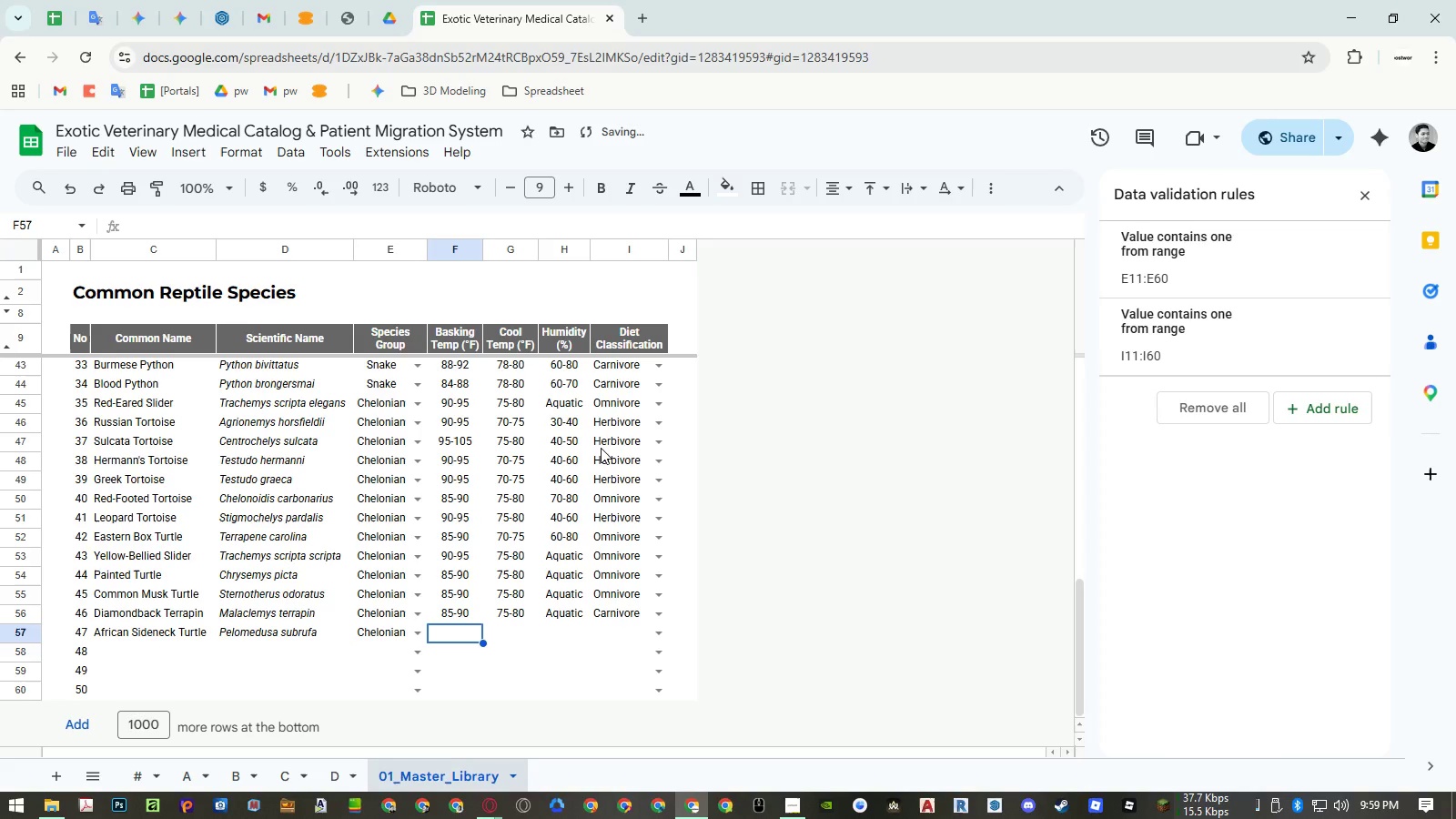 
key(ArrowRight)
 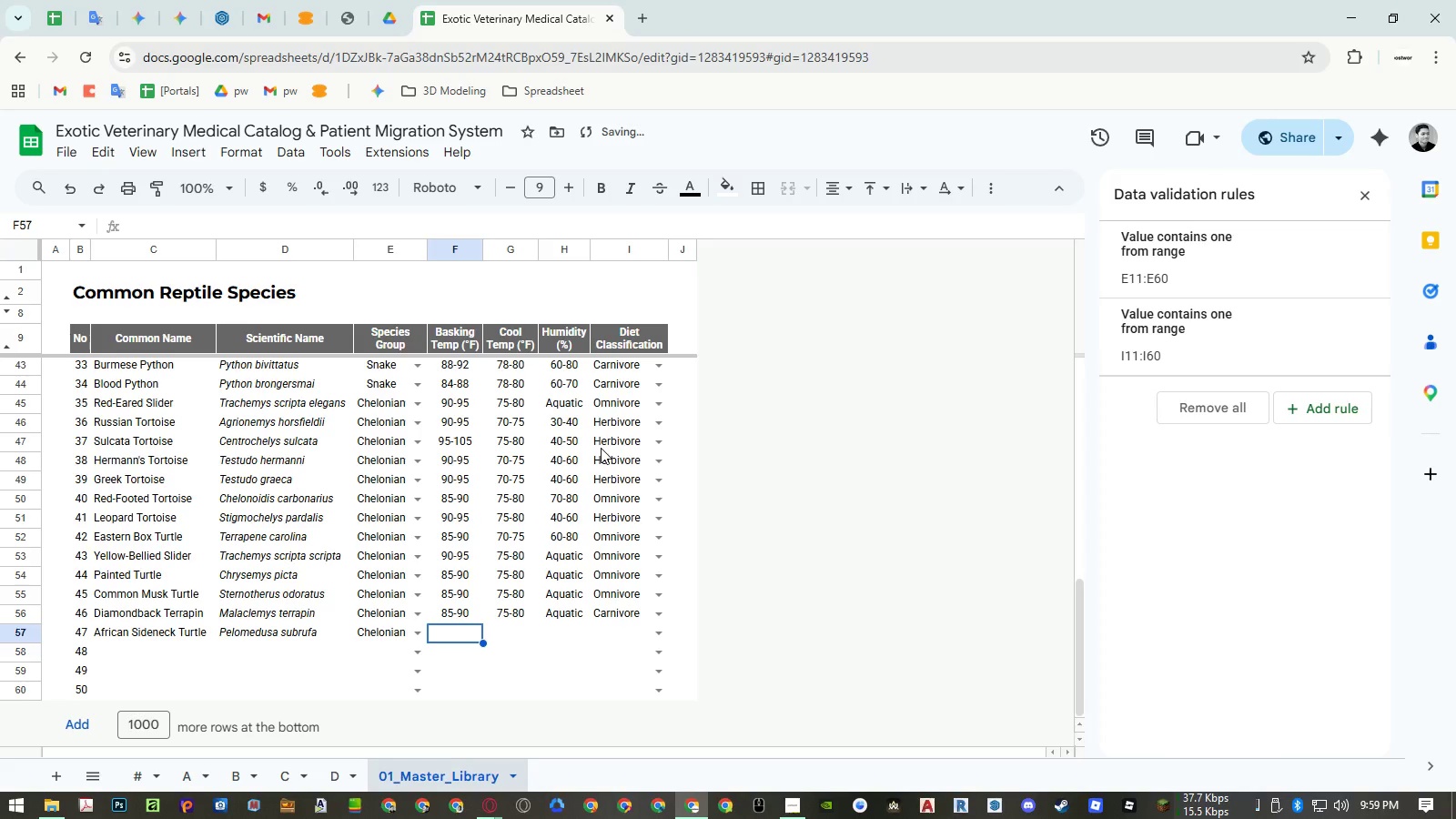 
key(Numpad8)
 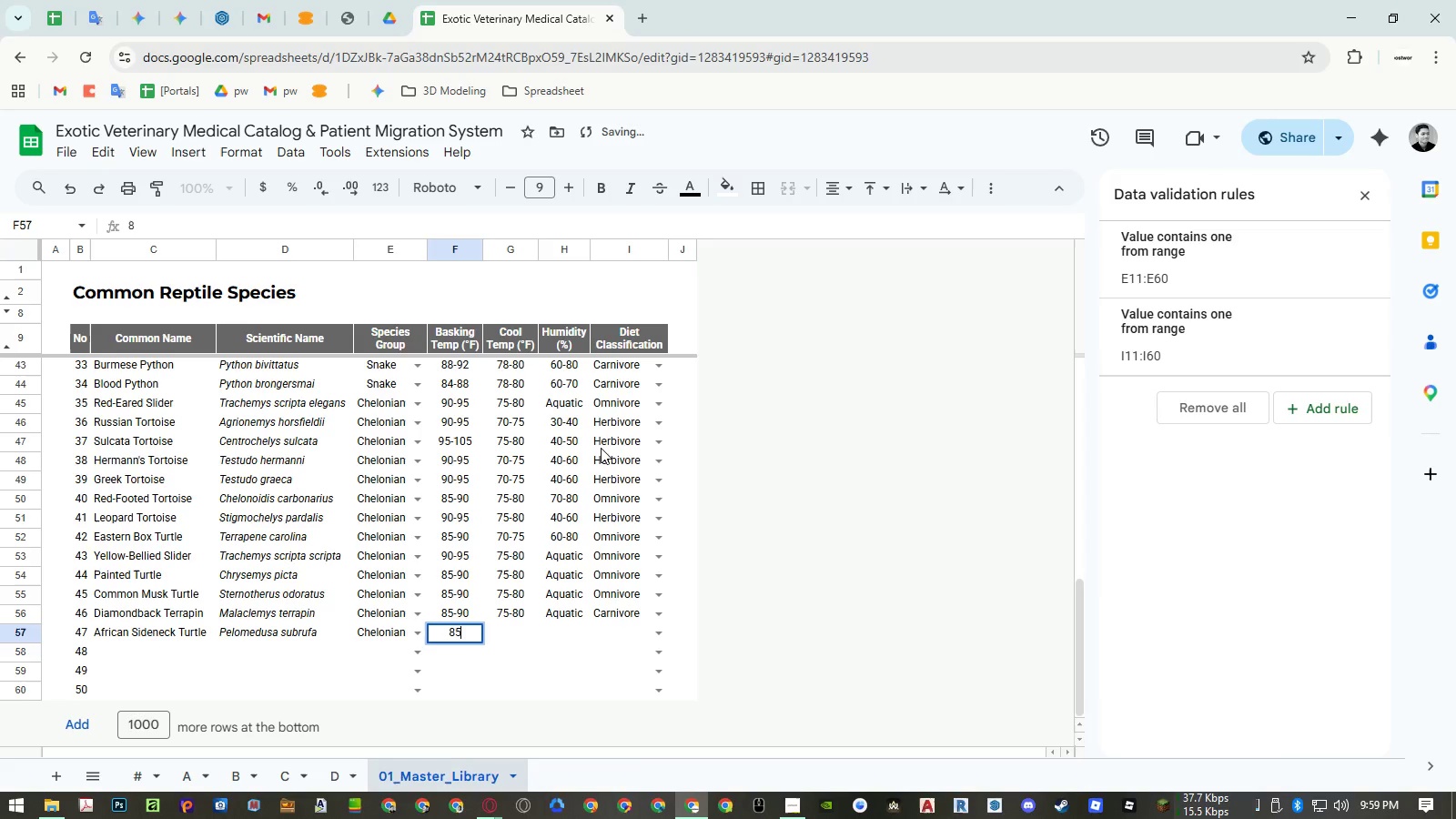 
key(Numpad5)
 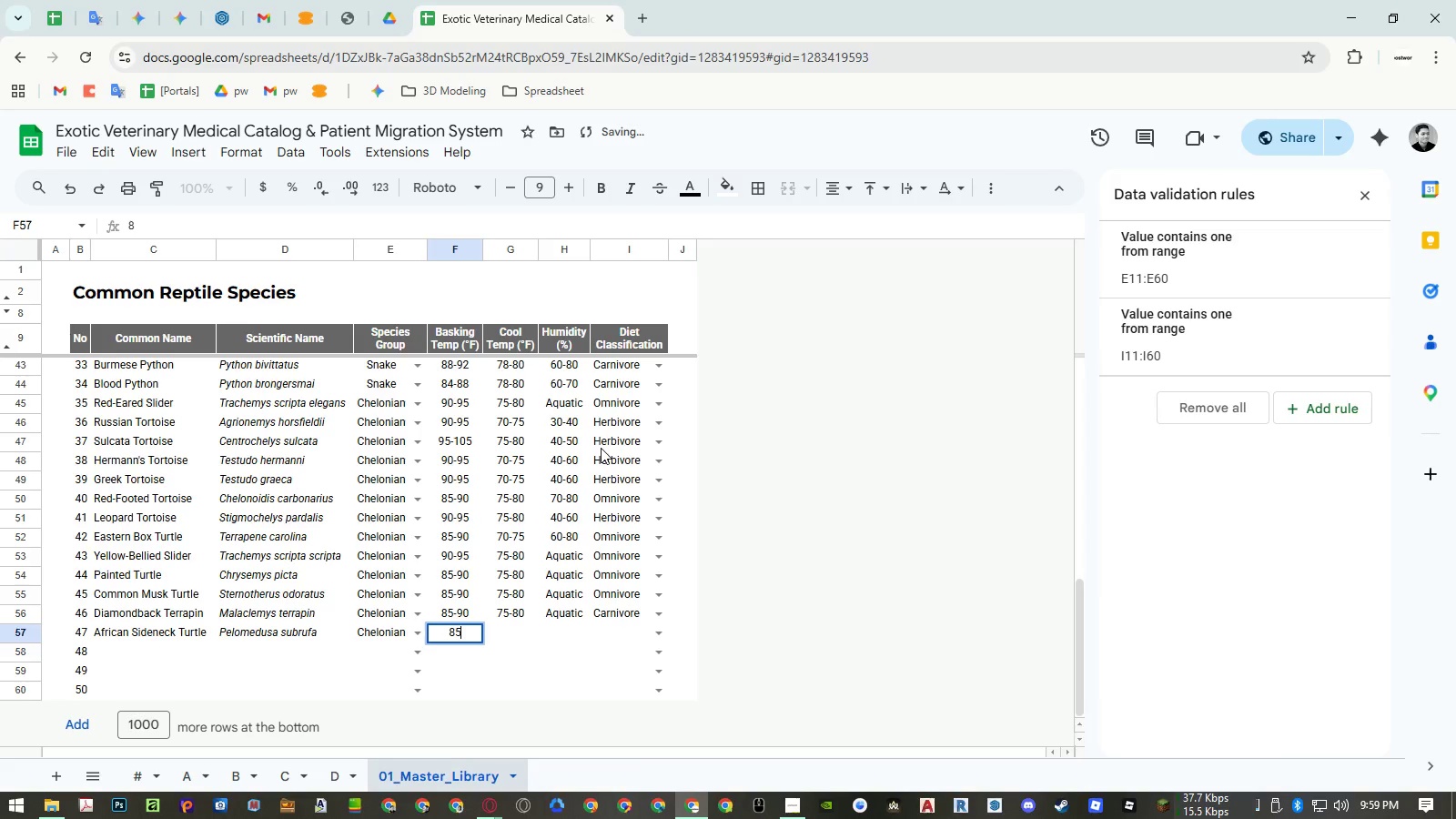 
key(NumpadSubtract)
 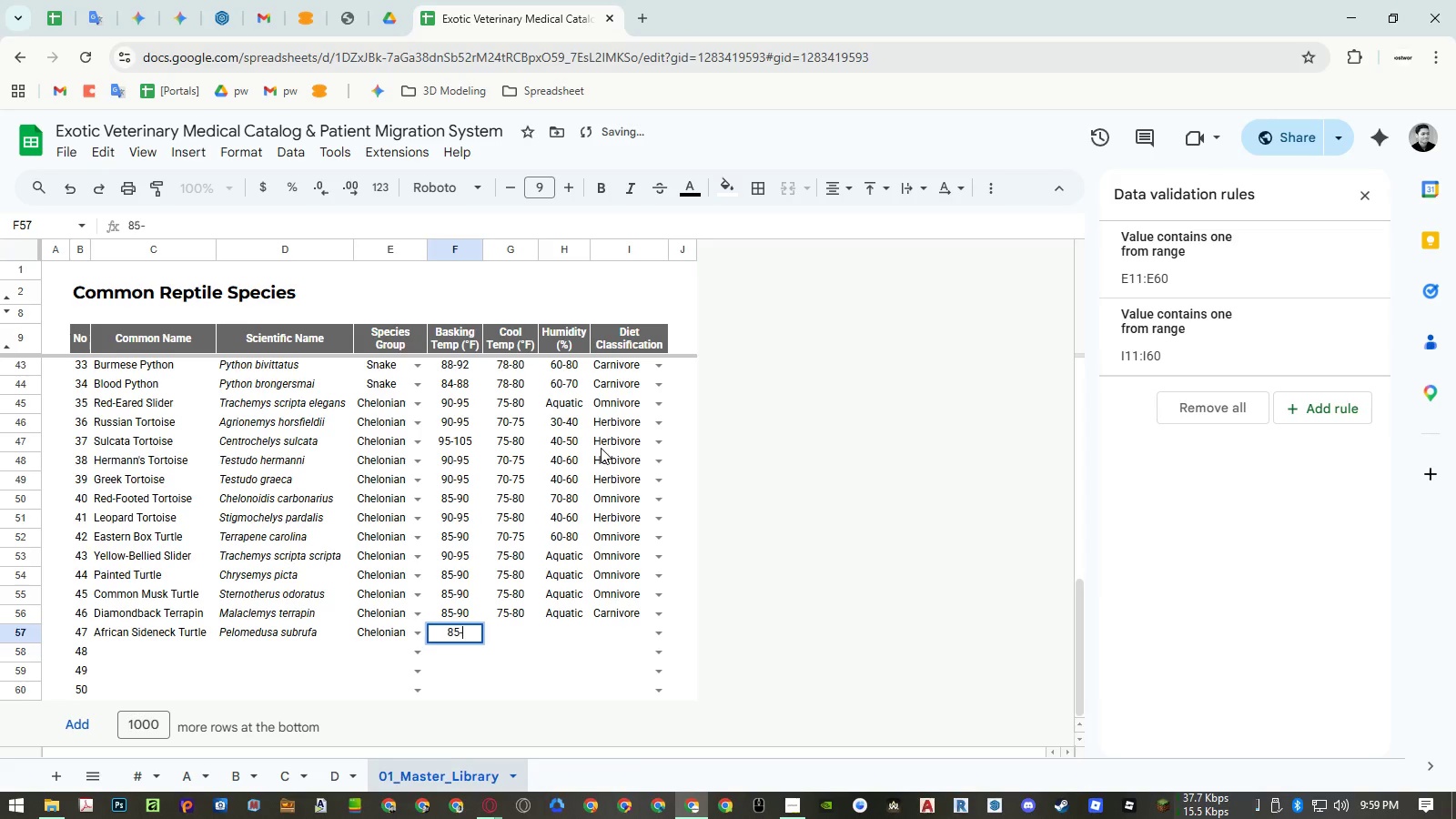 
key(Numpad9)
 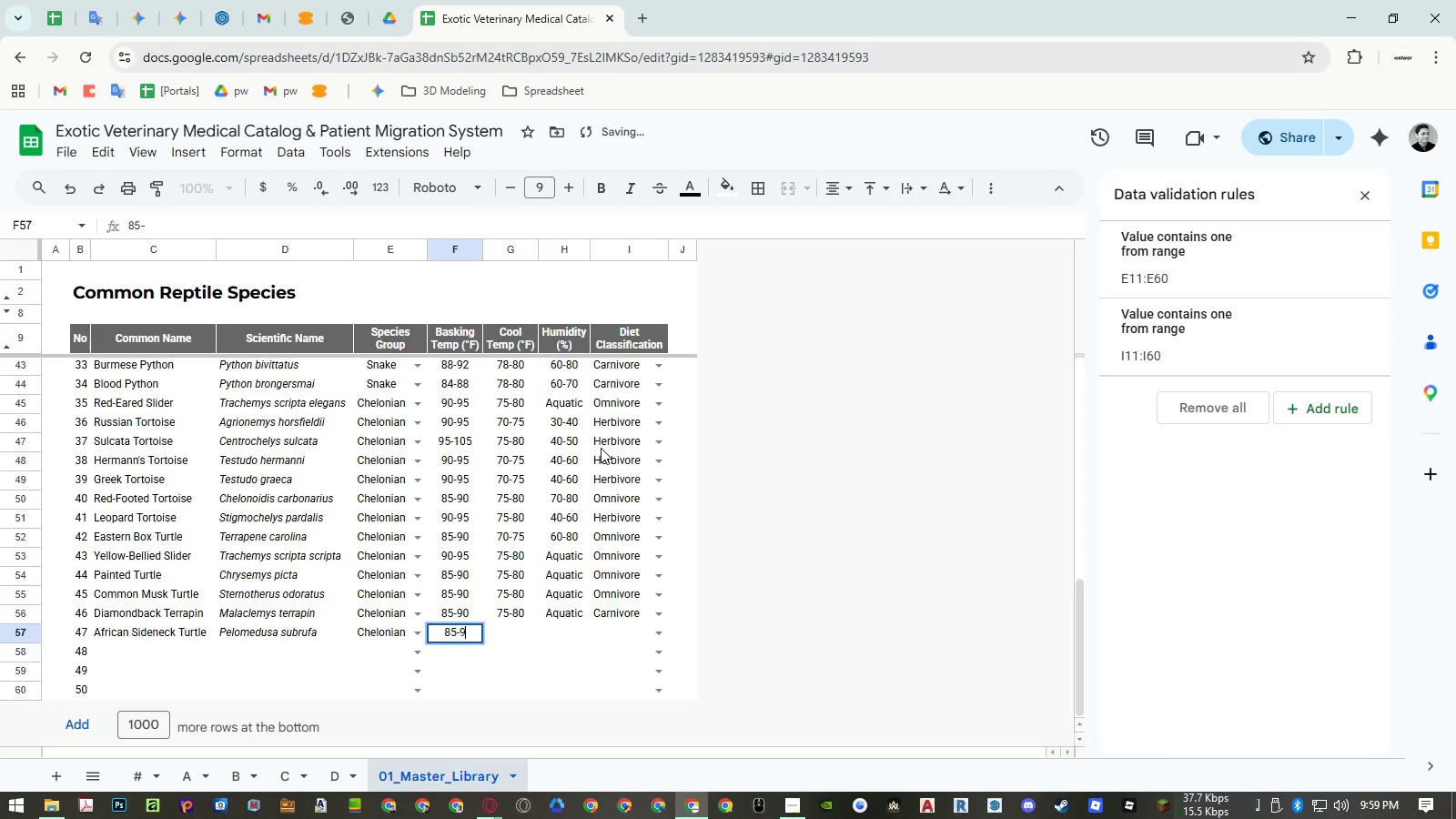 
key(Numpad0)
 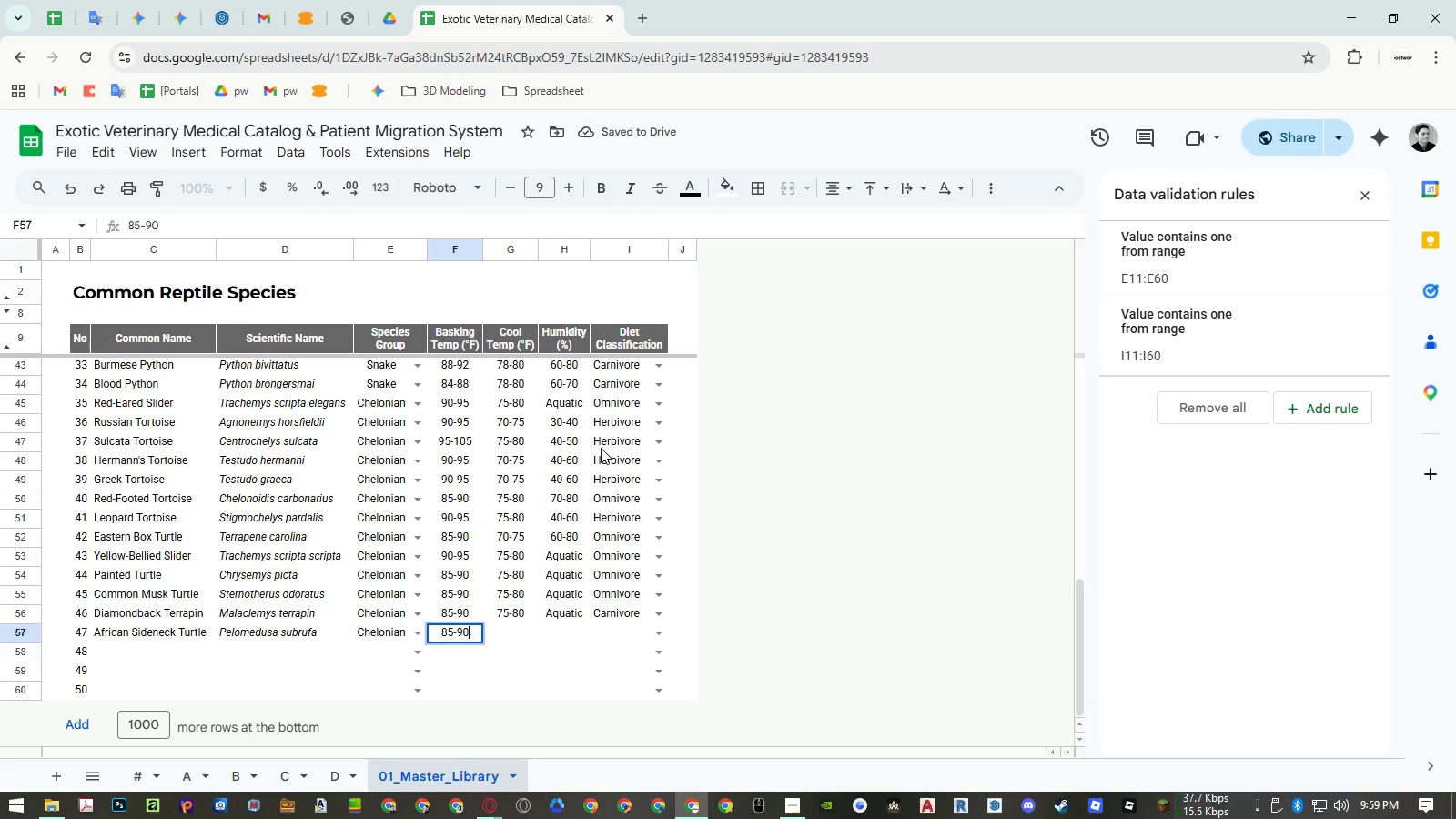 
key(ArrowRight)
 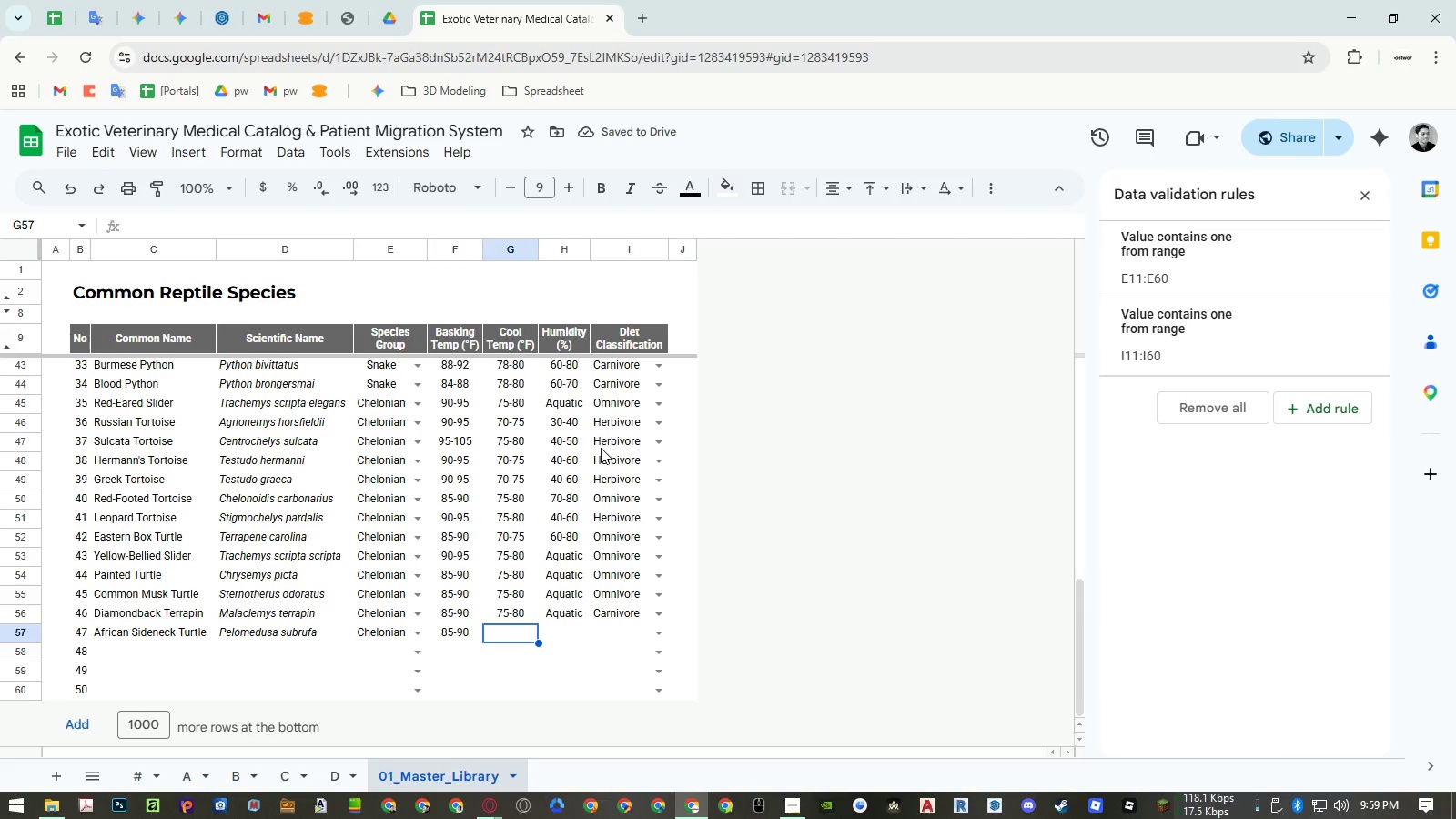 
key(Numpad7)
 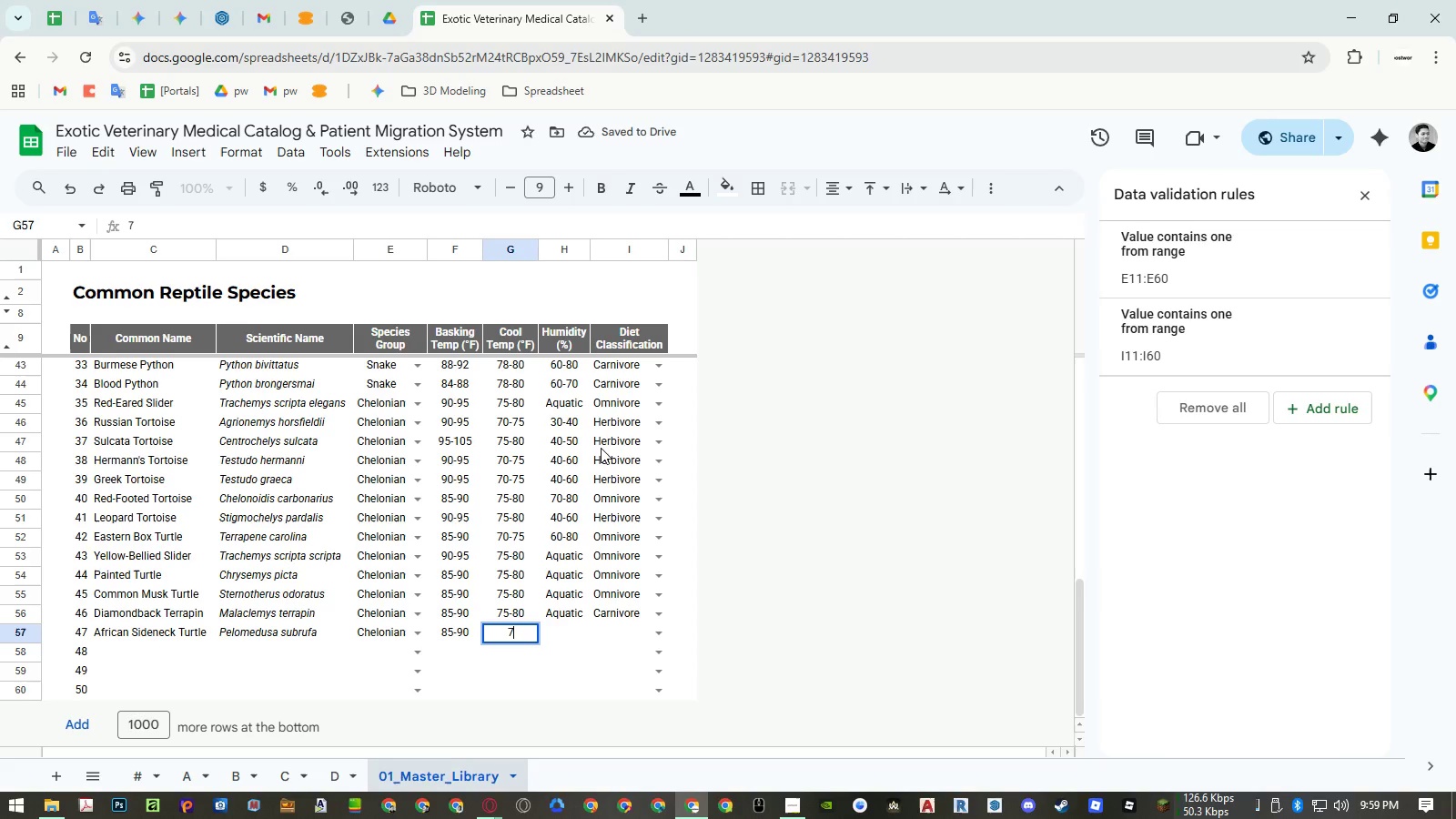 
key(Numpad5)
 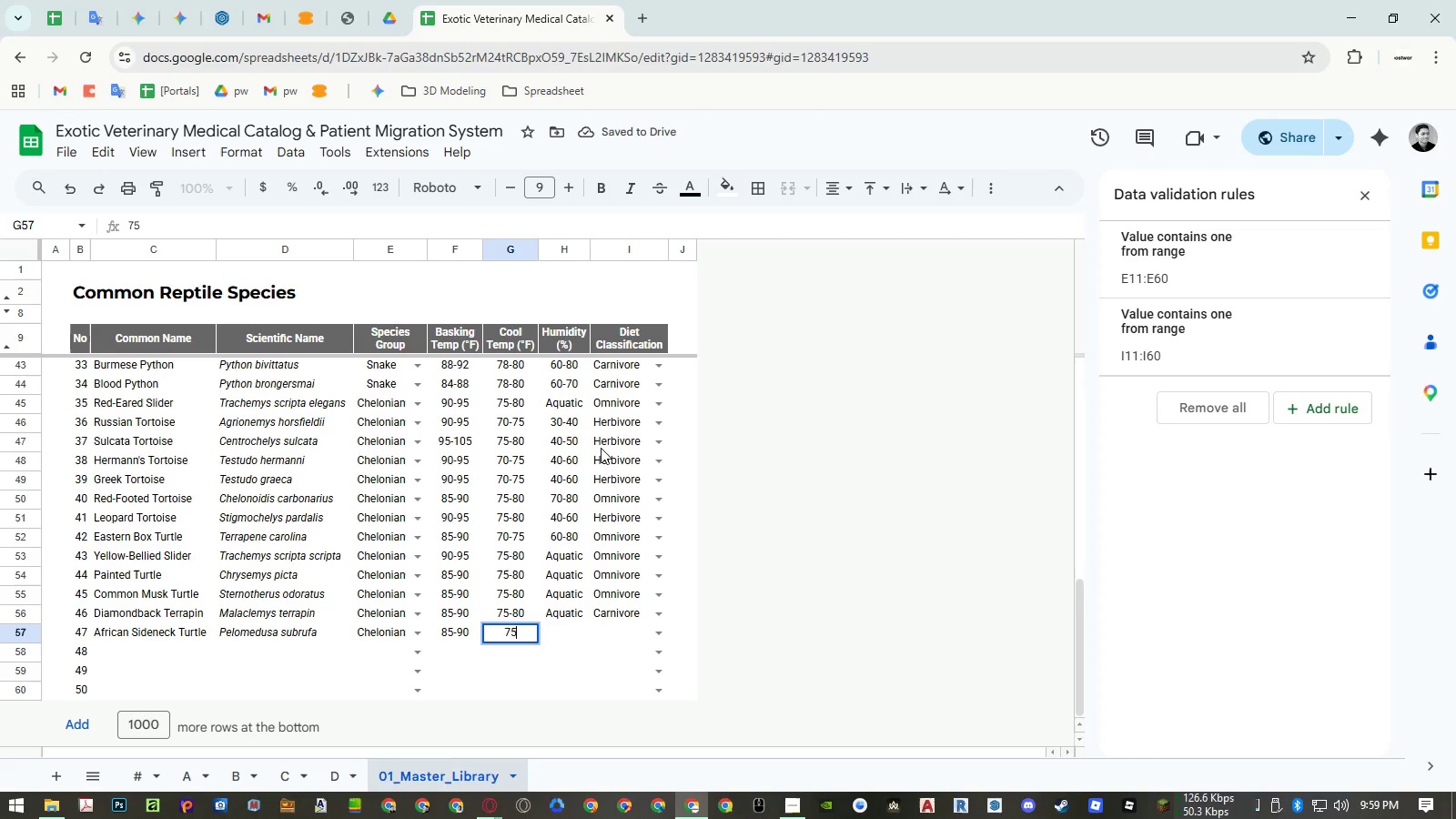 
key(NumpadSubtract)
 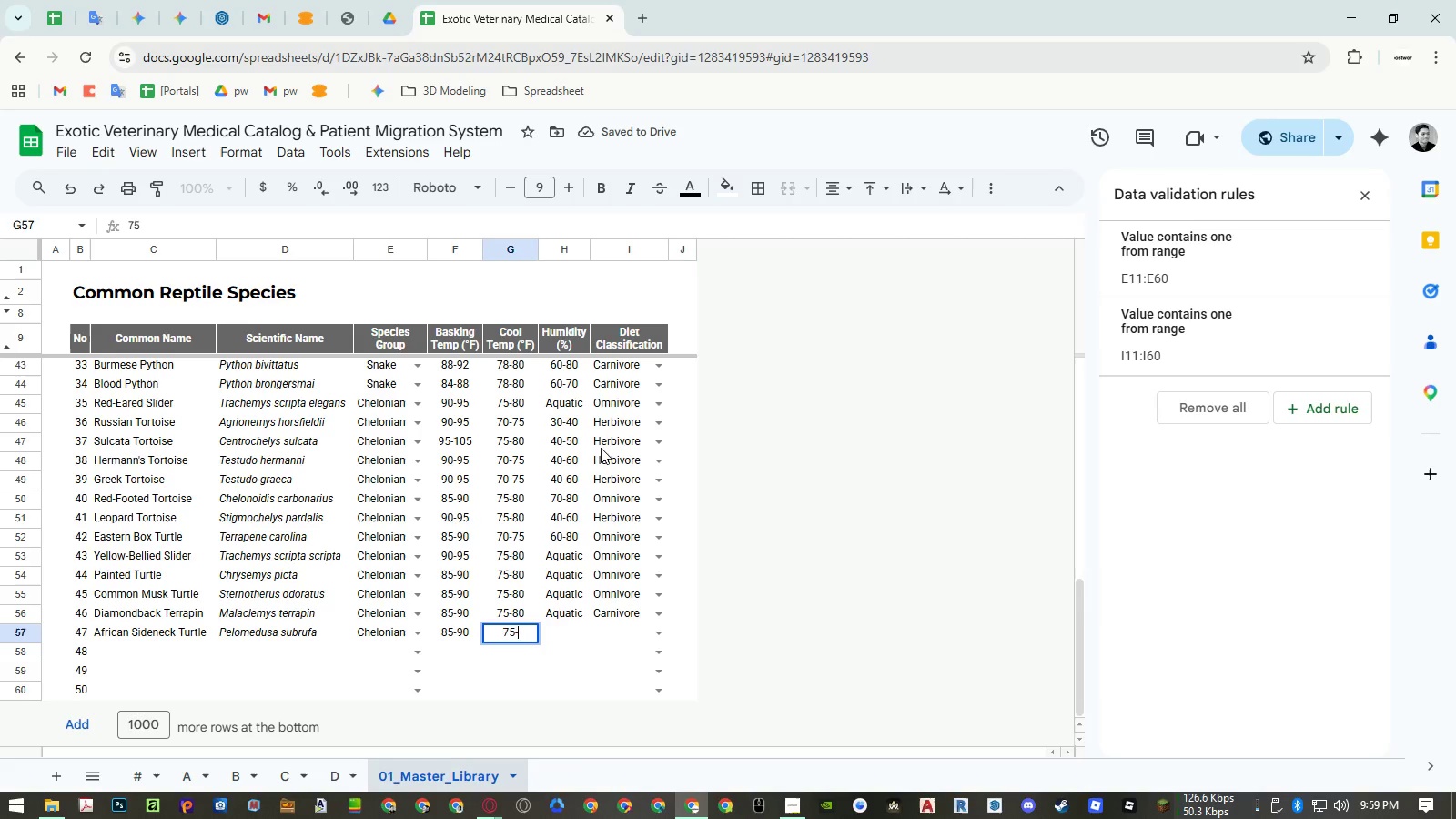 
key(Numpad8)
 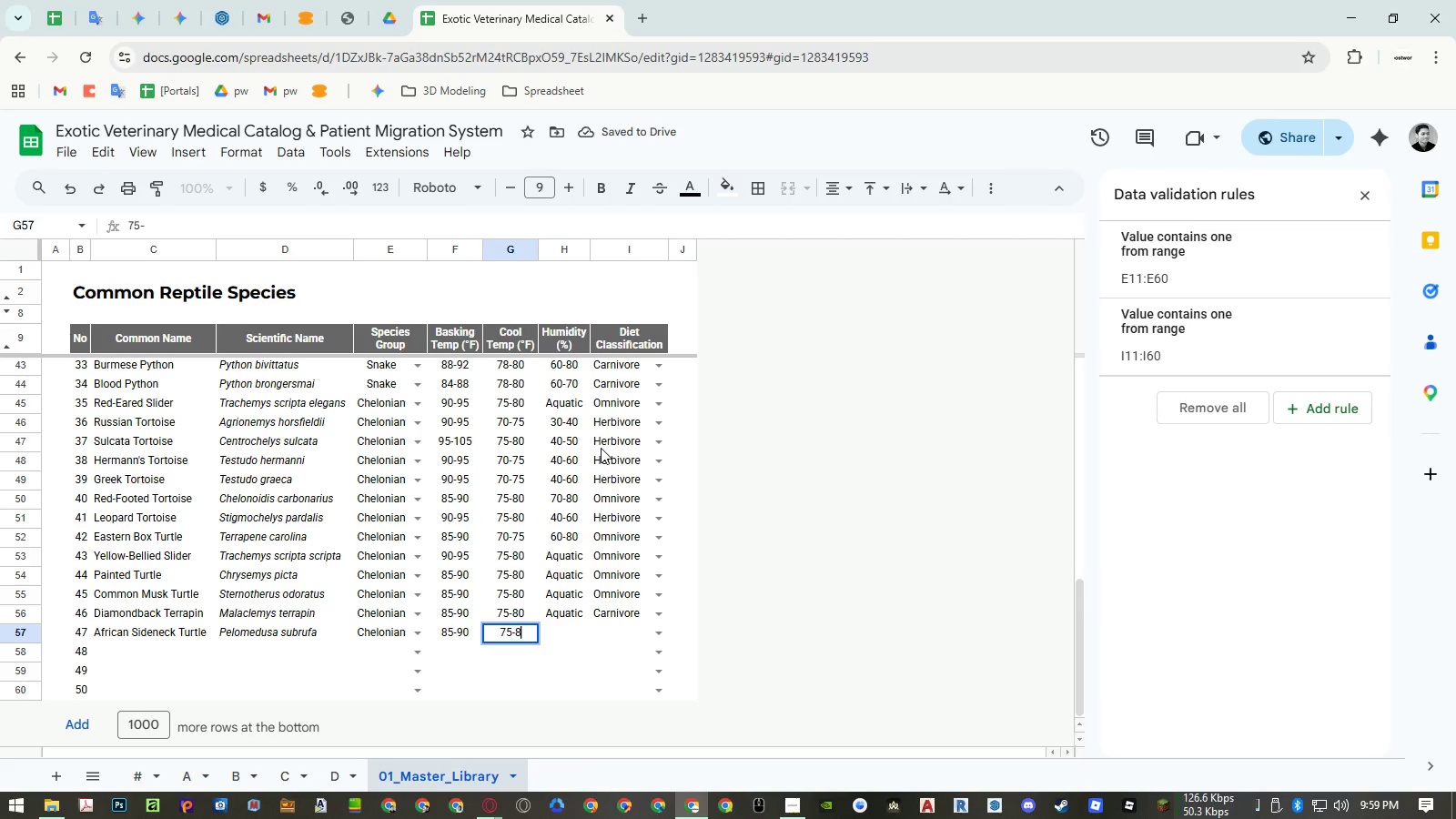 
key(Numpad0)
 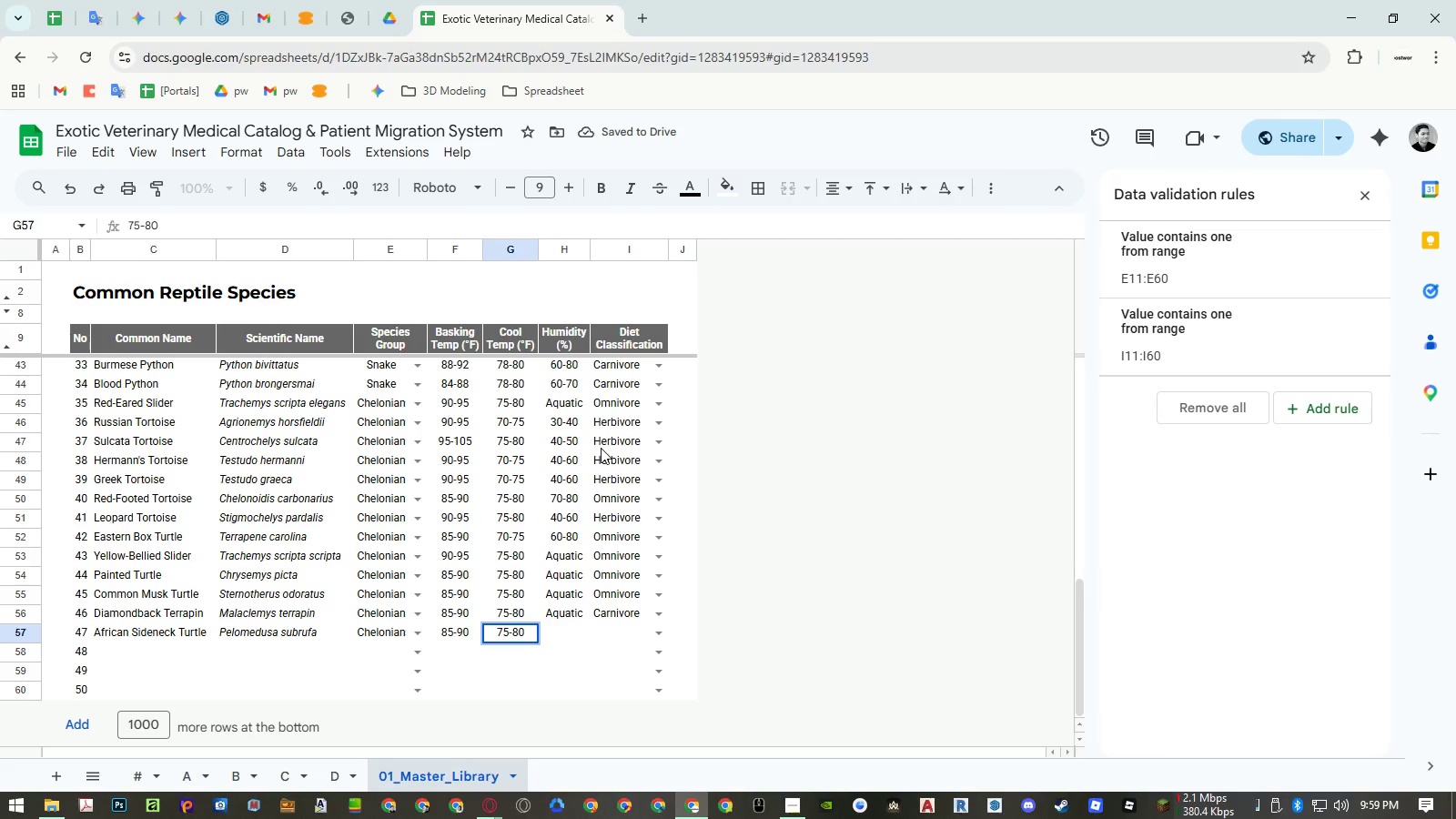 
key(ArrowRight)
 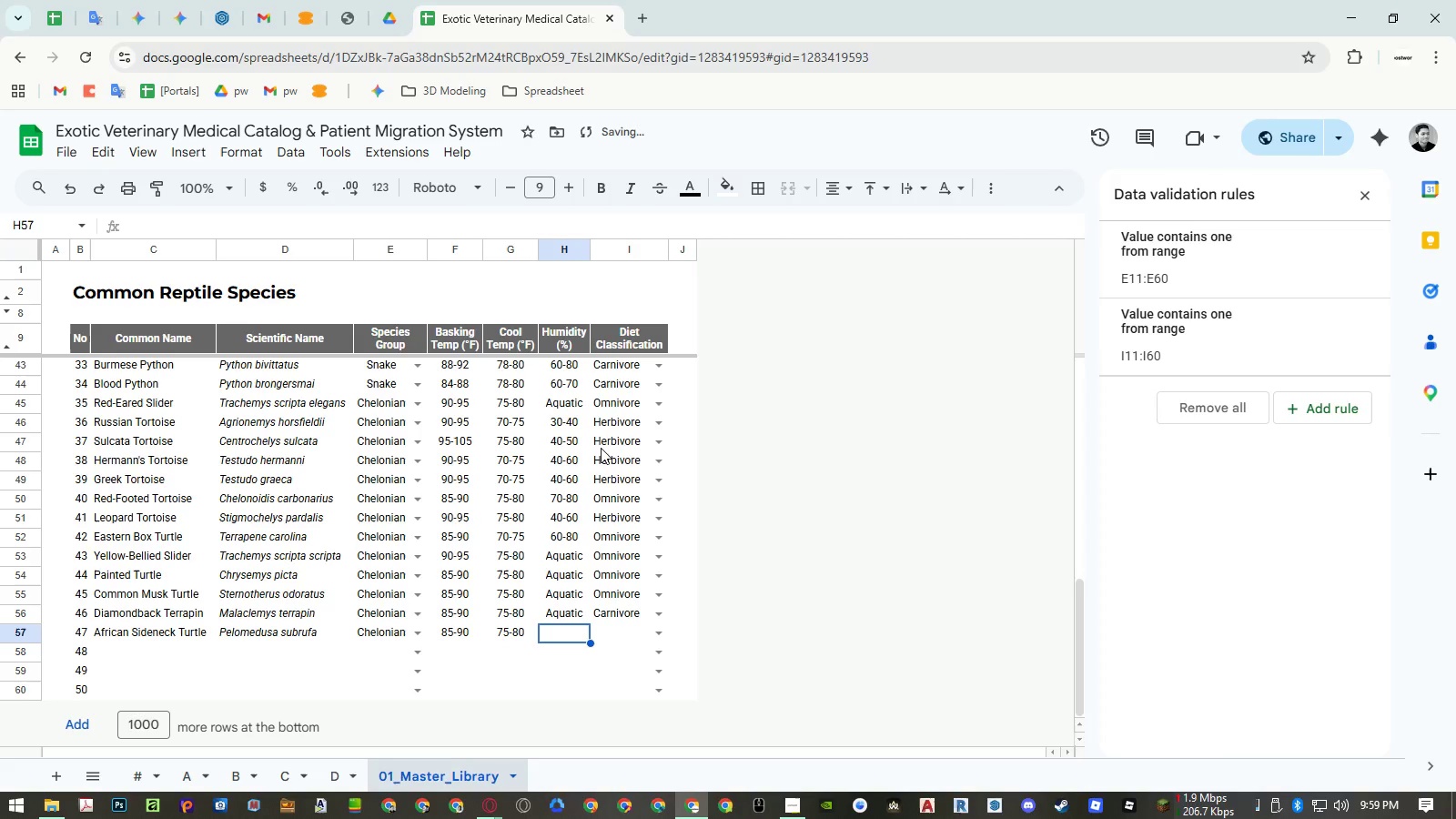 
type(Aq)
key(Tab)
type(car)
 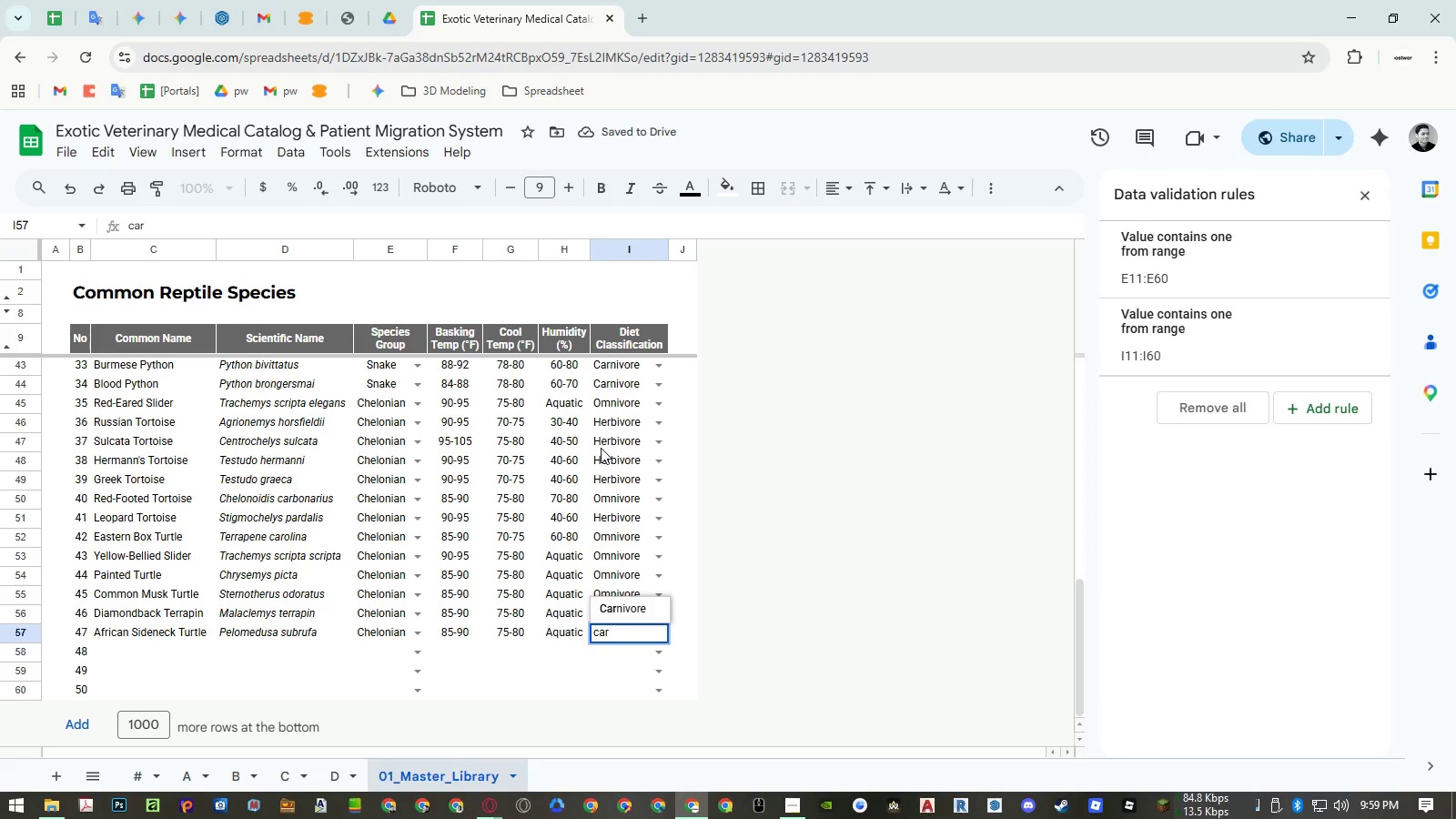 
key(ArrowUp)
 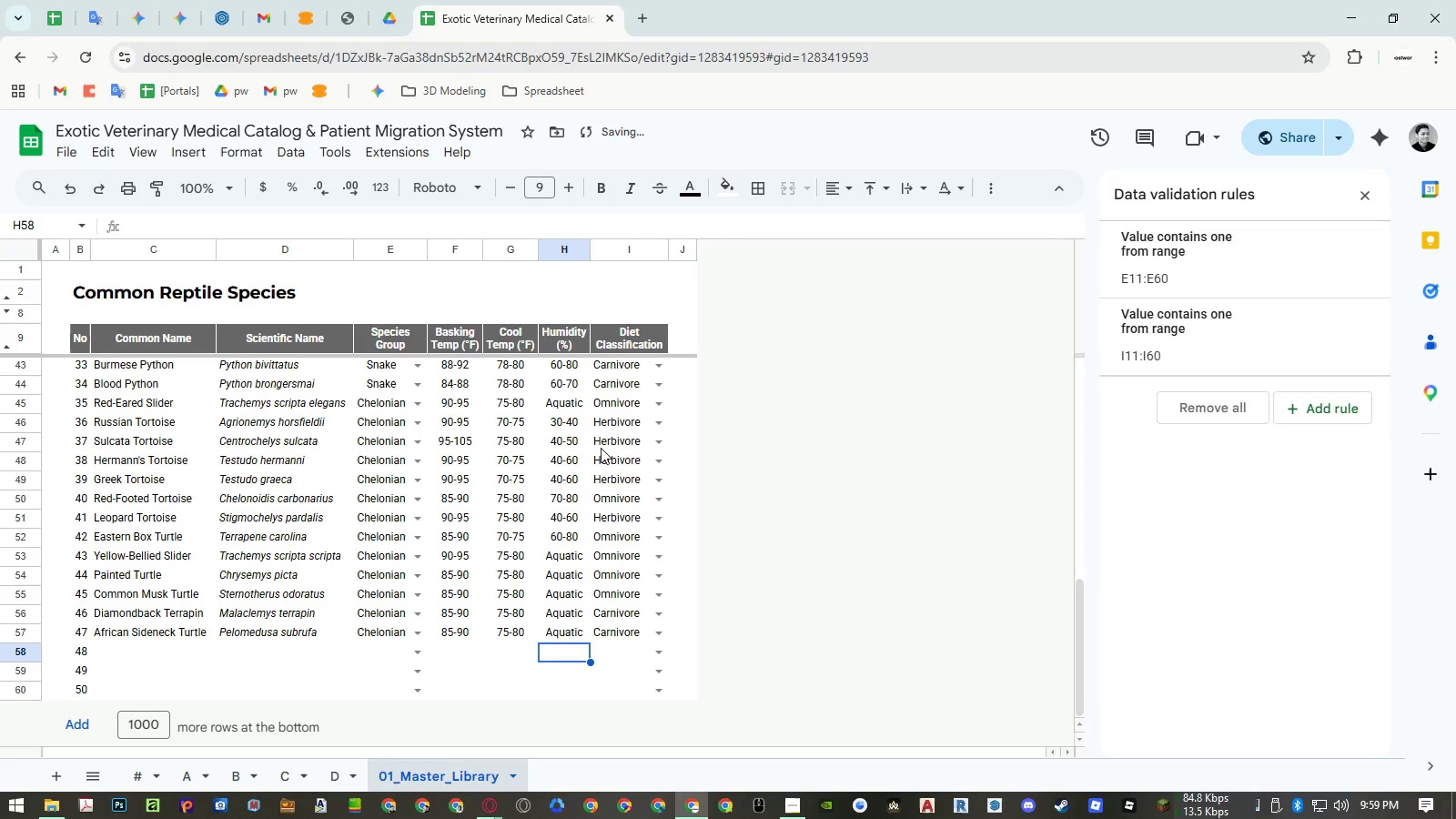 
hold_key(key=Enter, duration=21.25)
 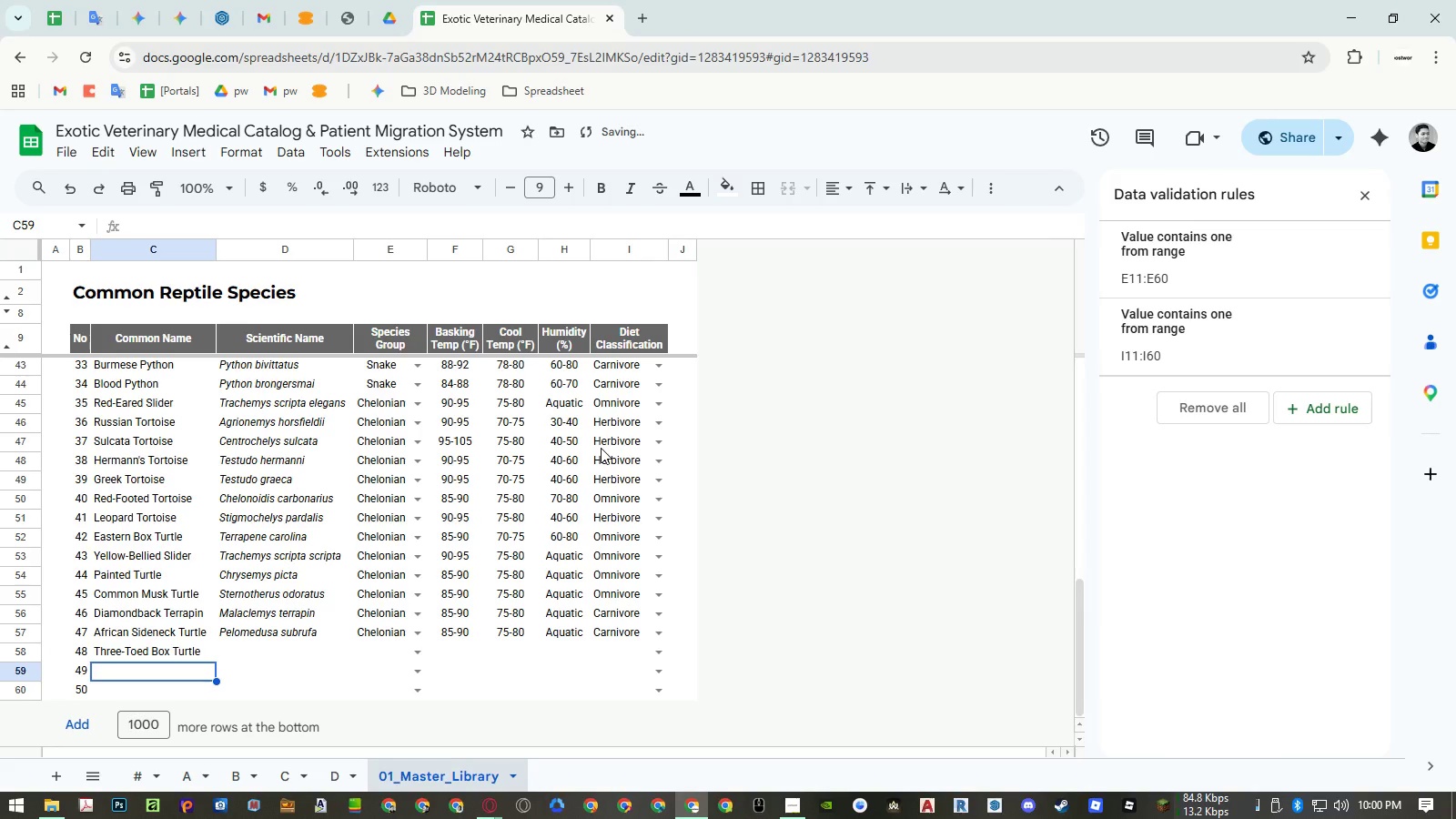 
key(Control+ArrowLeft)
 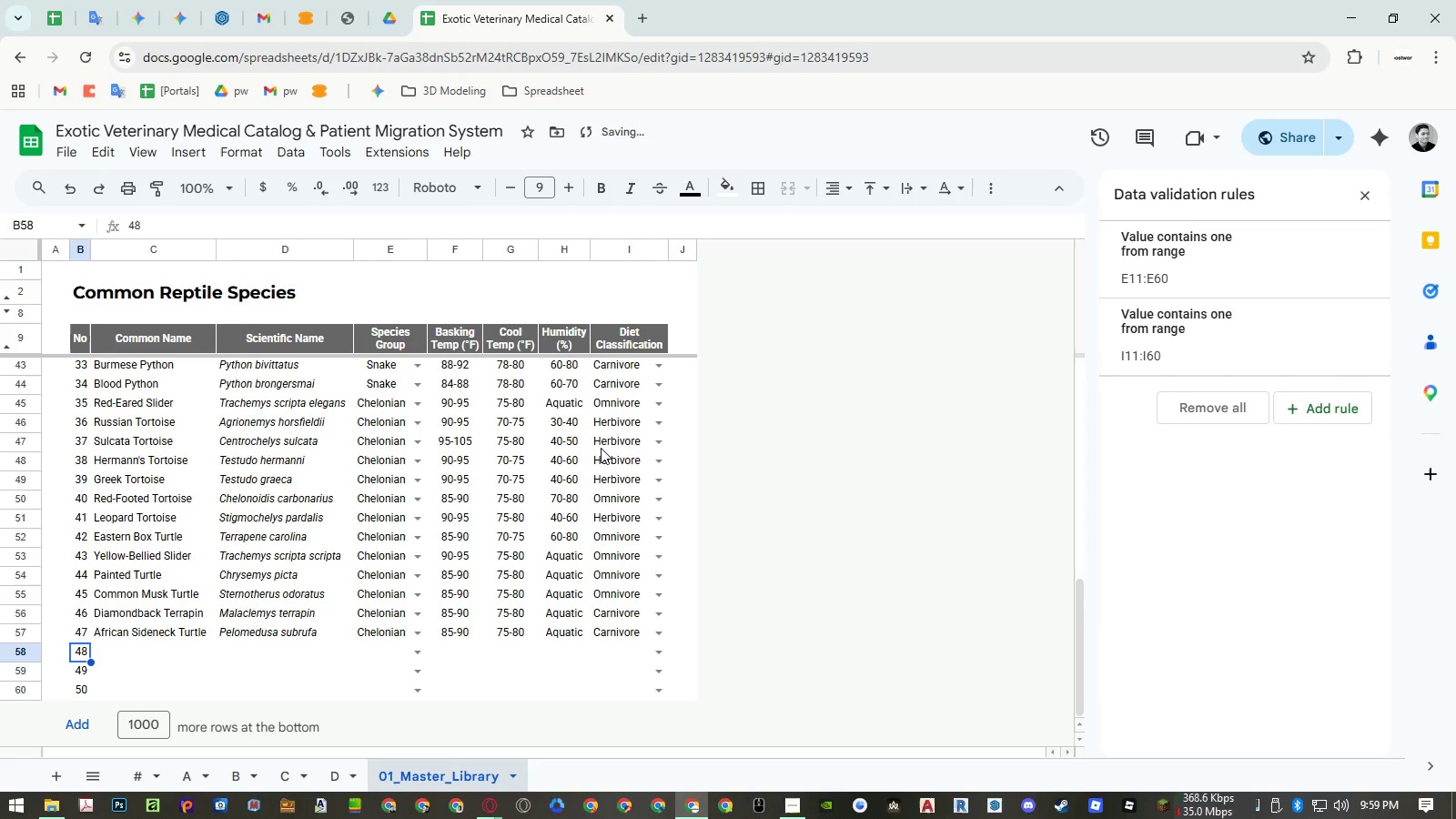 
key(ArrowRight)
 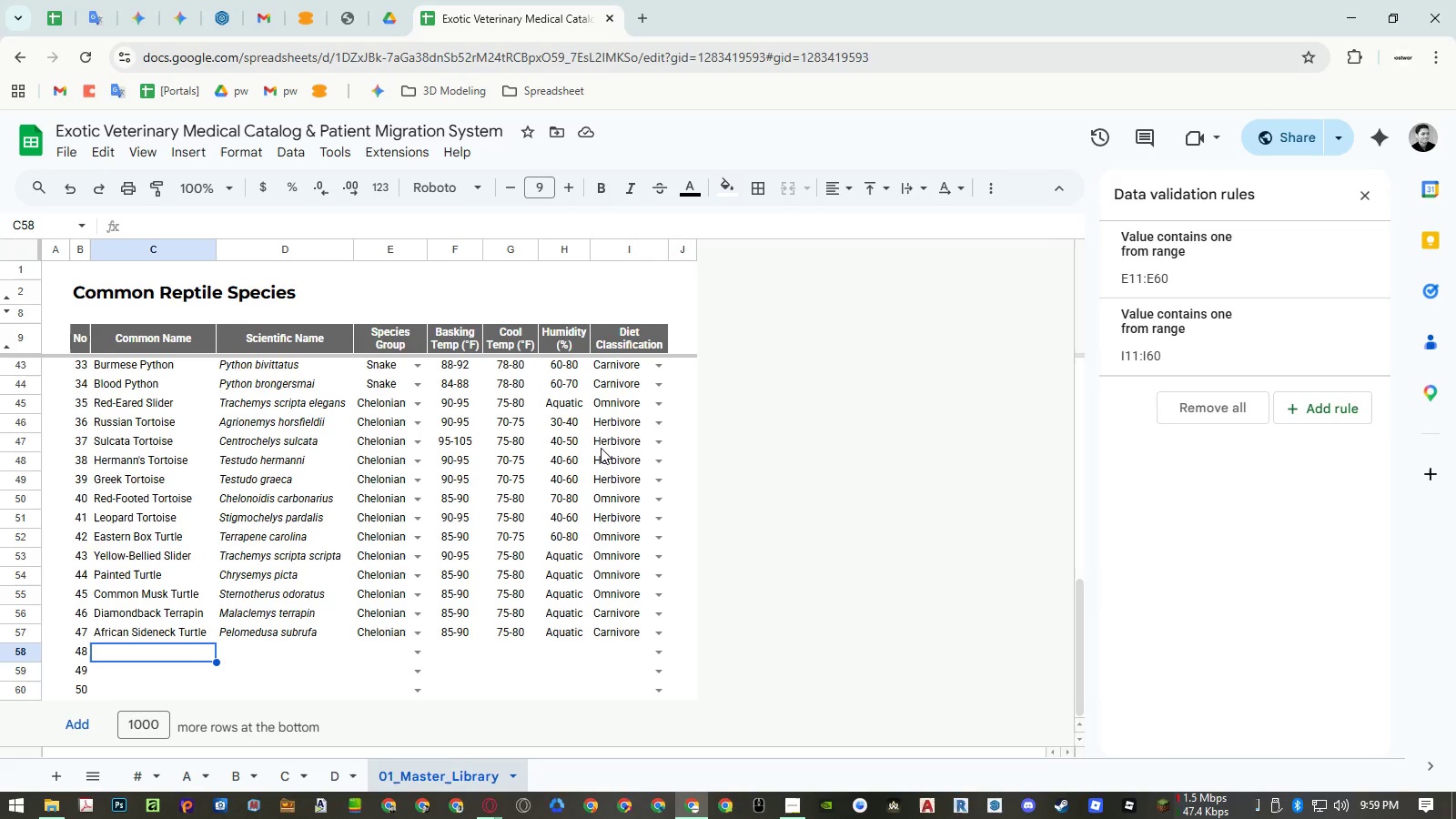 
type(Three T)
key(Backspace)
key(Backspace)
key(Backspace)
type(e-Toed Box Turtle)
 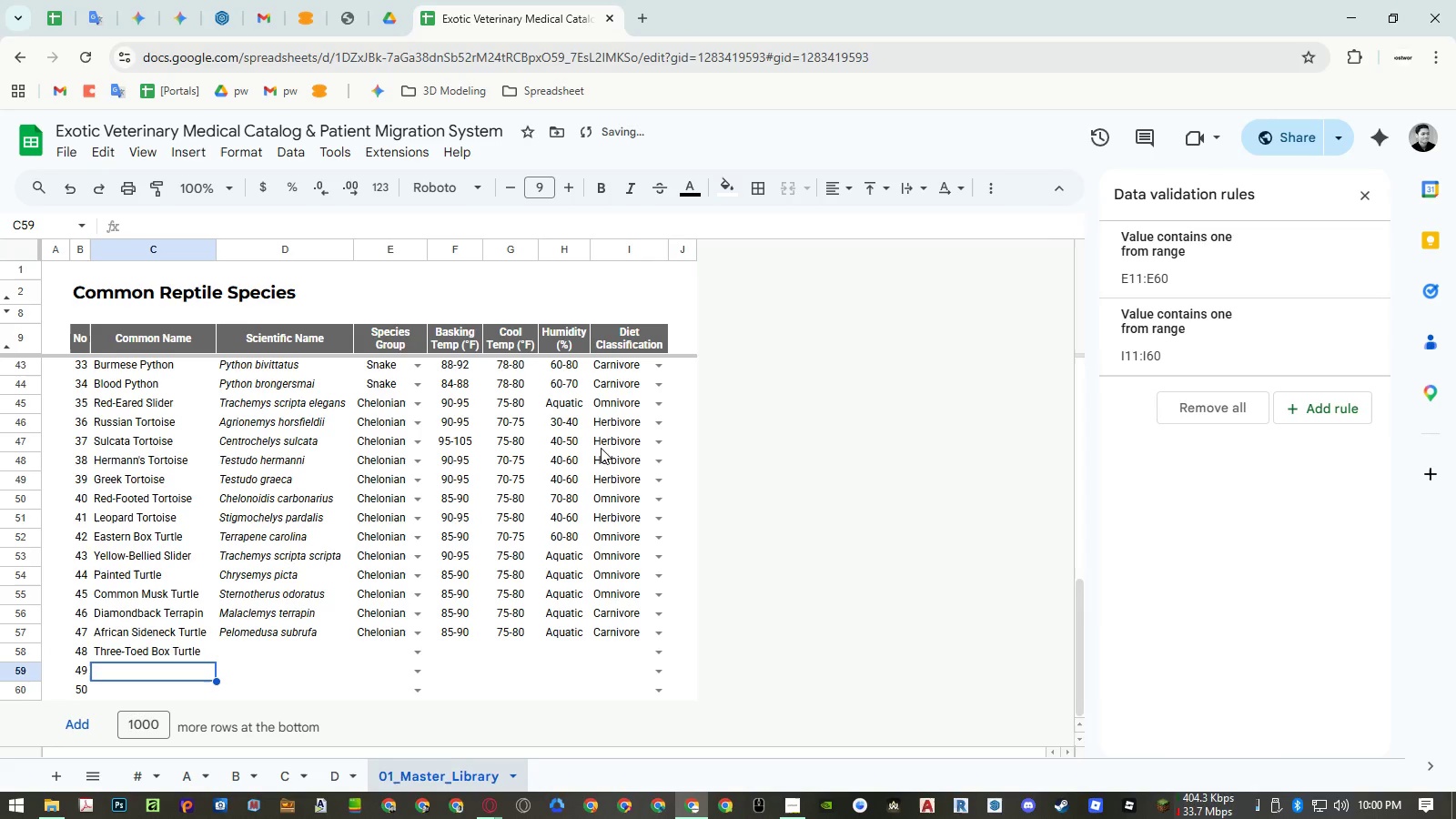 
key(ArrowUp)
 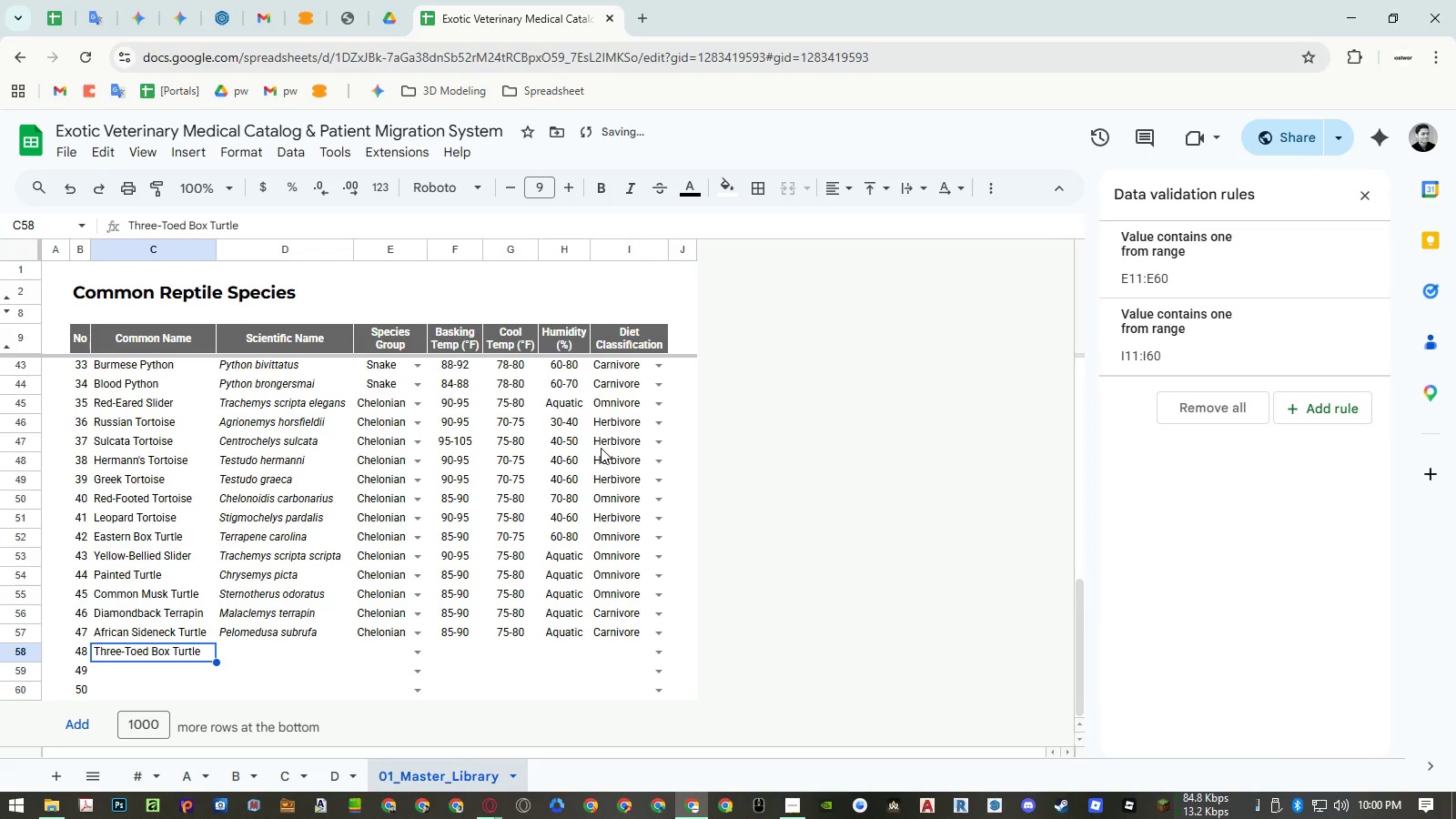 
key(ArrowRight)
 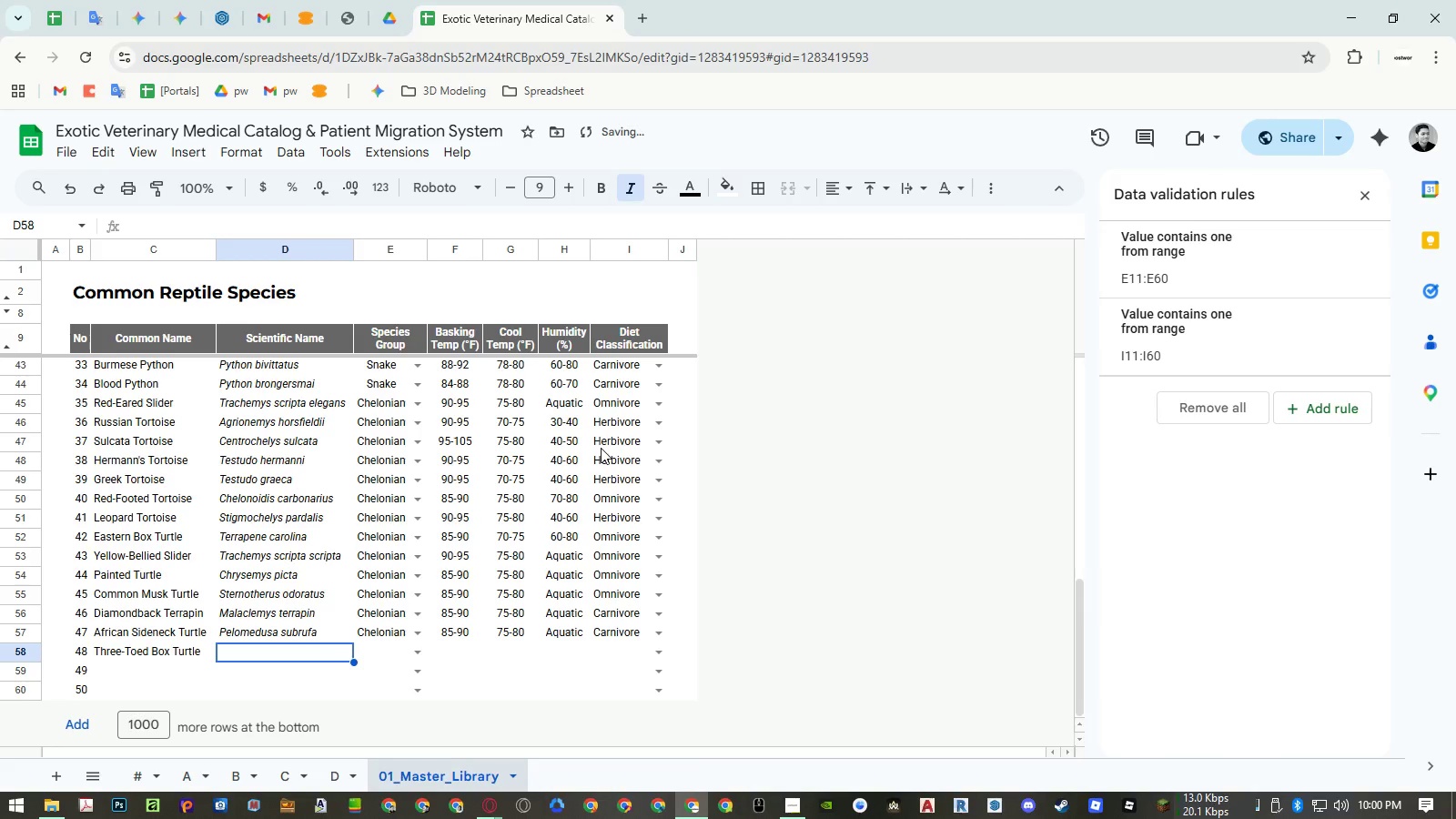 
type(Terra)
 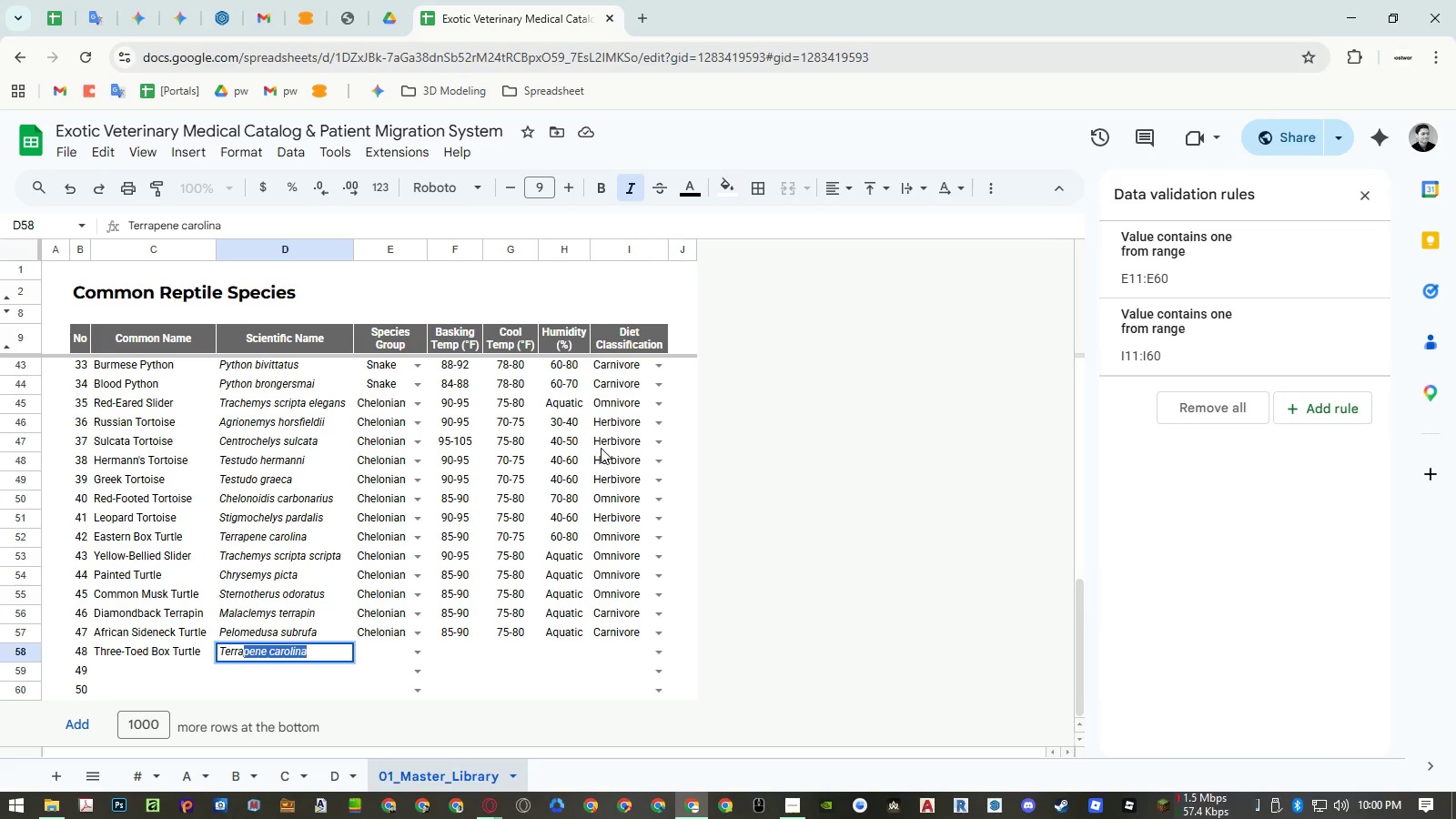 
key(ArrowRight)
 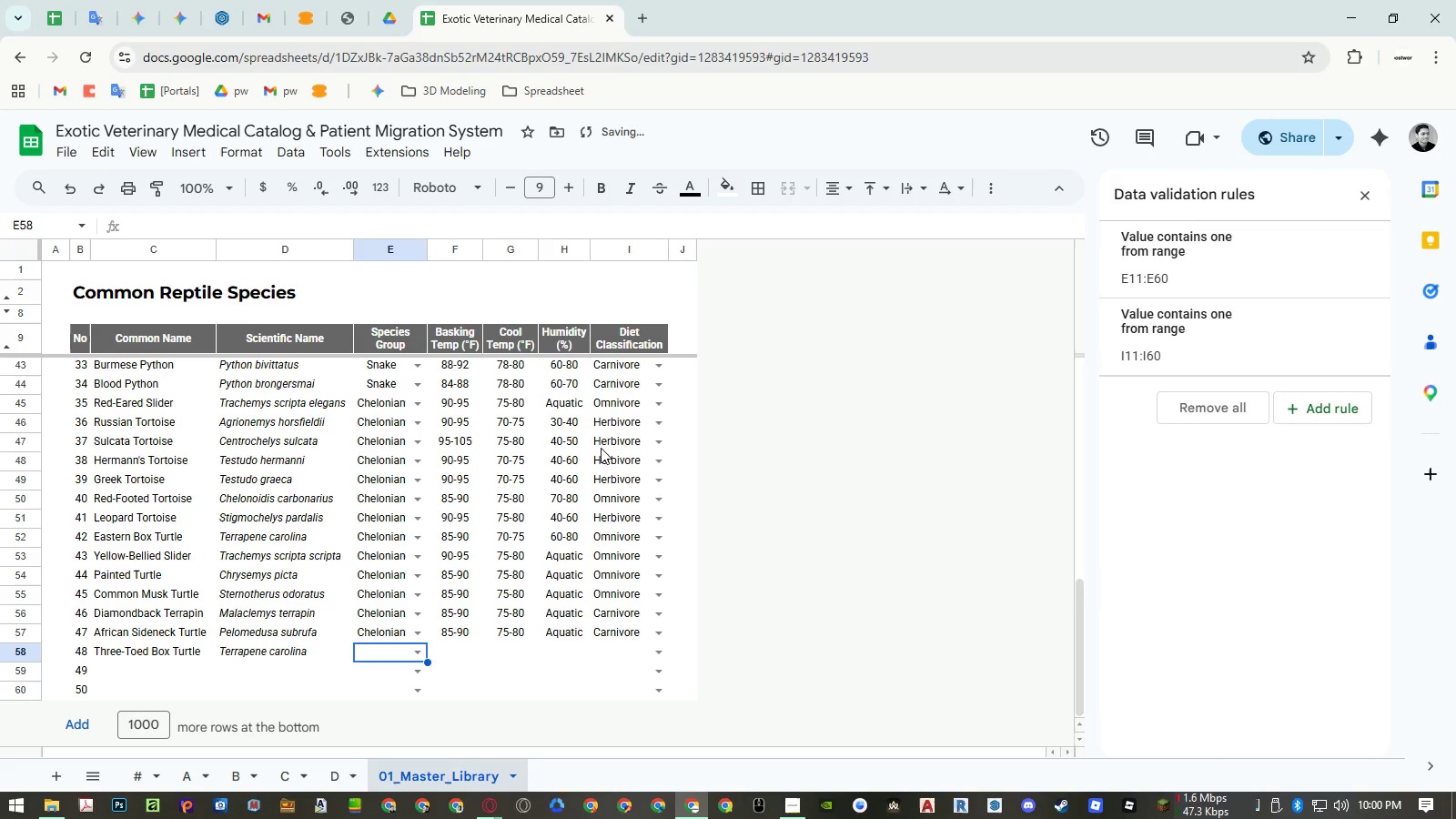 
key(ArrowLeft)
 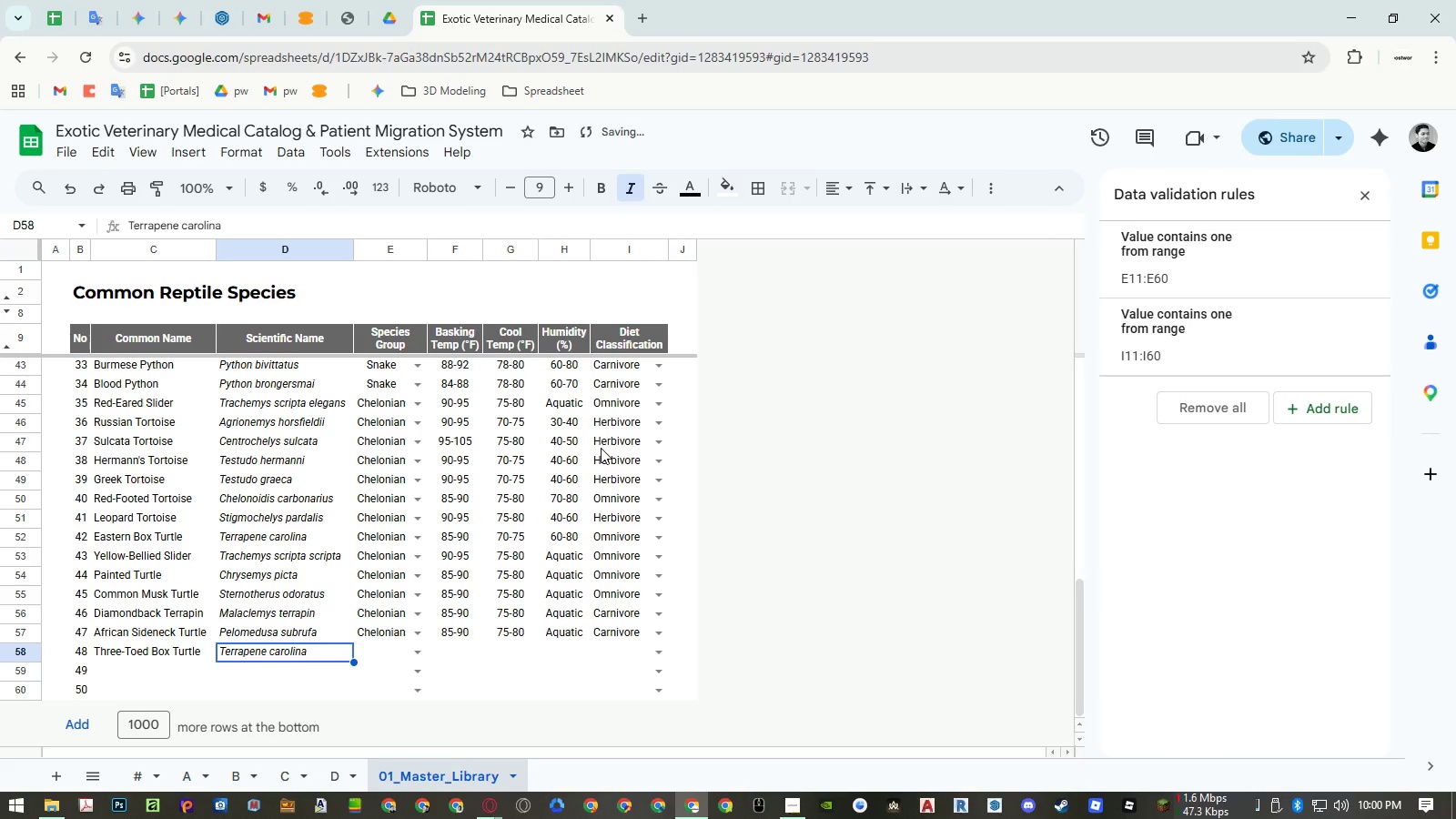 
key(Enter)
 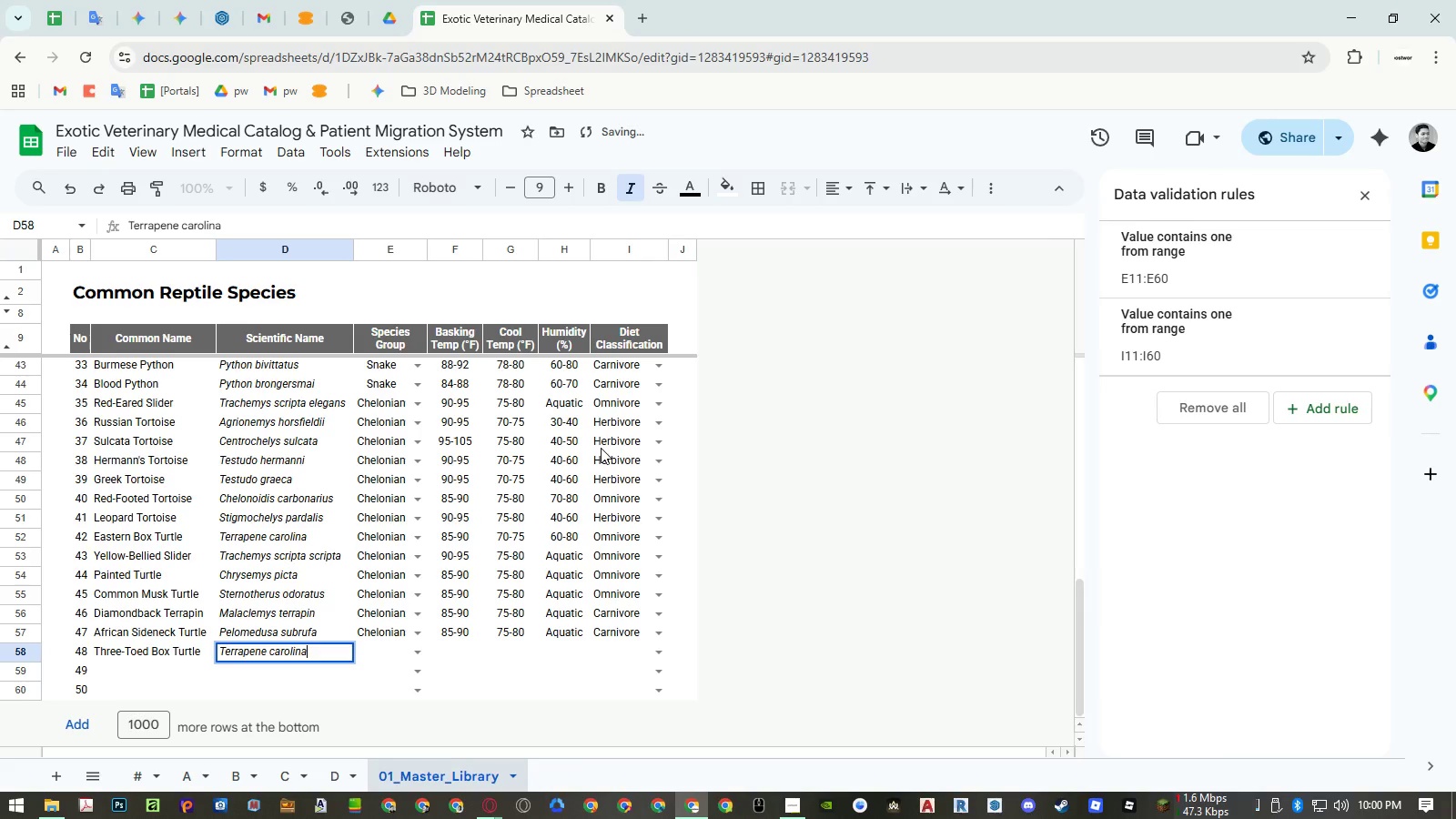 
key(Control+Shift+ArrowLeft)
 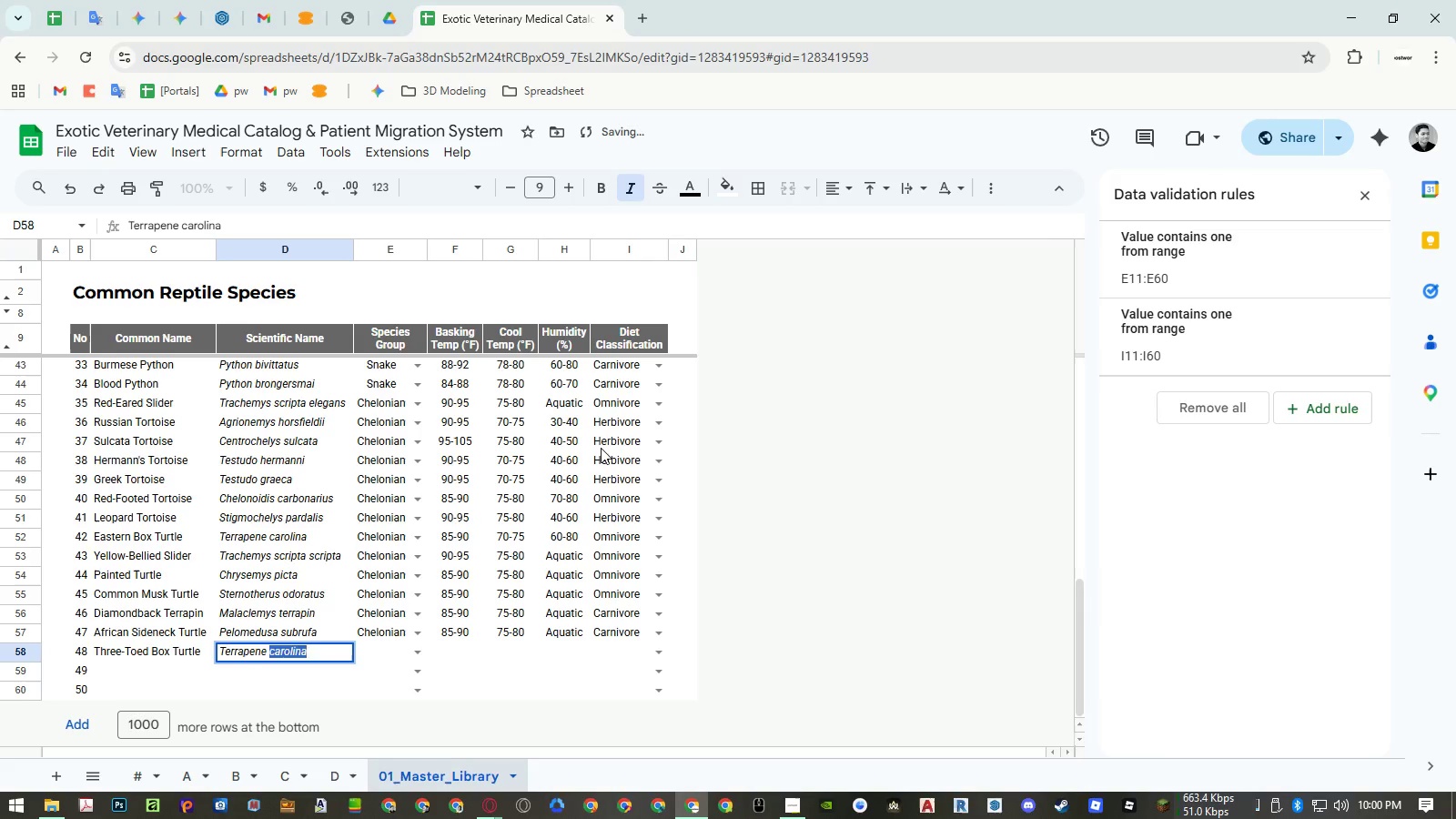 
type(triunguis)
 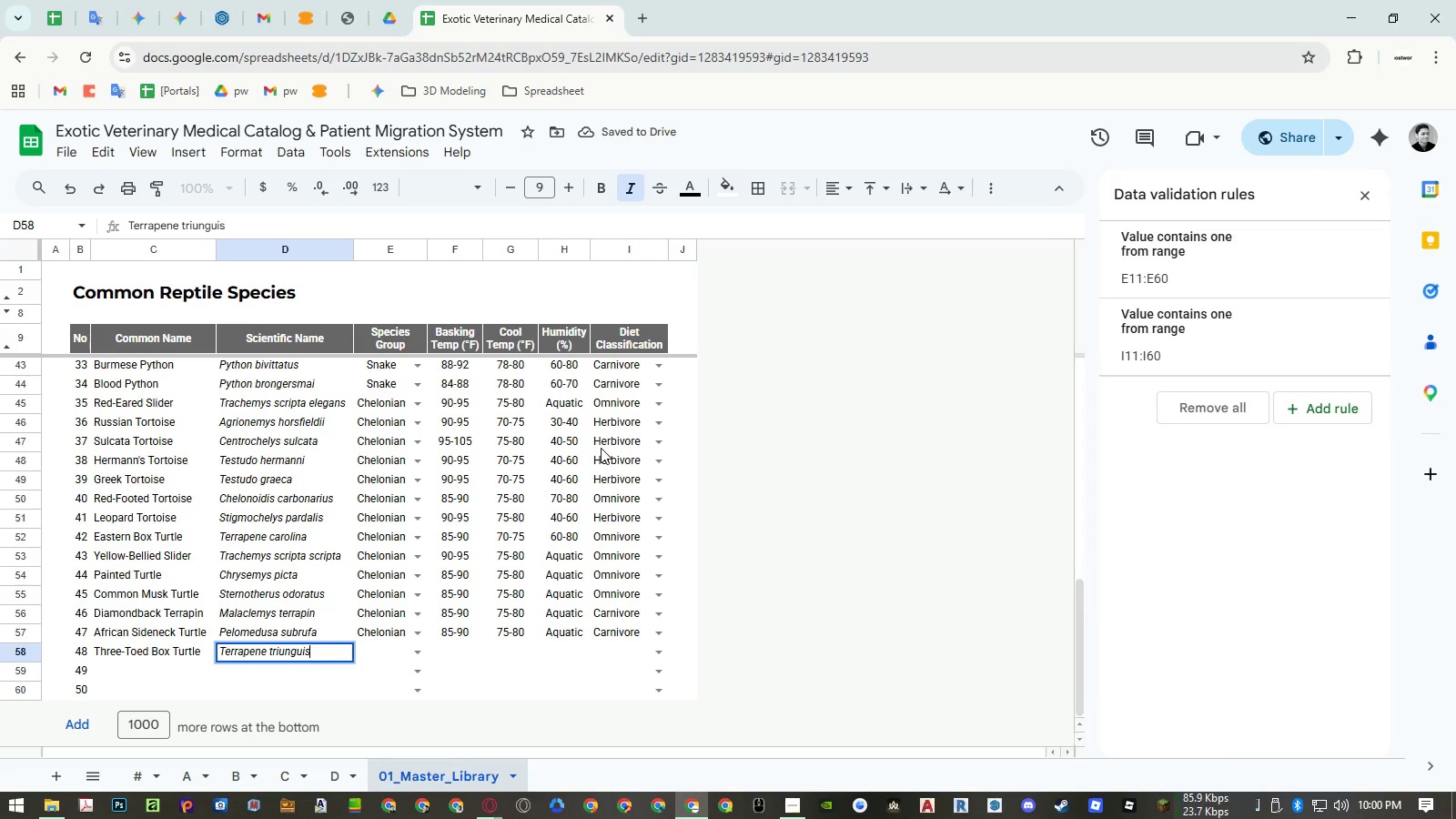 
key(Enter)
 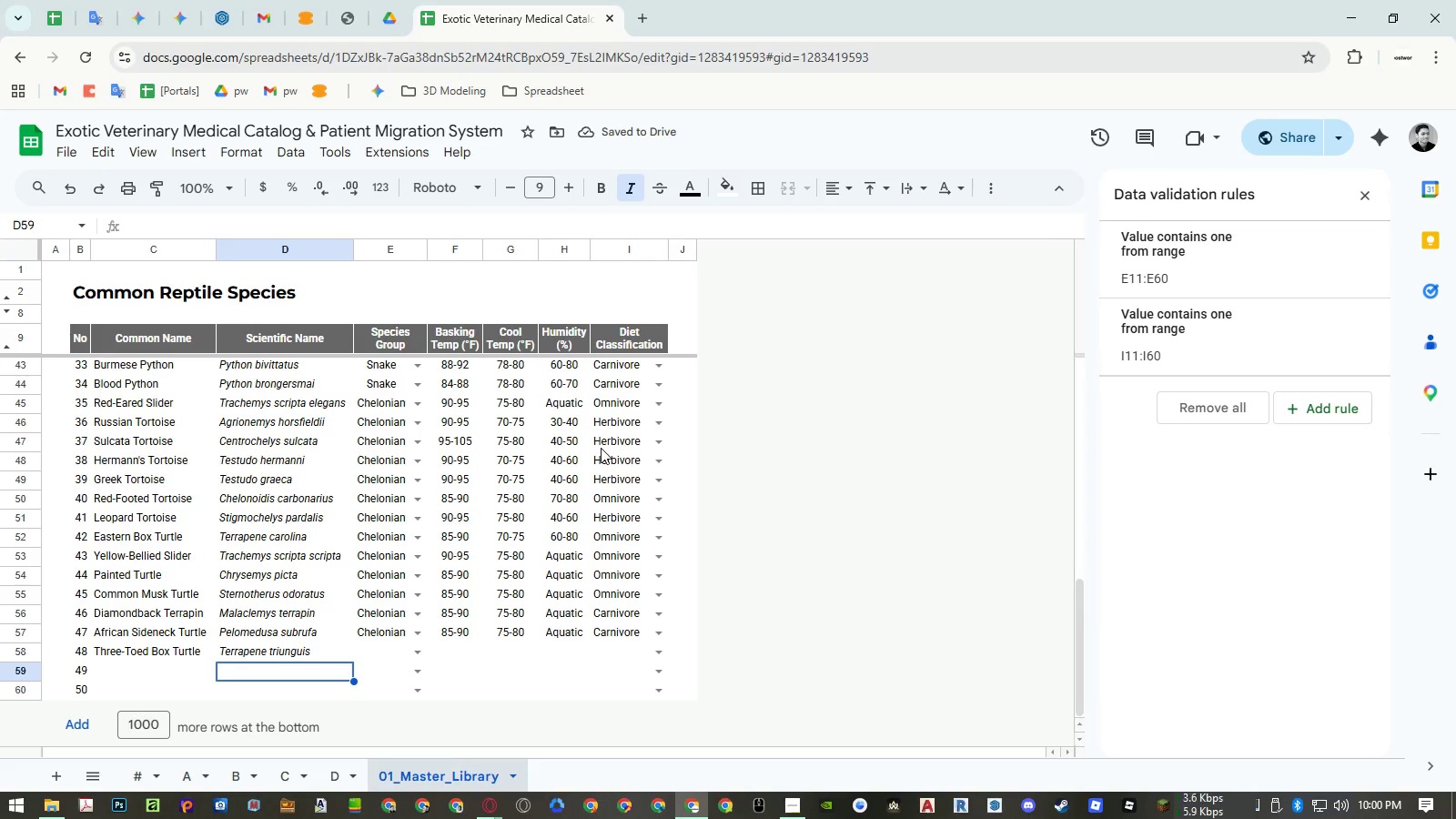 
wait(8.09)
 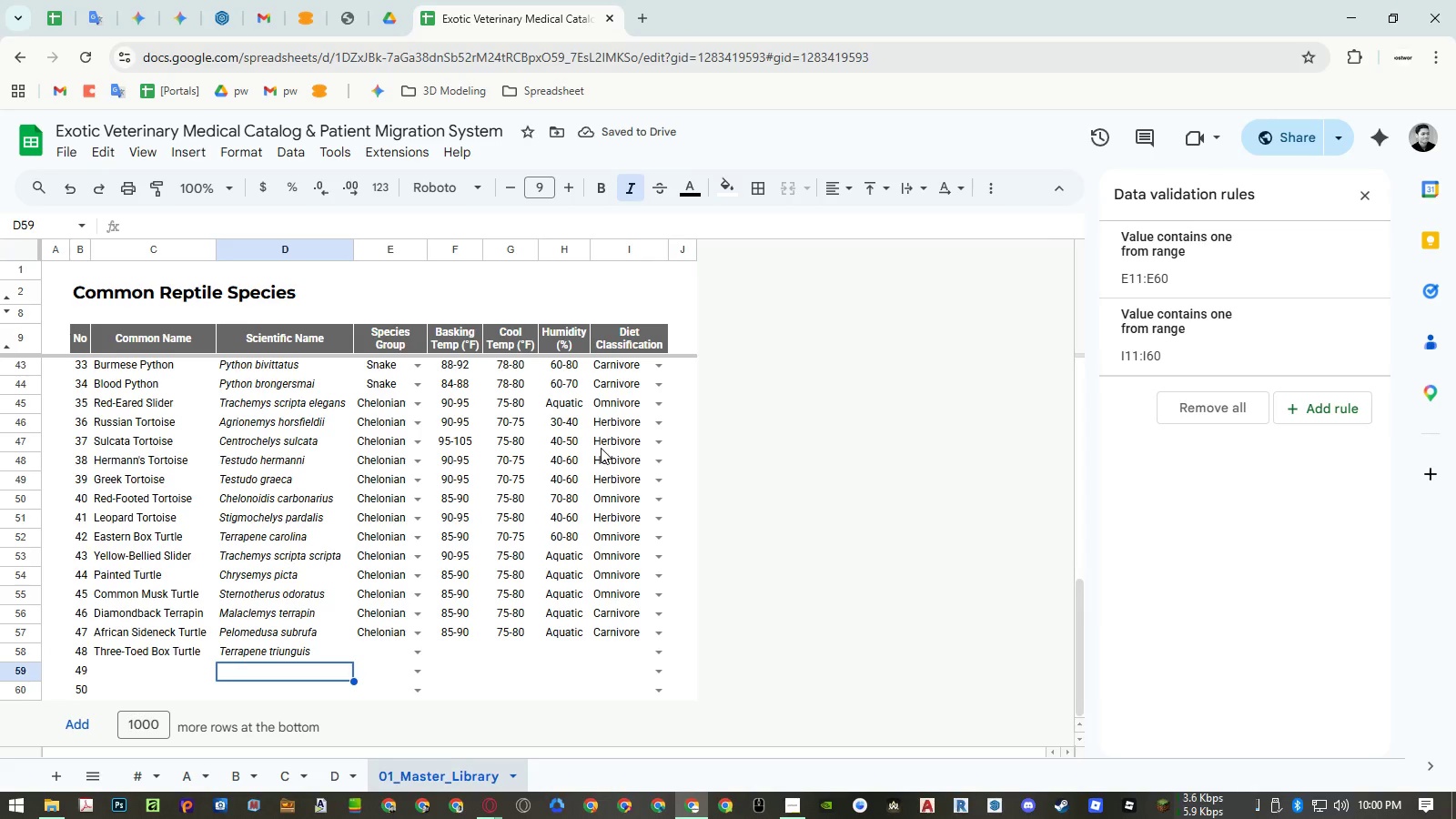 
key(ArrowUp)
 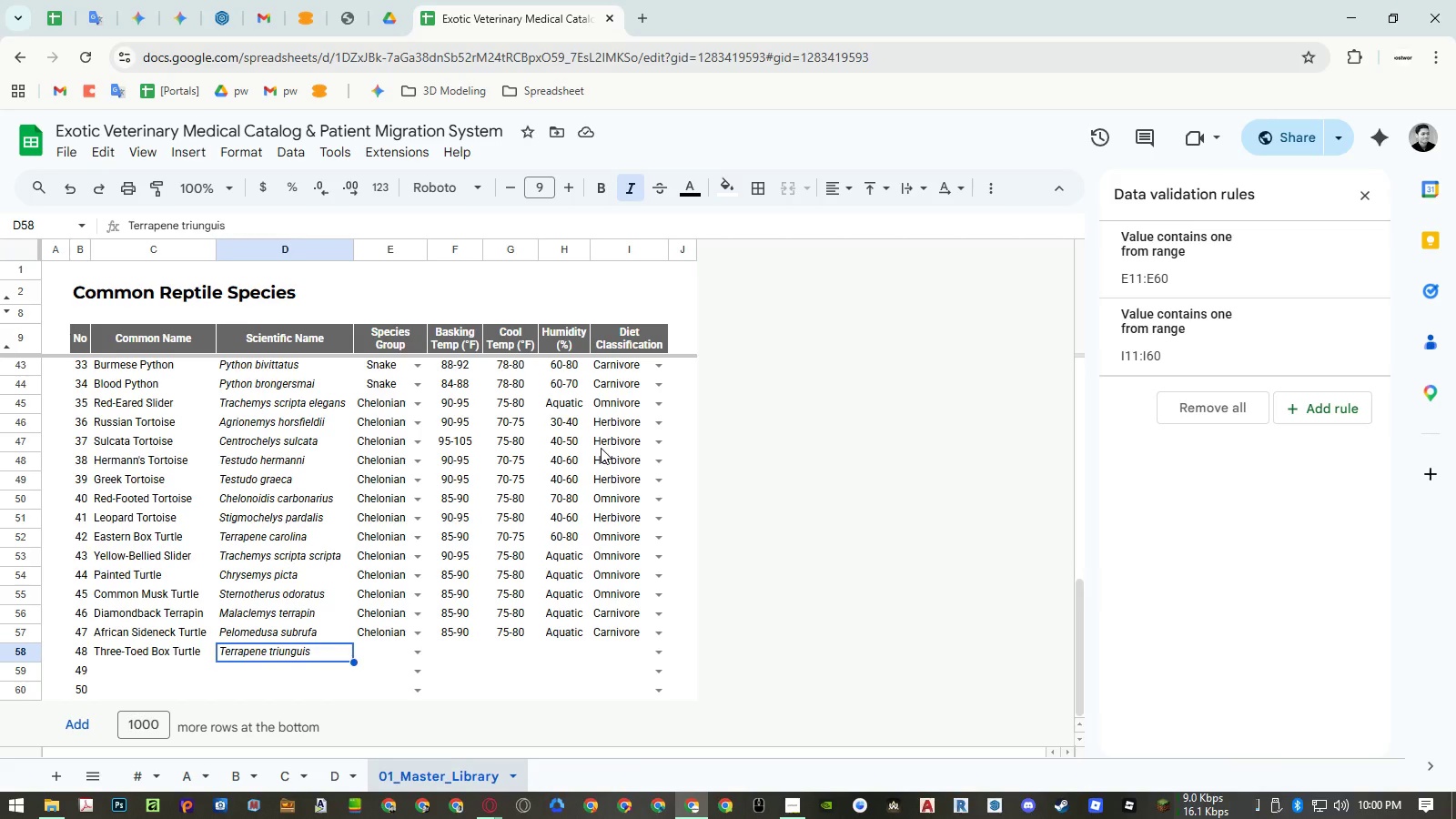 
key(ArrowRight)
 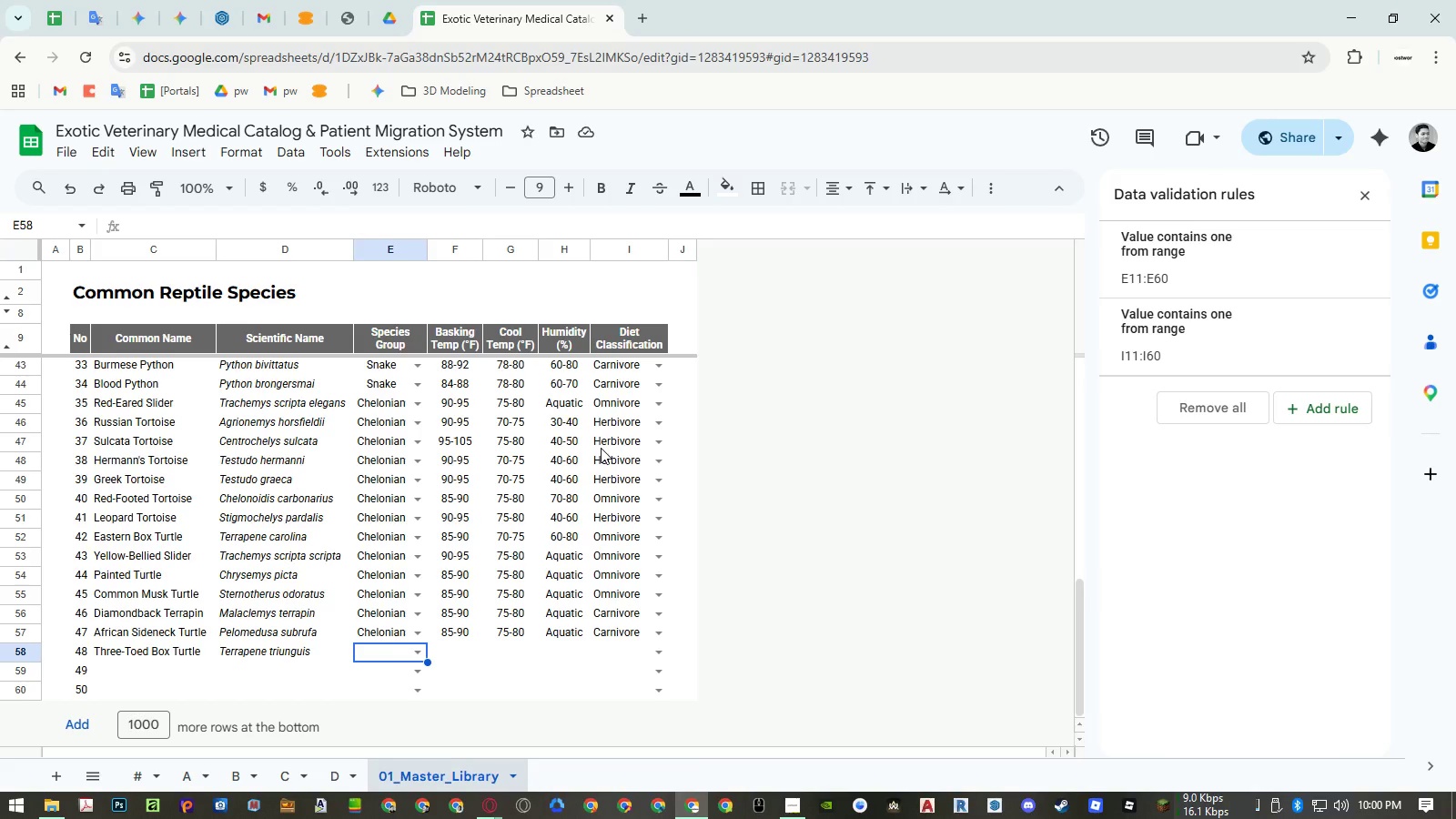 
type(ce)
key(Escape)
type(che)
 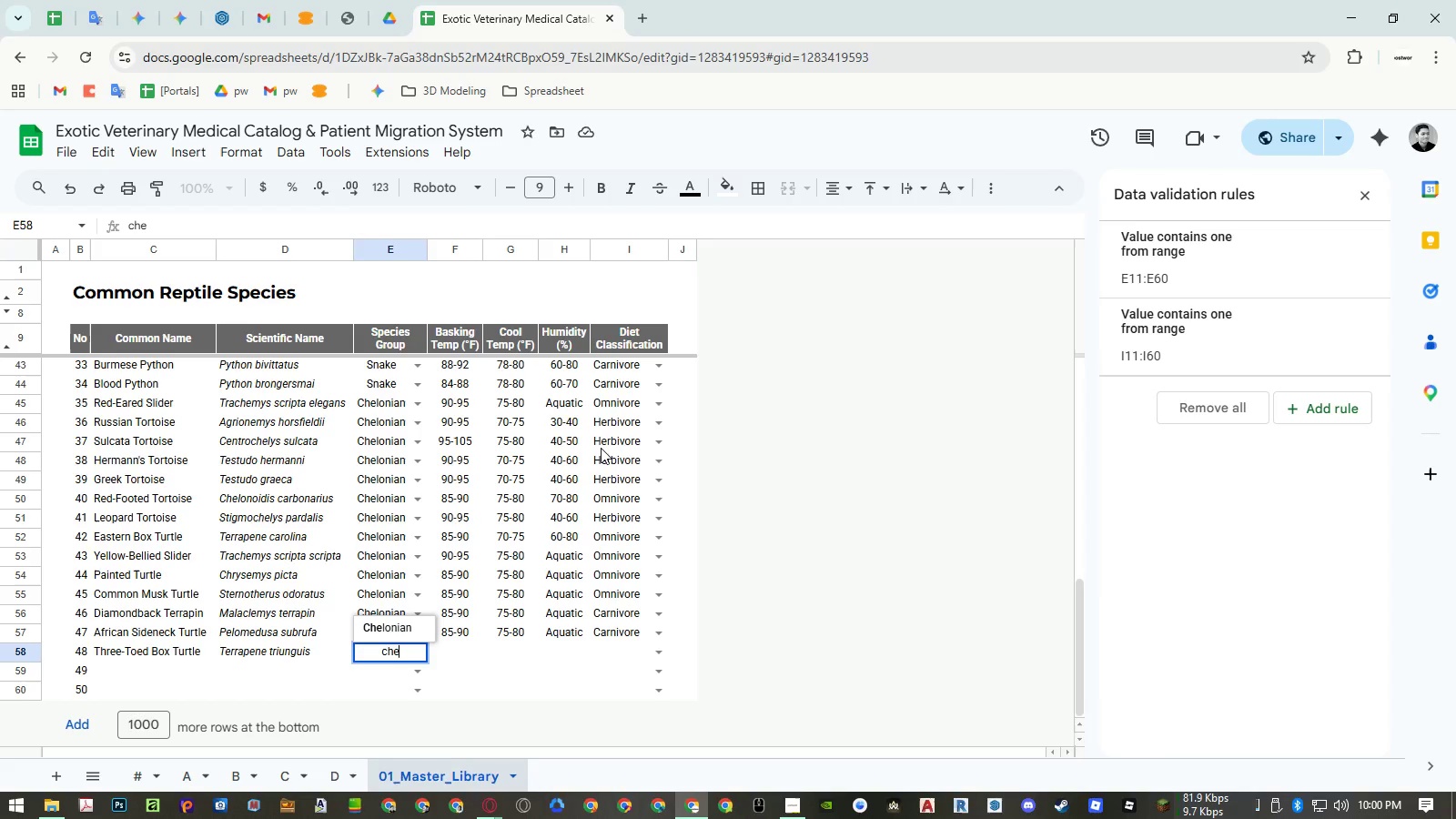 
key(ArrowDown)
 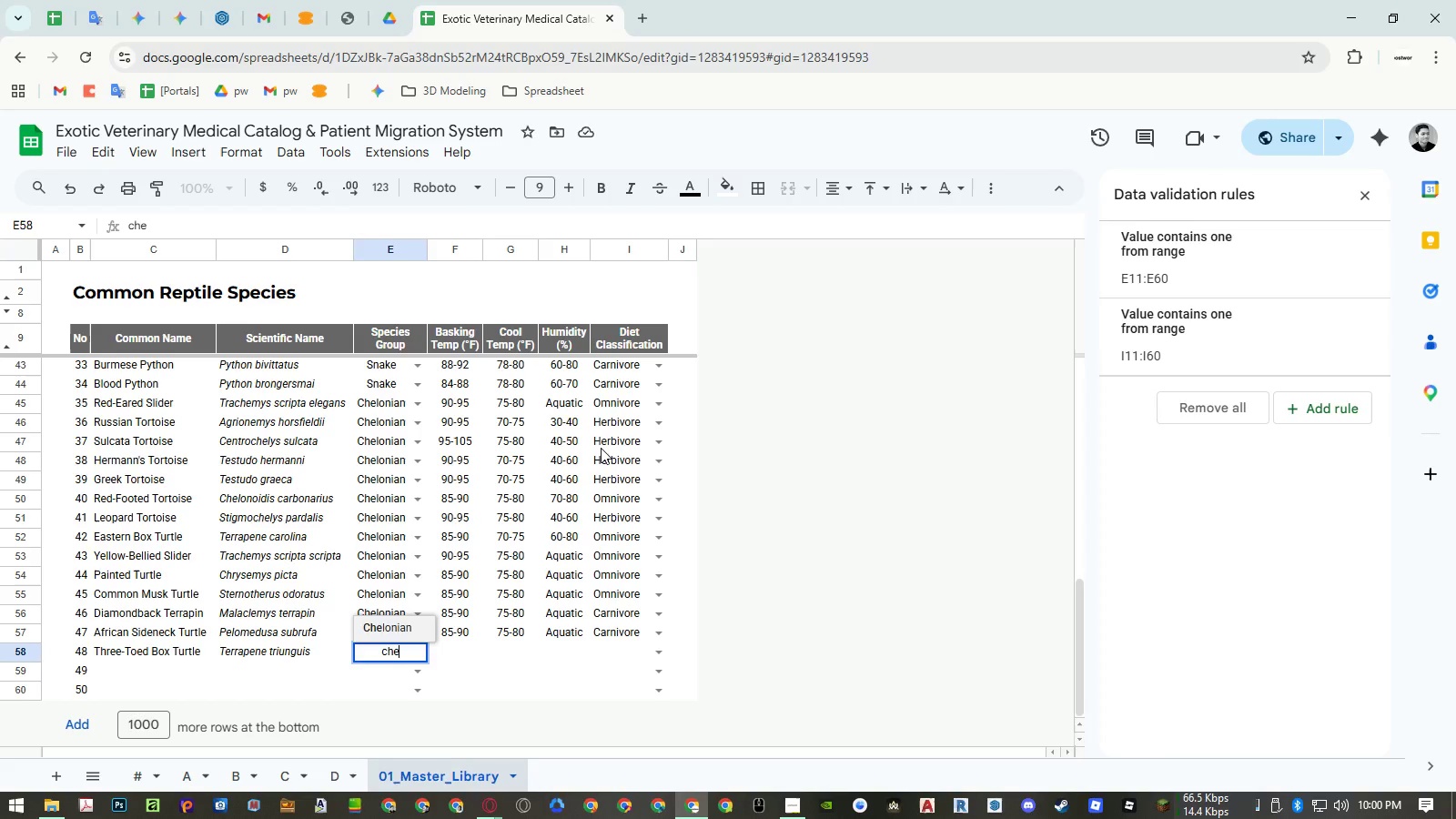 
key(Enter)
 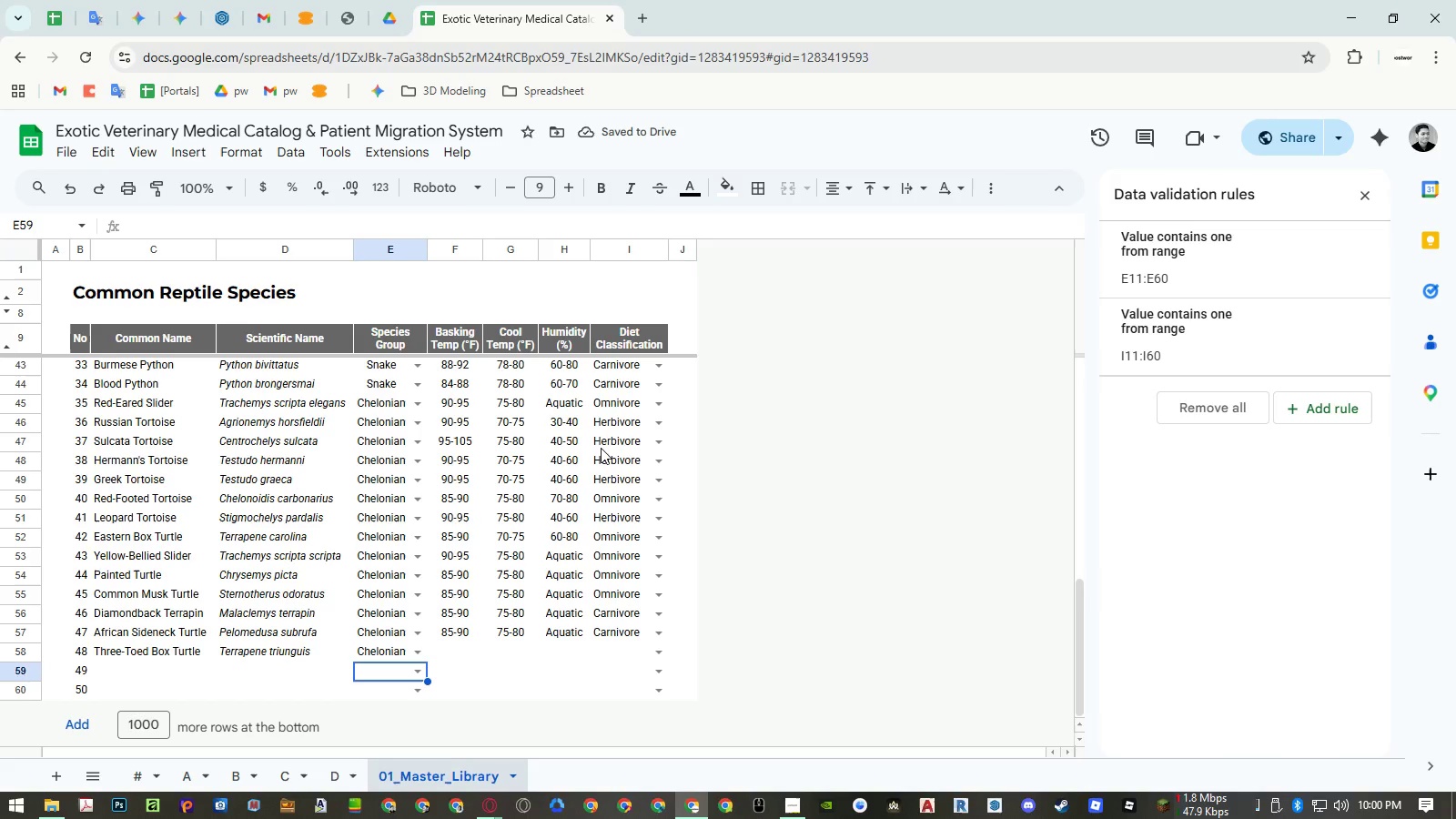 
wait(6.58)
 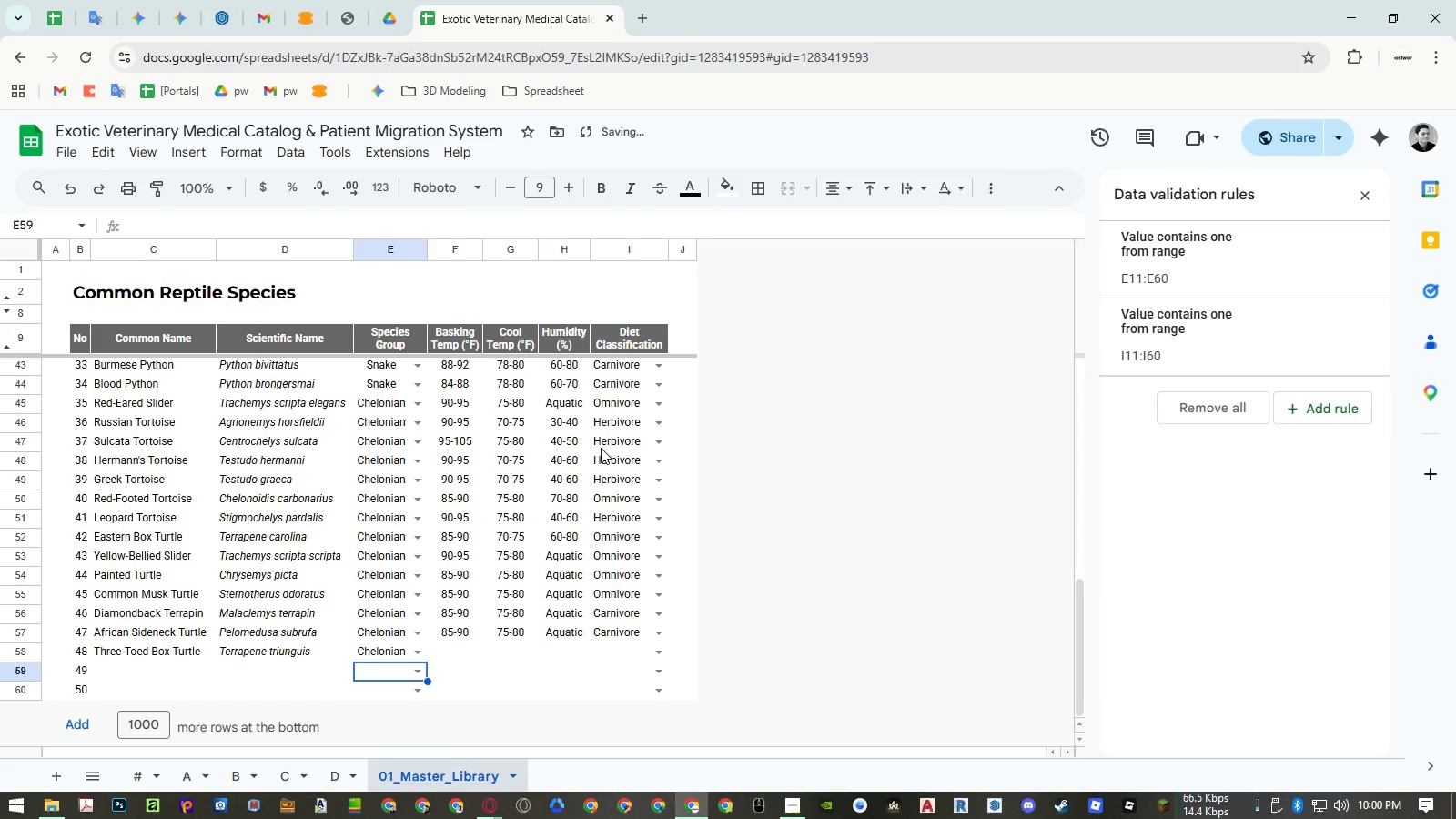 
key(ArrowUp)
 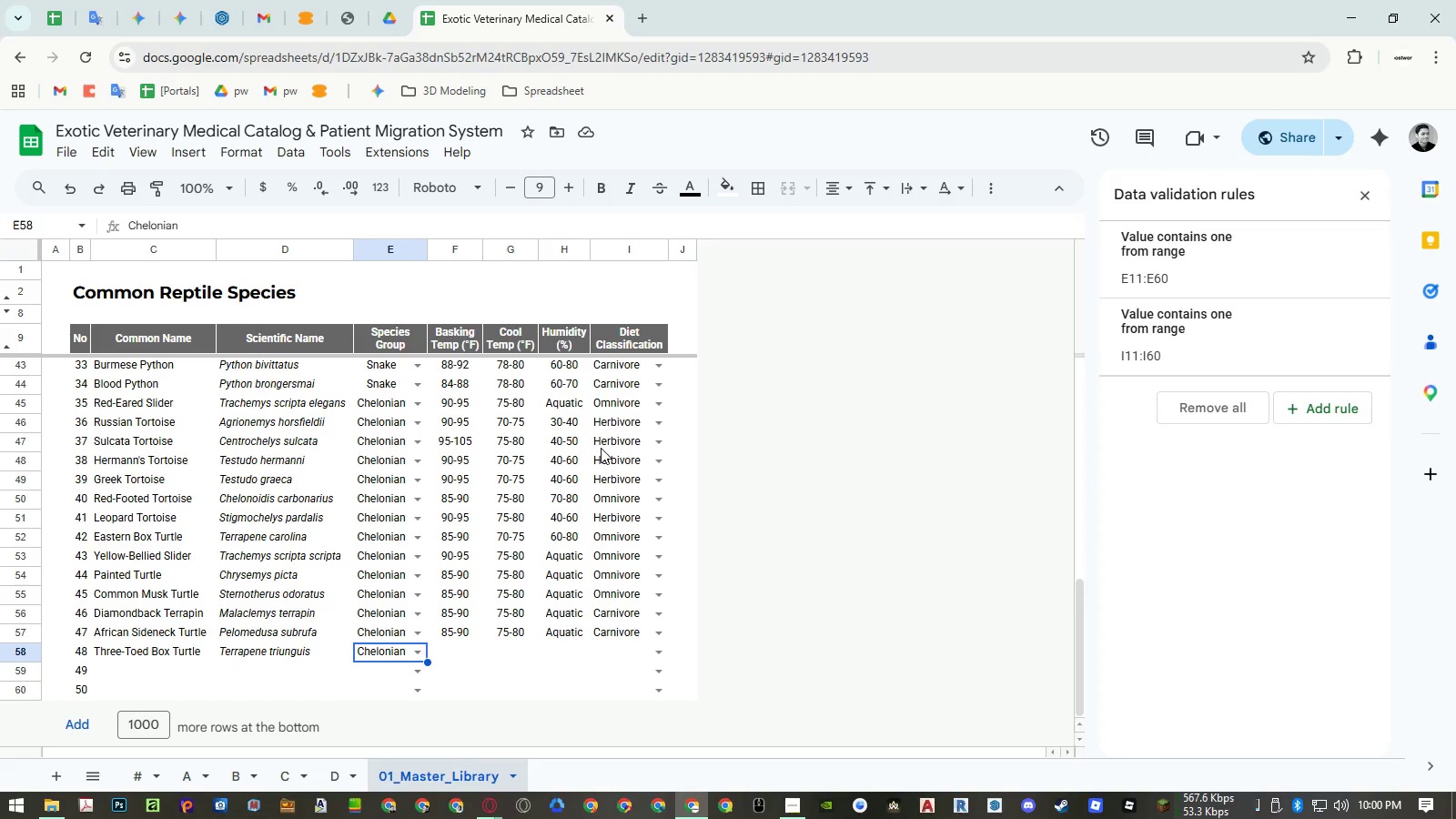 
key(ArrowRight)
 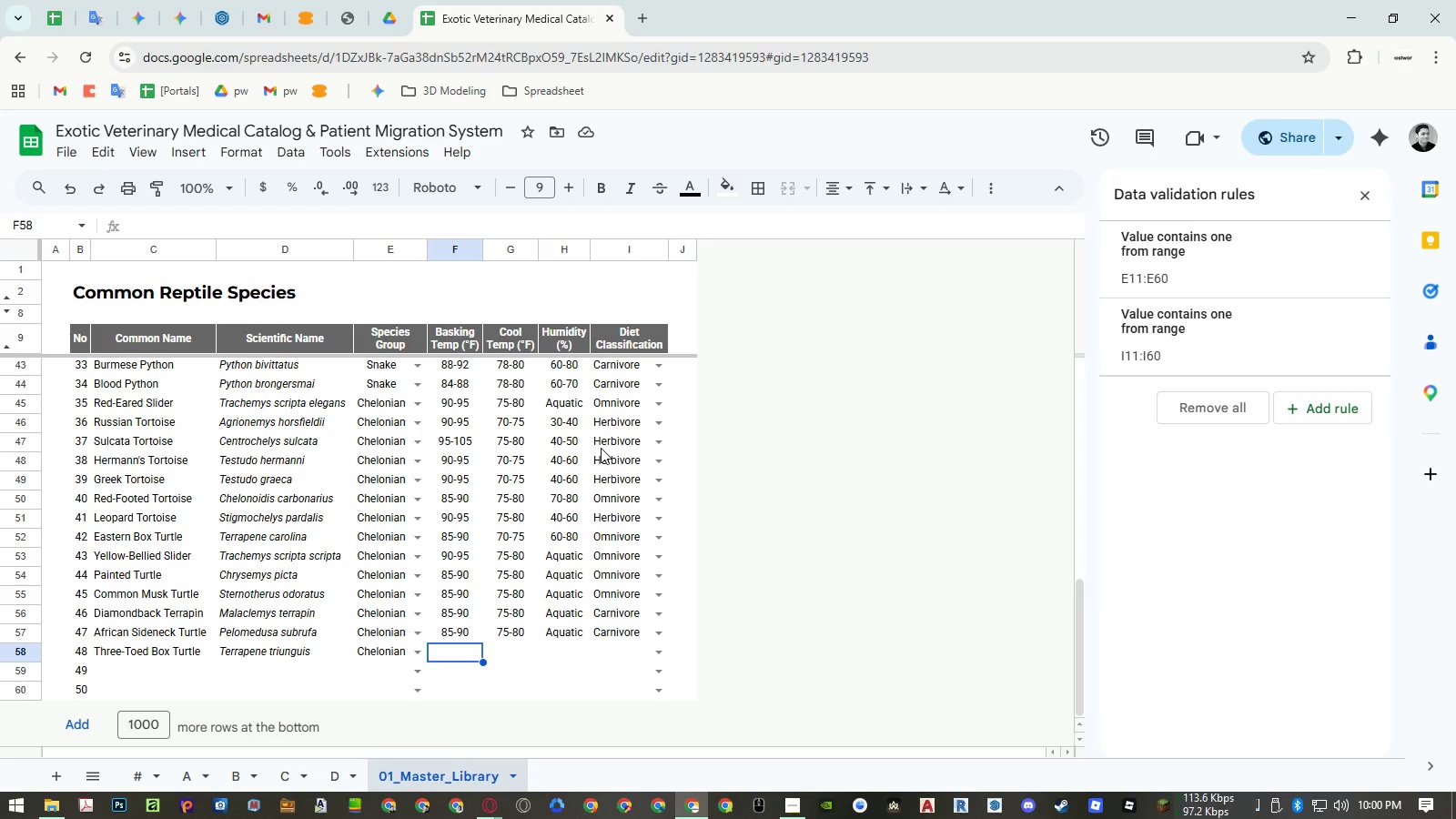 
key(Numpad8)
 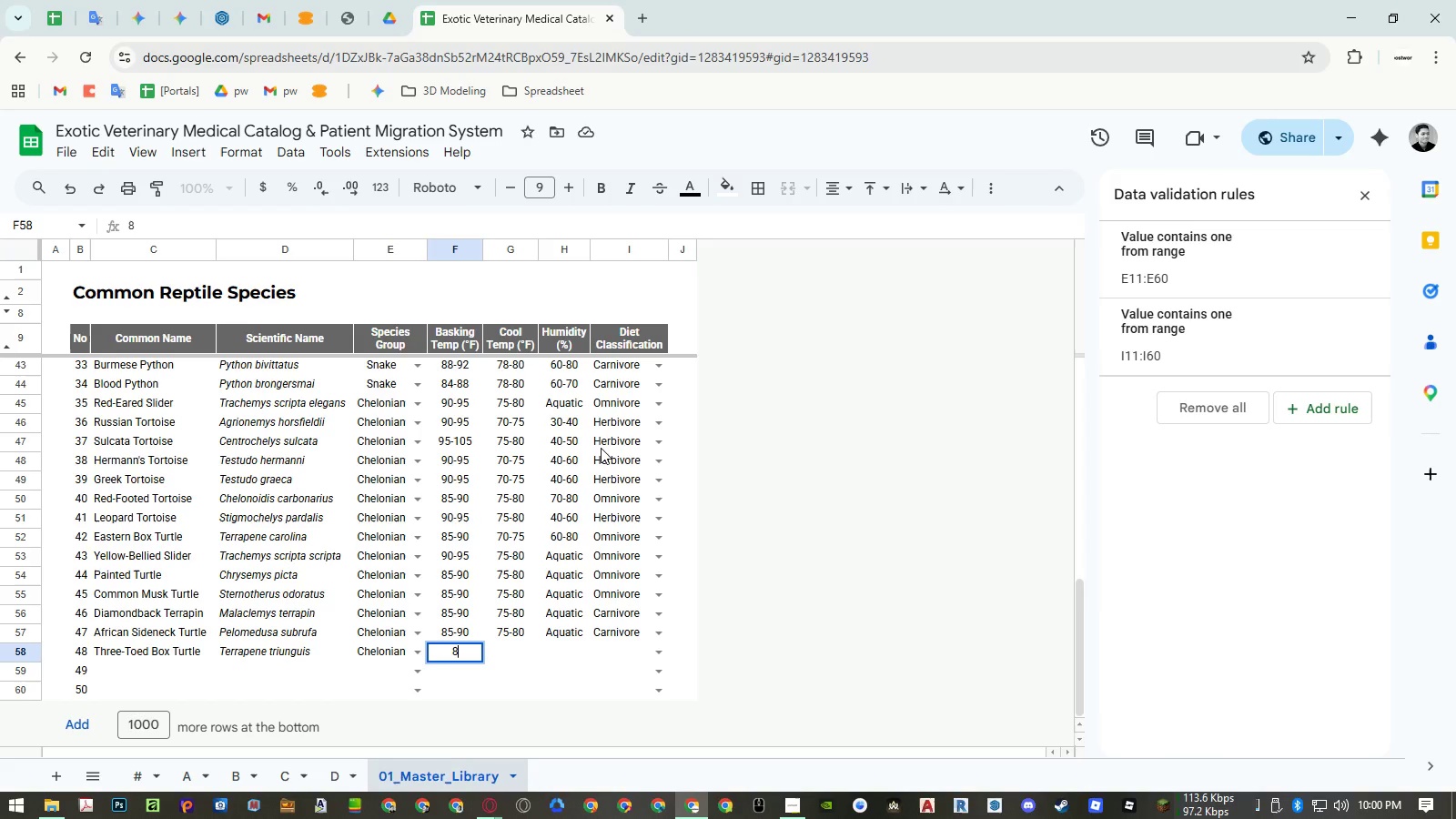 
key(Numpad5)
 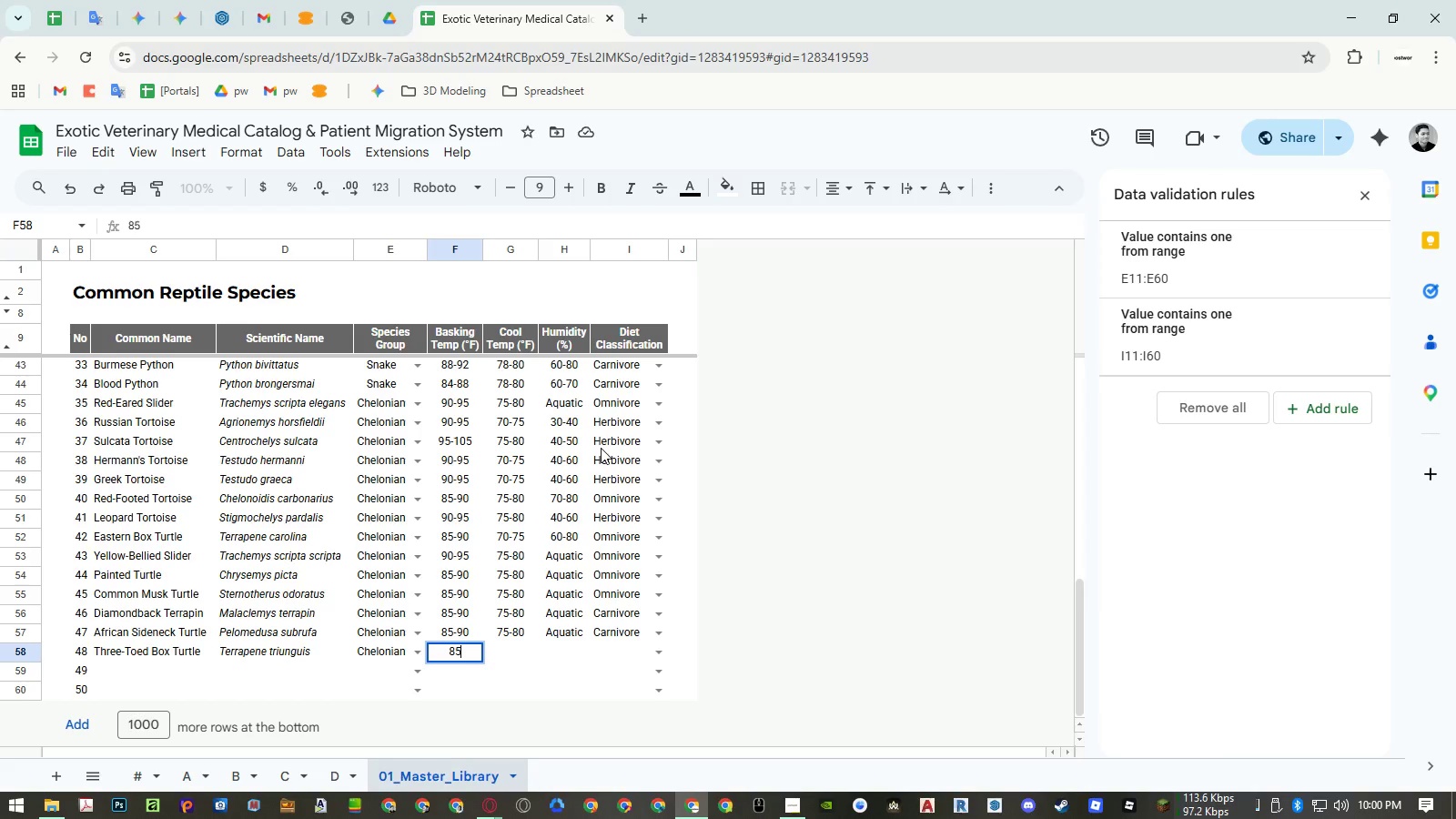 
key(NumpadSubtract)
 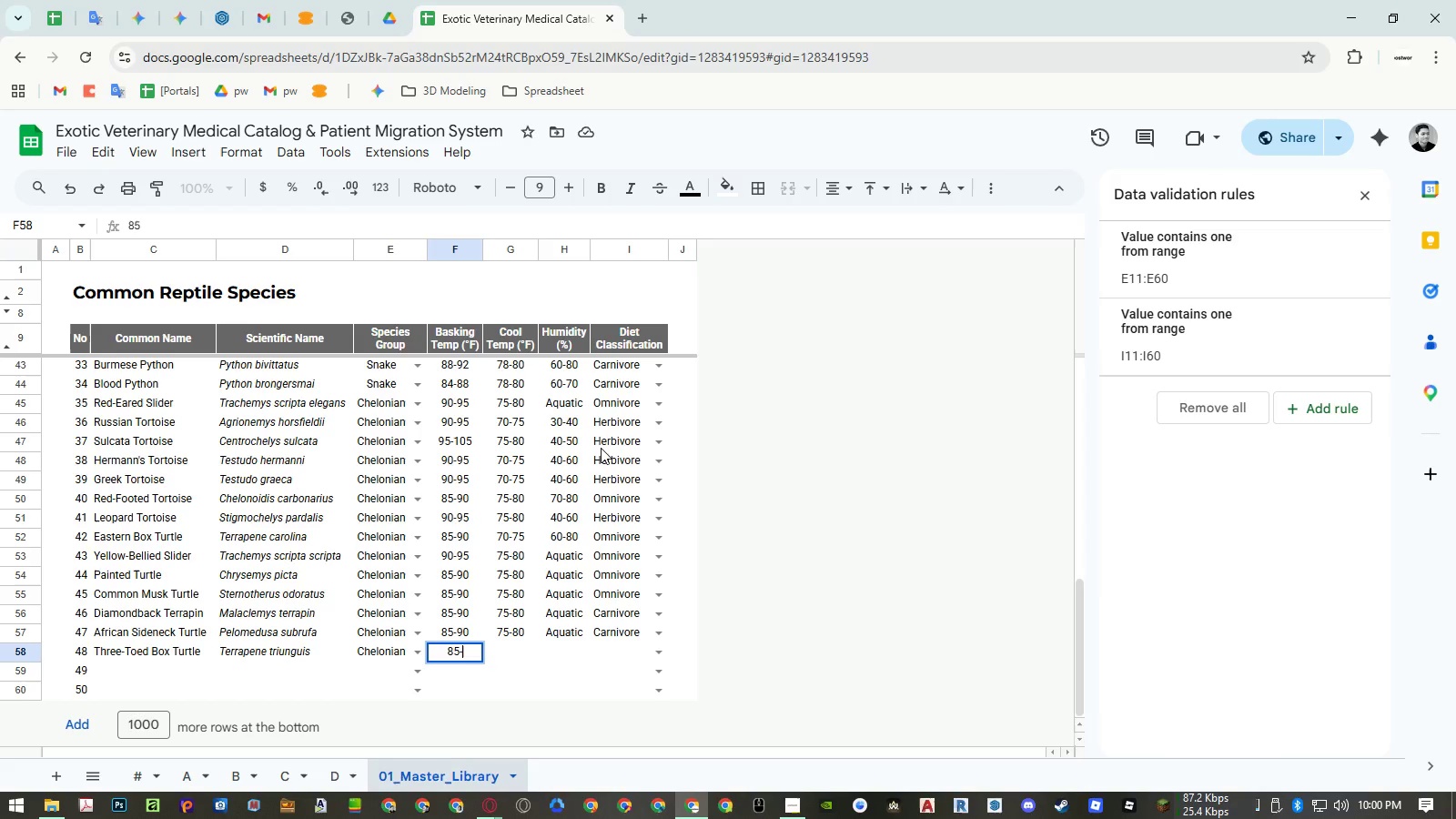 
key(Numpad9)
 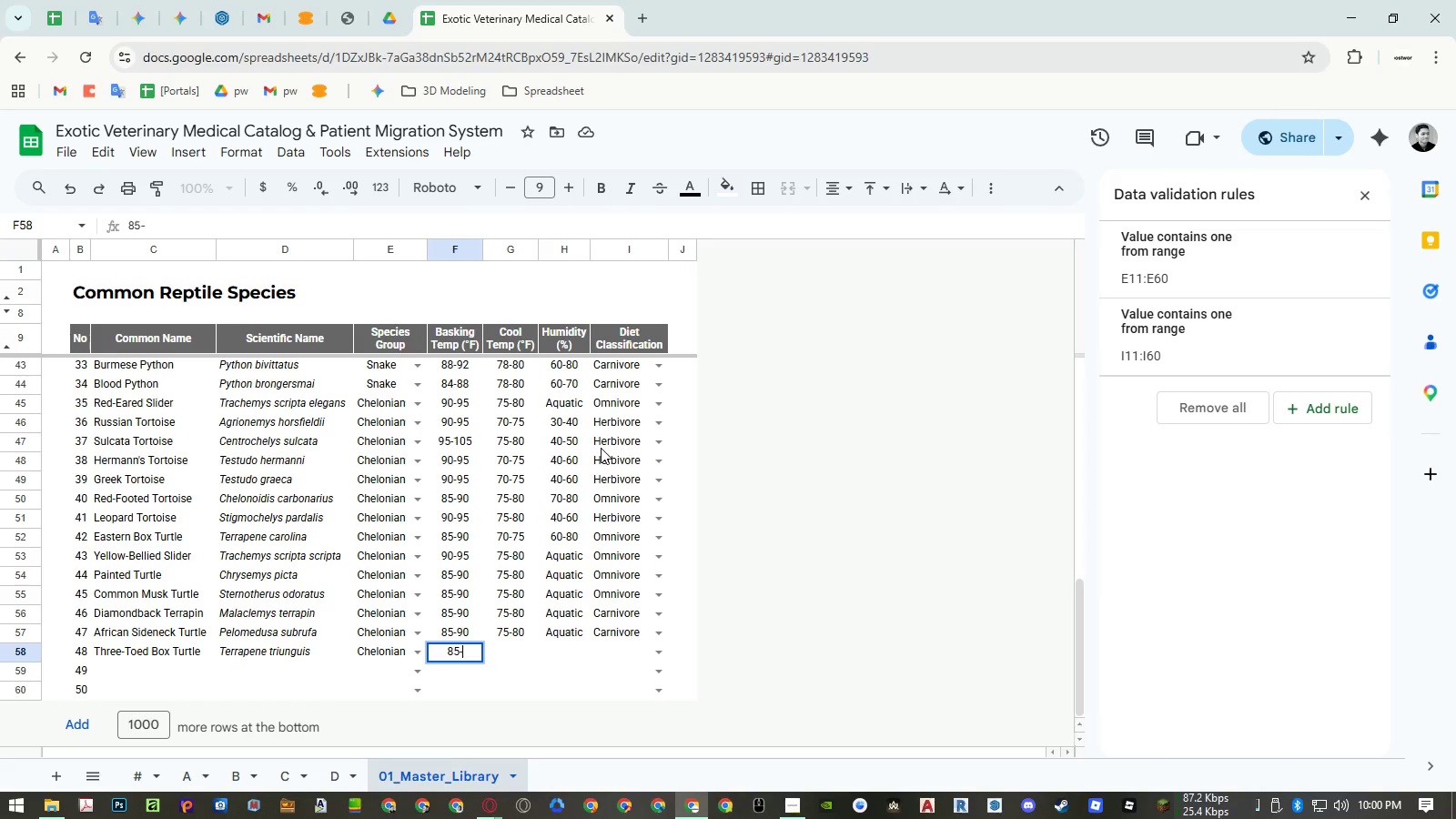 
key(Numpad0)
 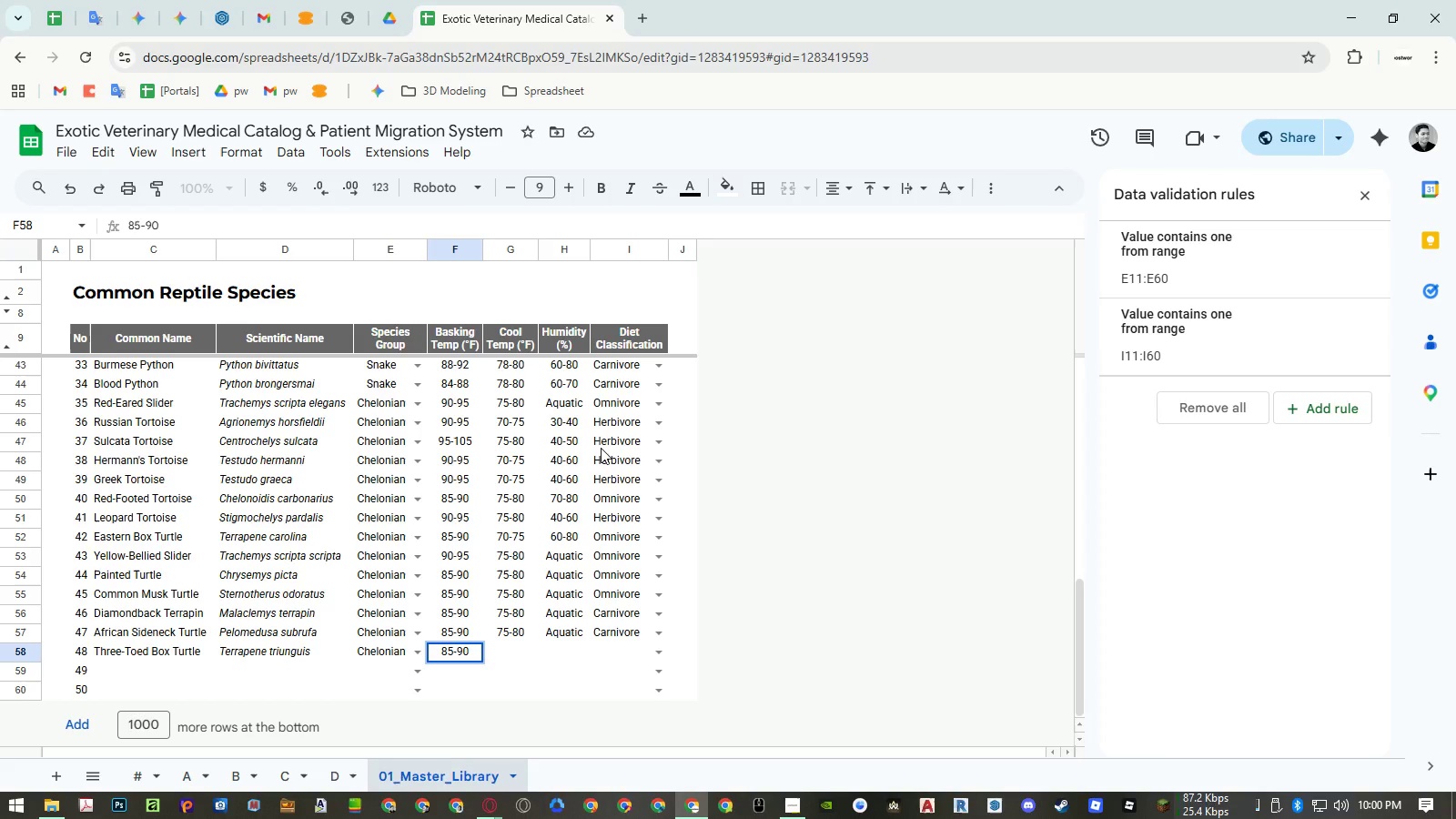 
key(ArrowRight)
 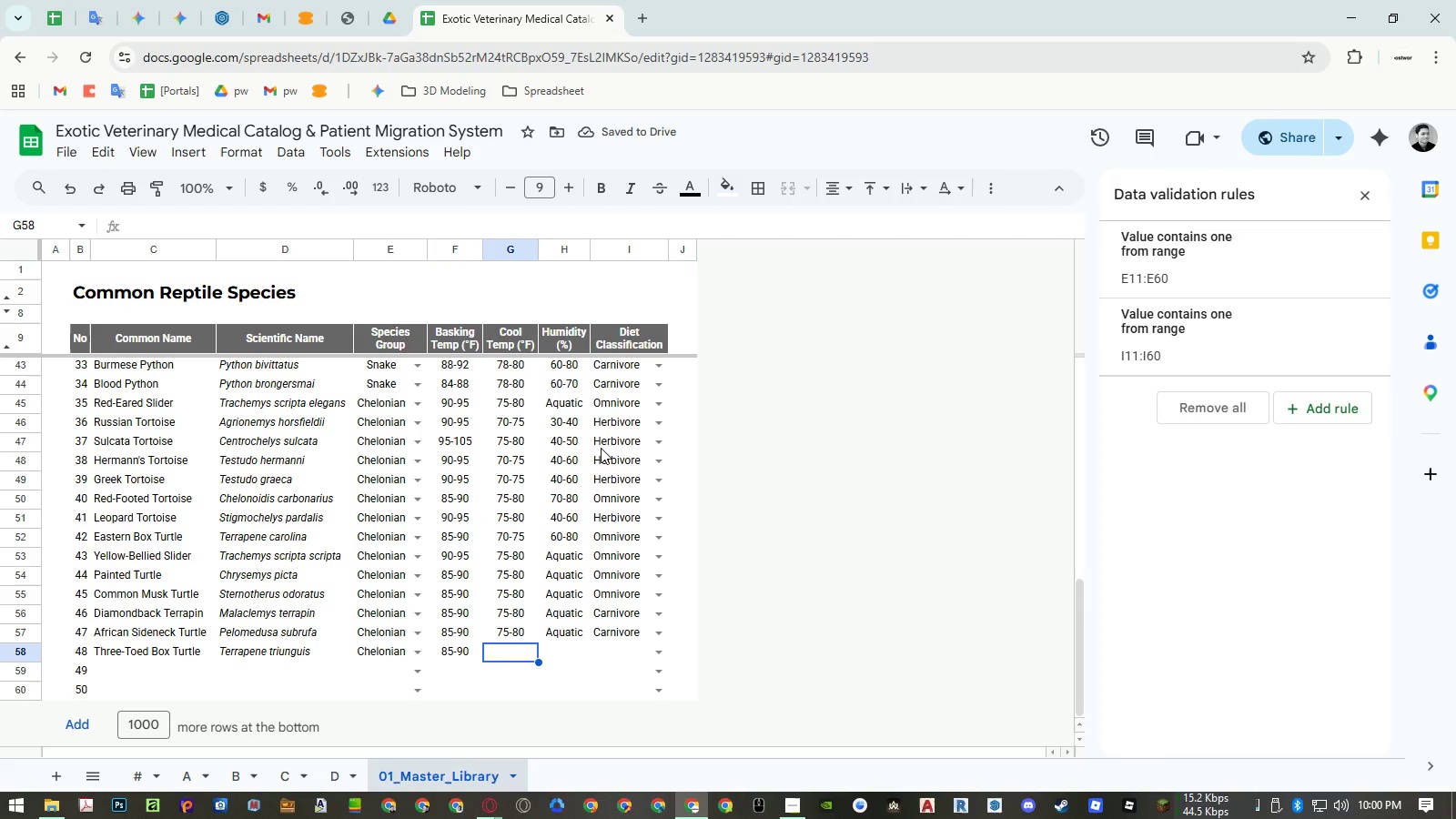 
key(Numpad0)
 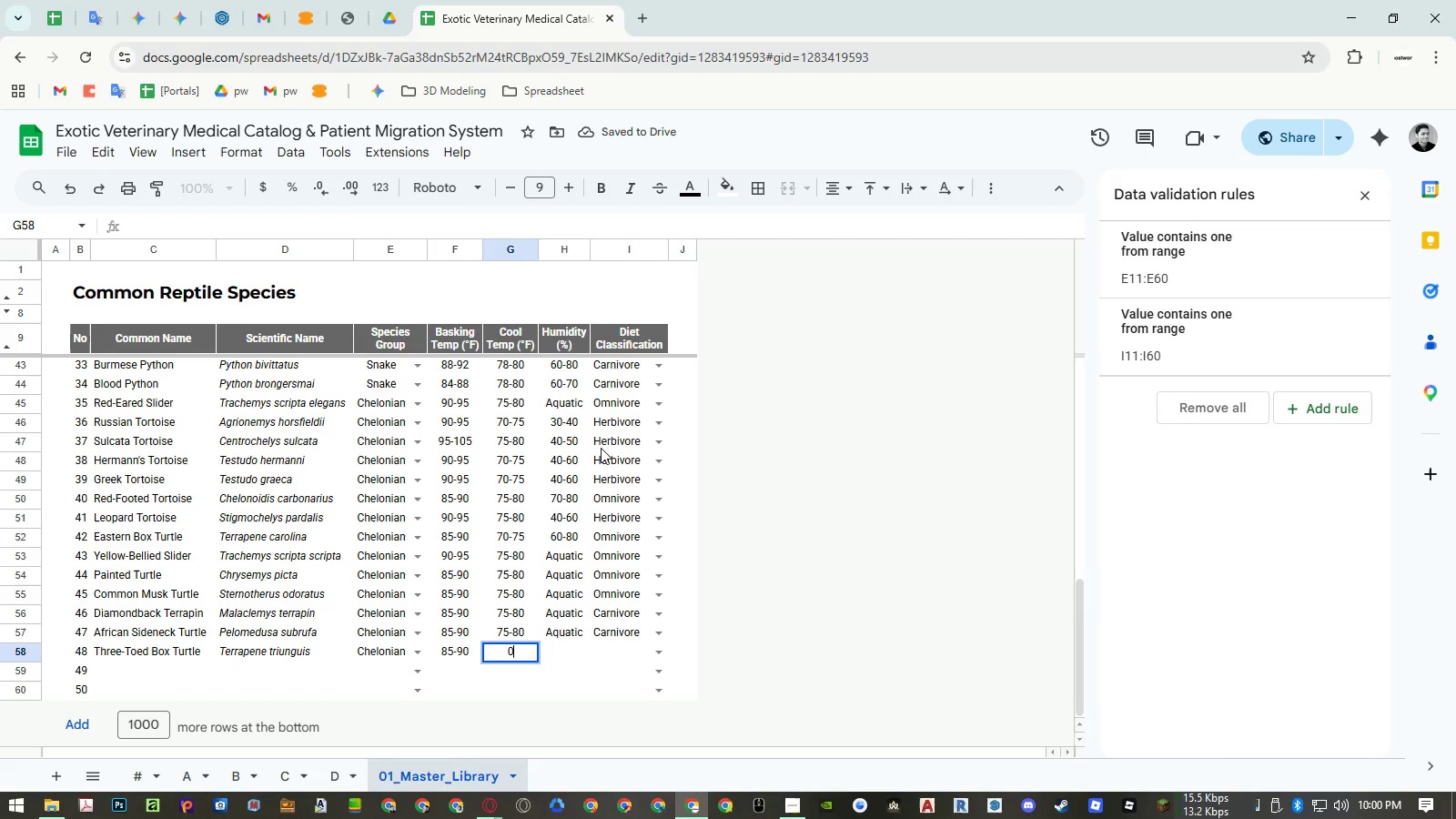 
key(NumpadSubtract)
 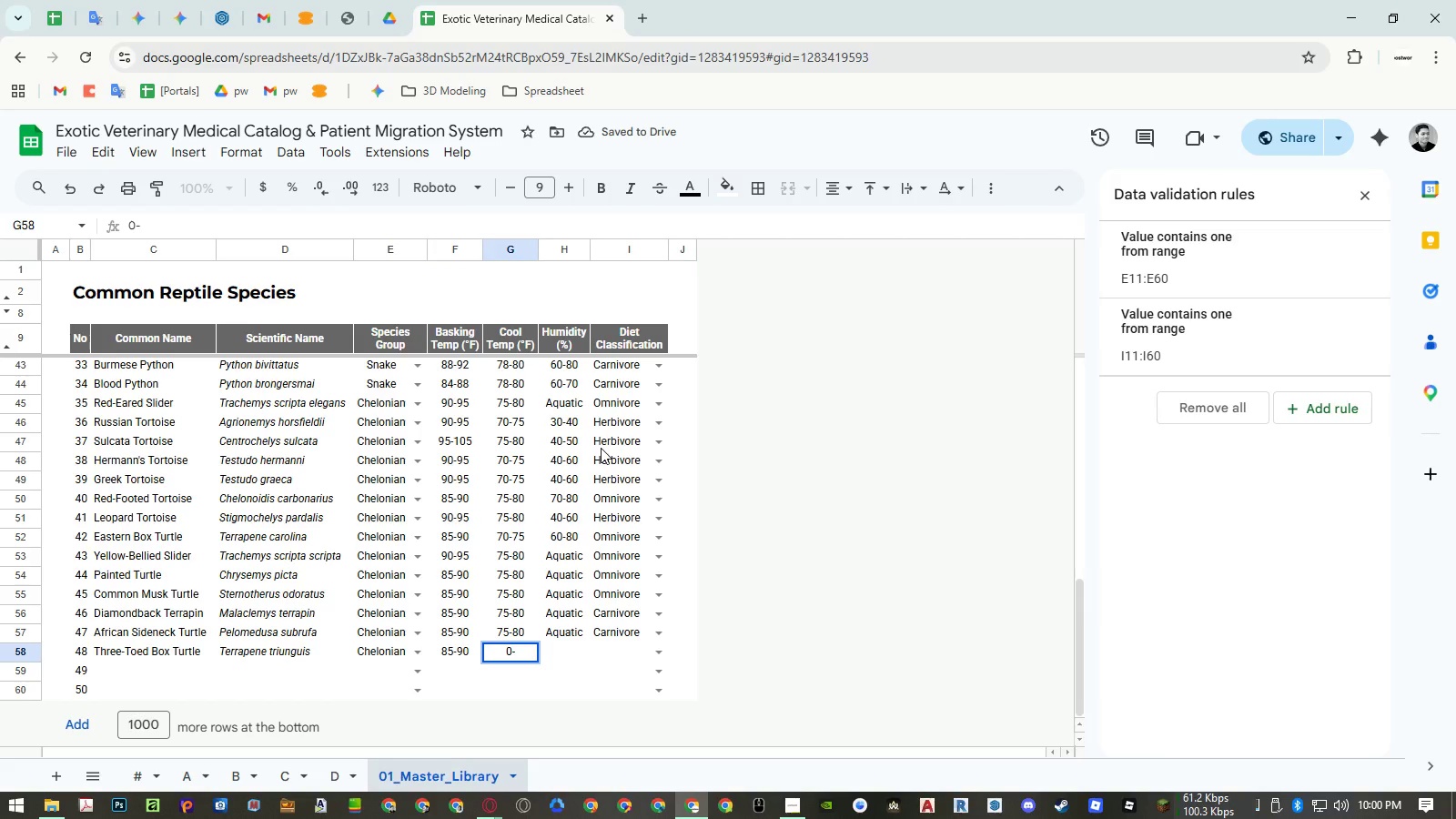 
key(Escape)
 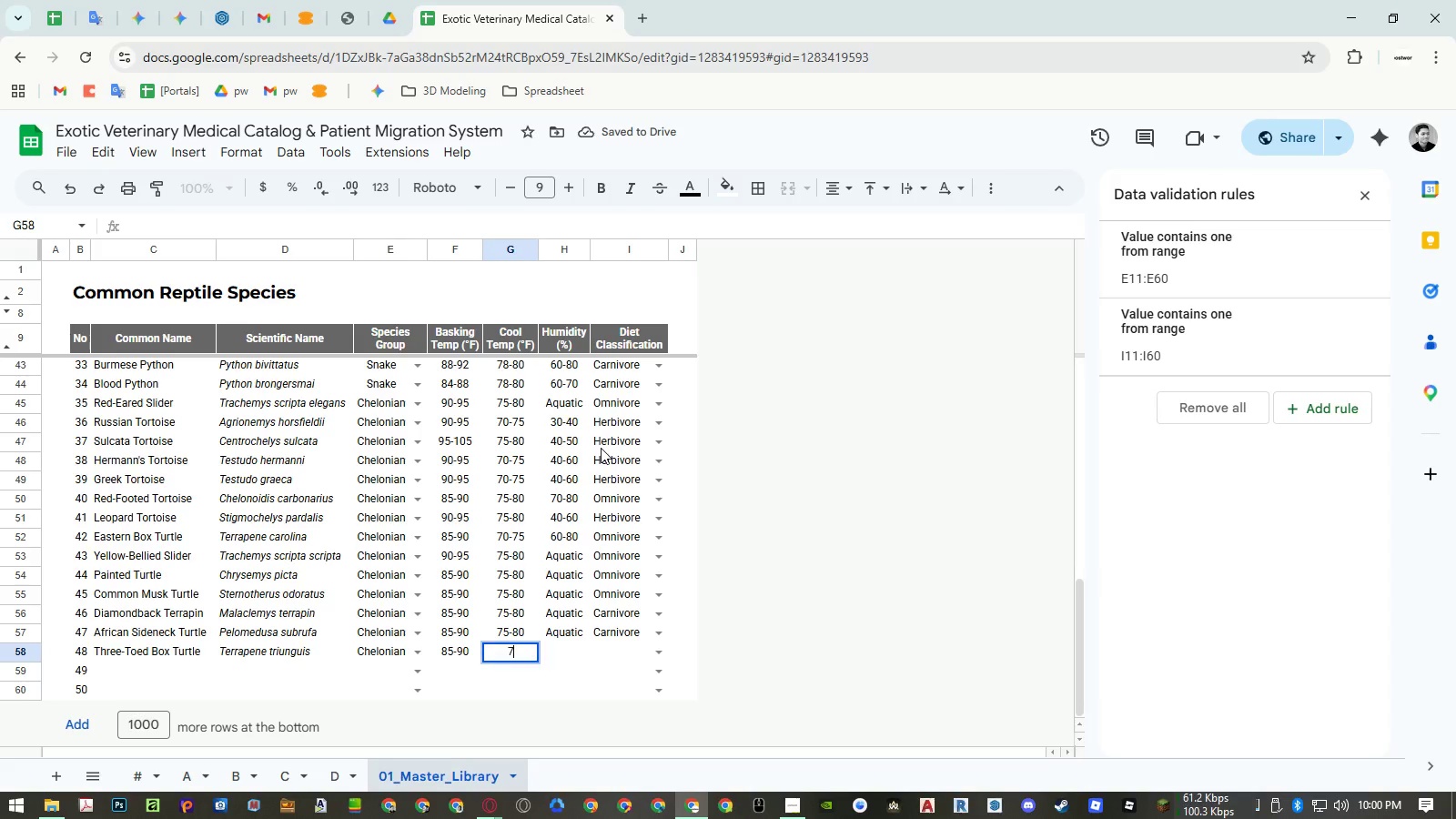 
key(Numpad7)
 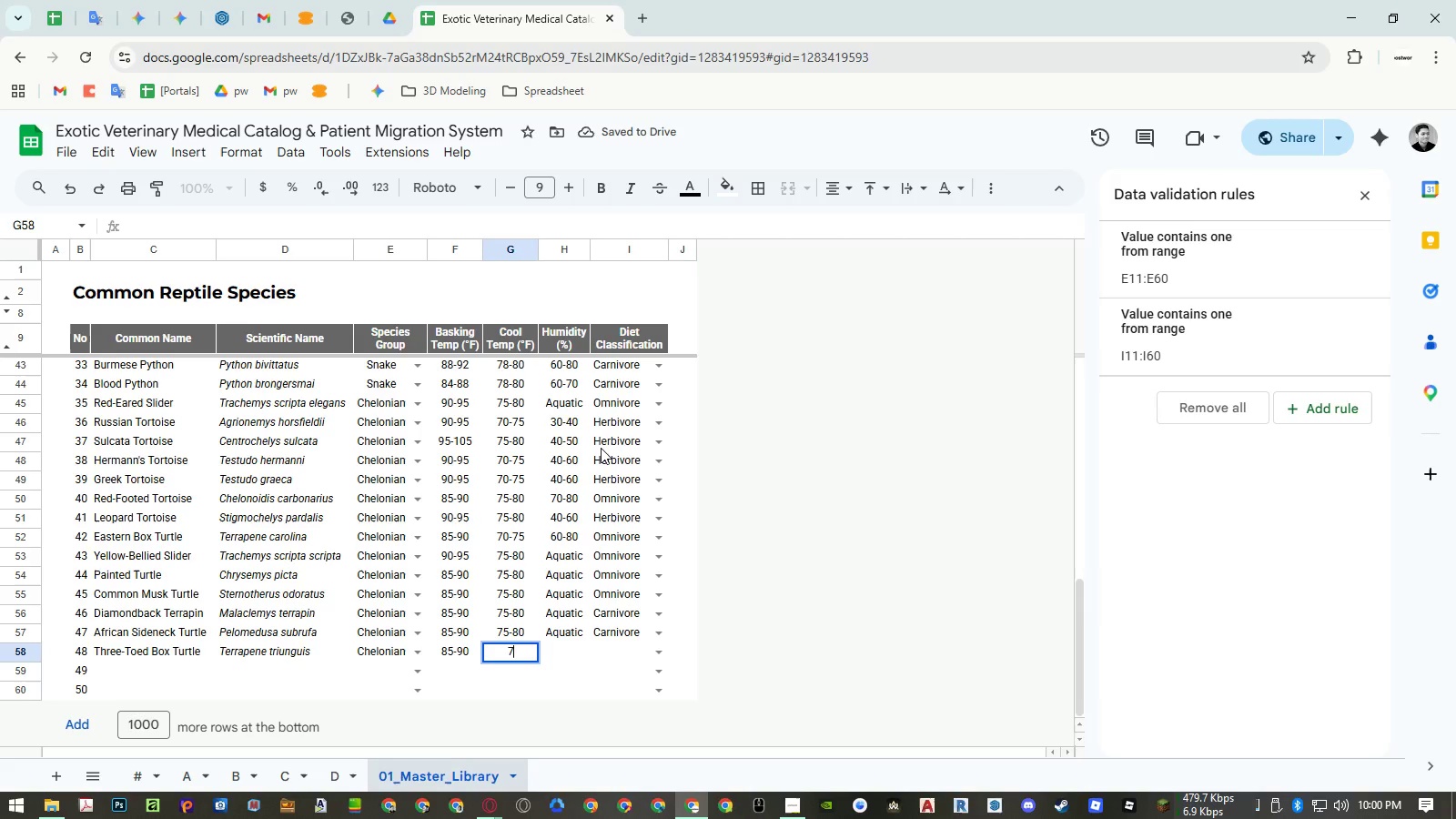 
key(Numpad0)
 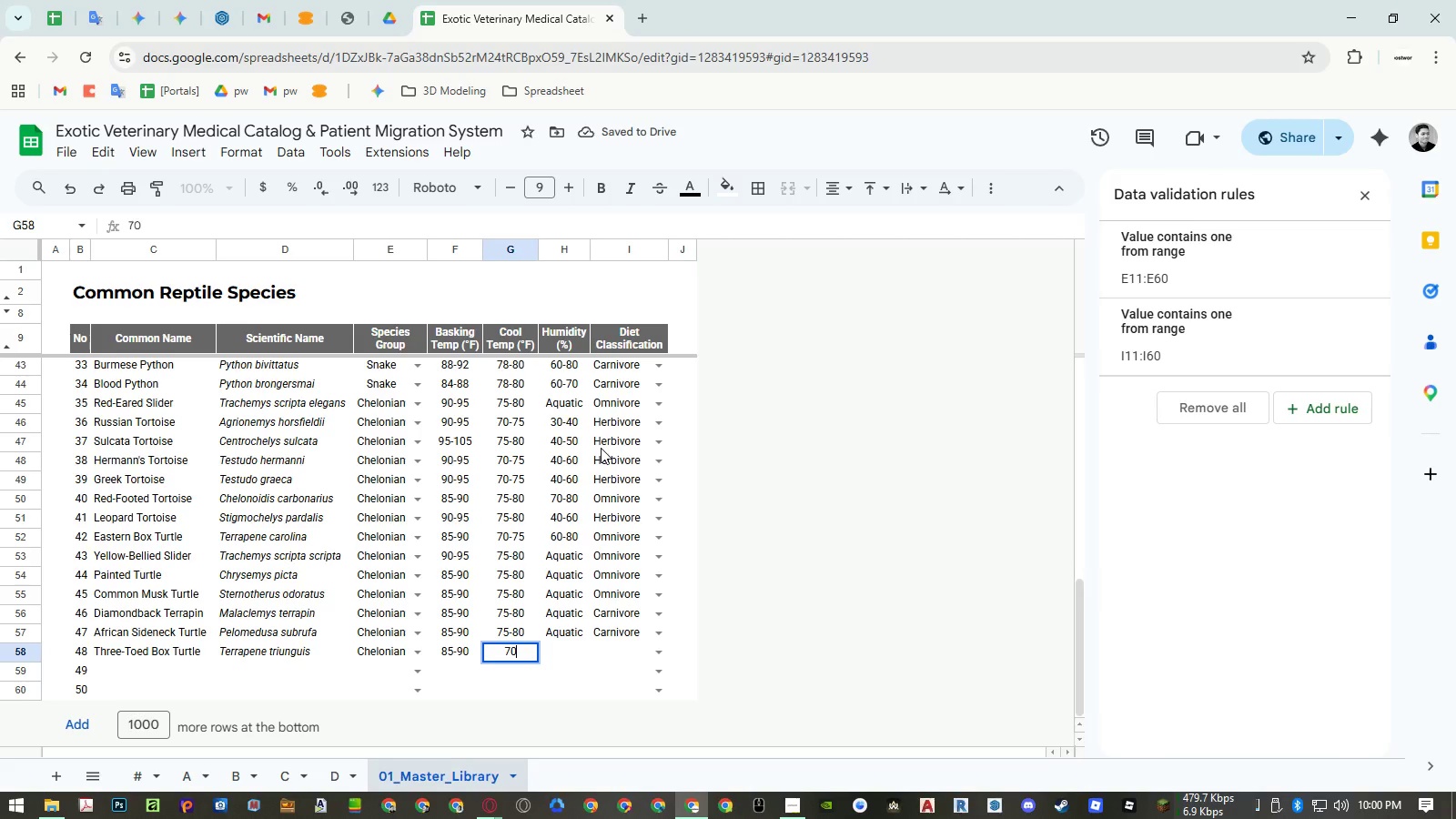 
key(NumpadSubtract)
 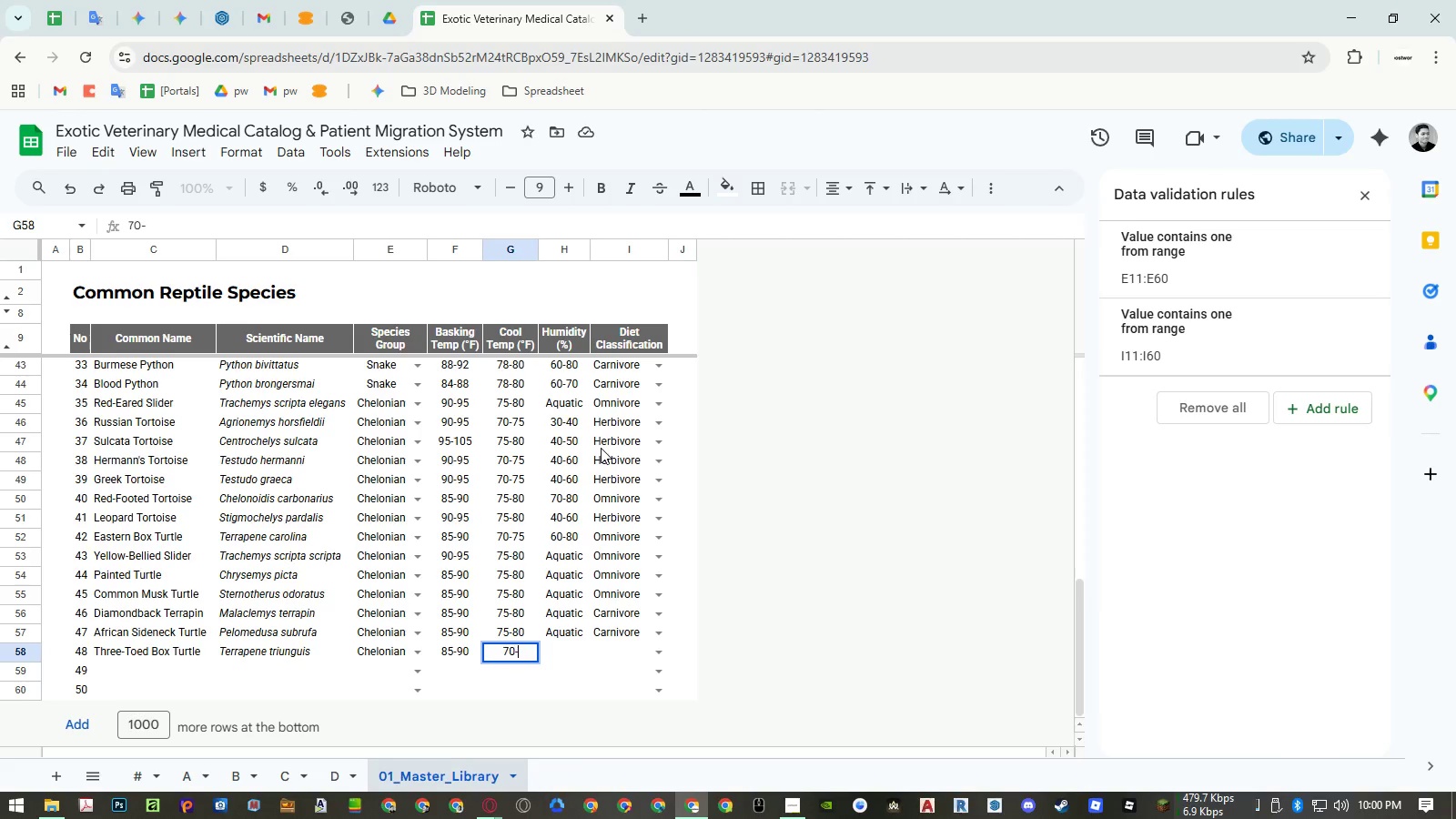 
key(Numpad7)
 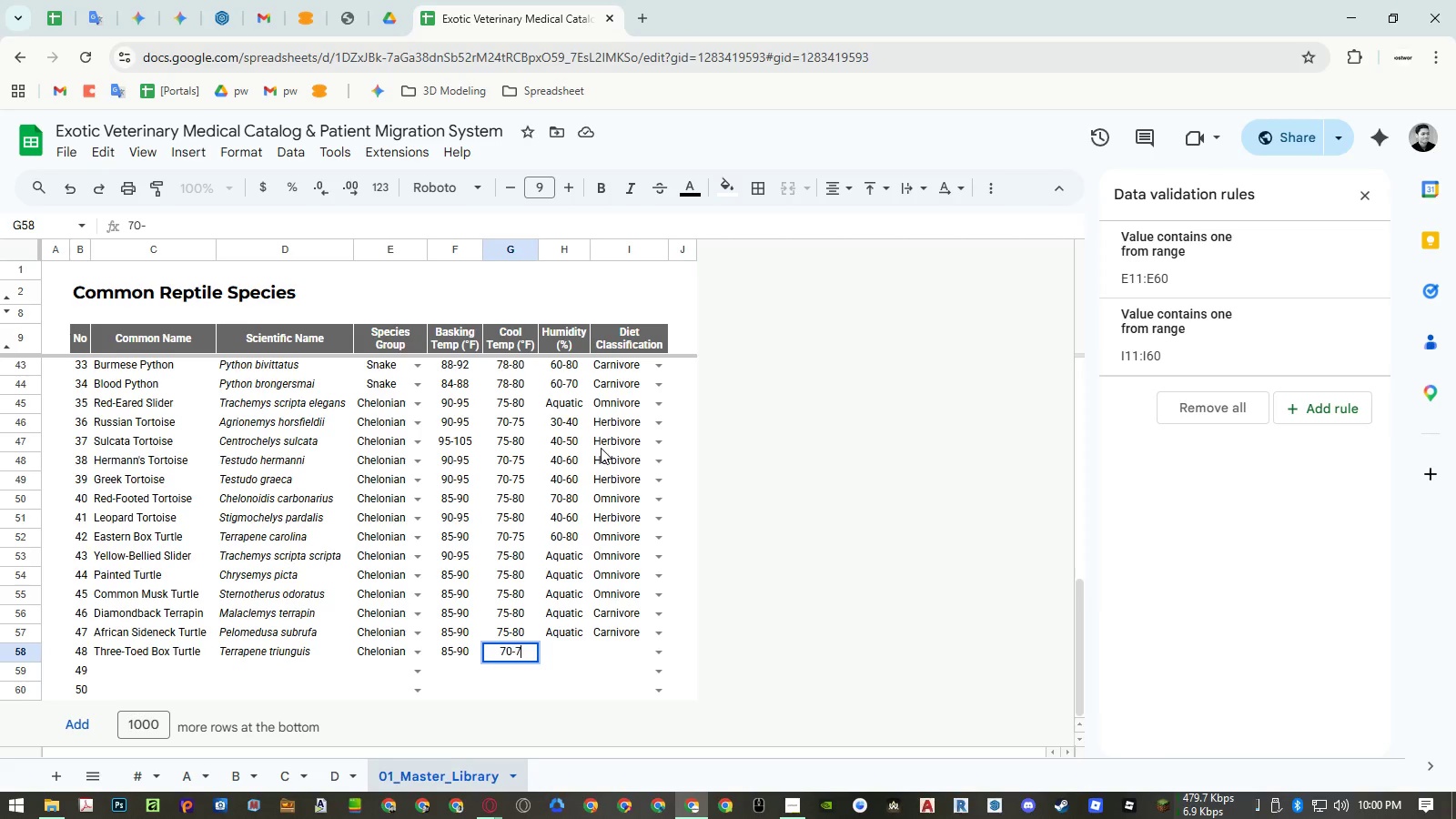 
key(Numpad5)
 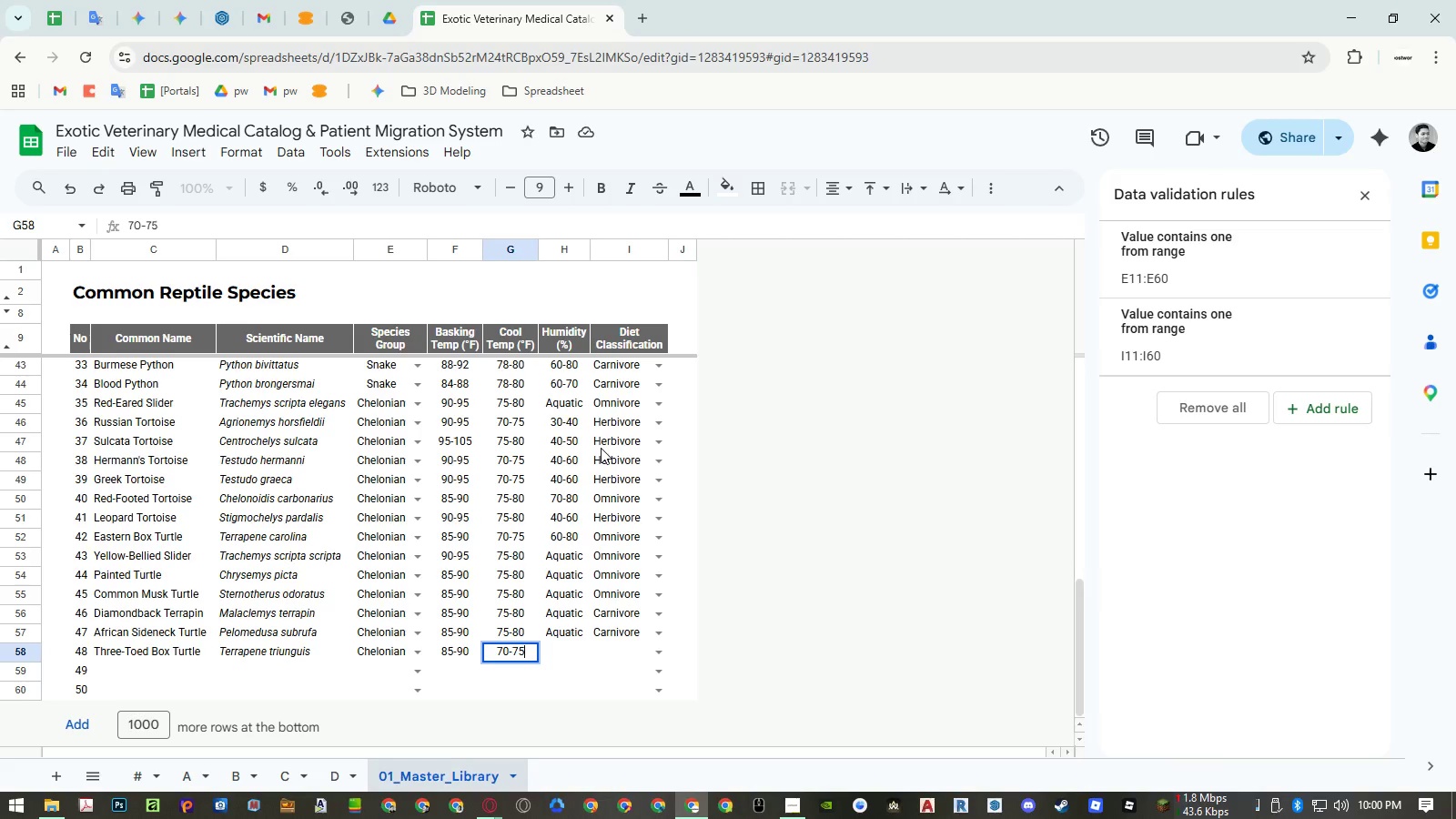 
key(ArrowRight)
 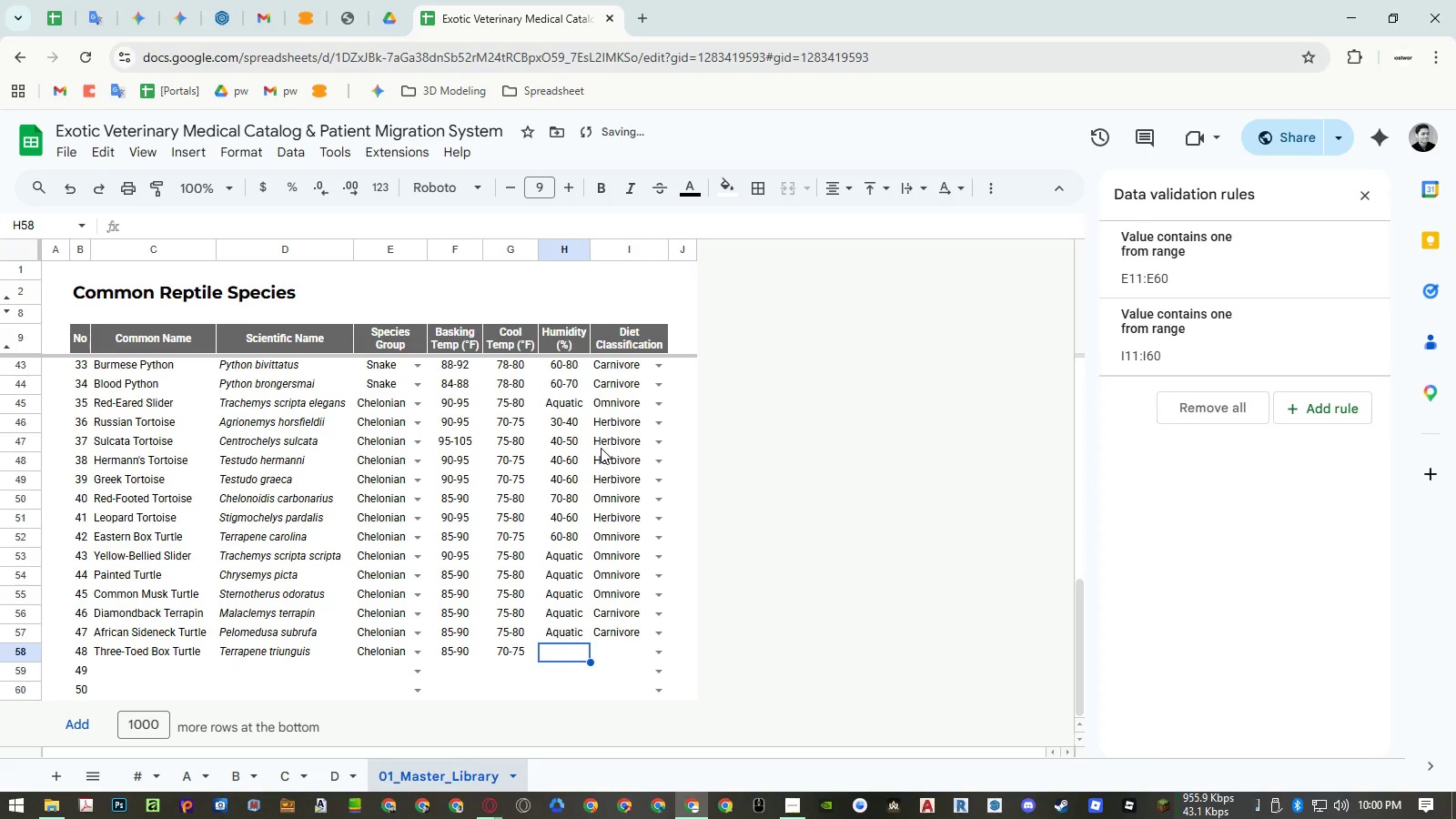 
key(Numpad6)
 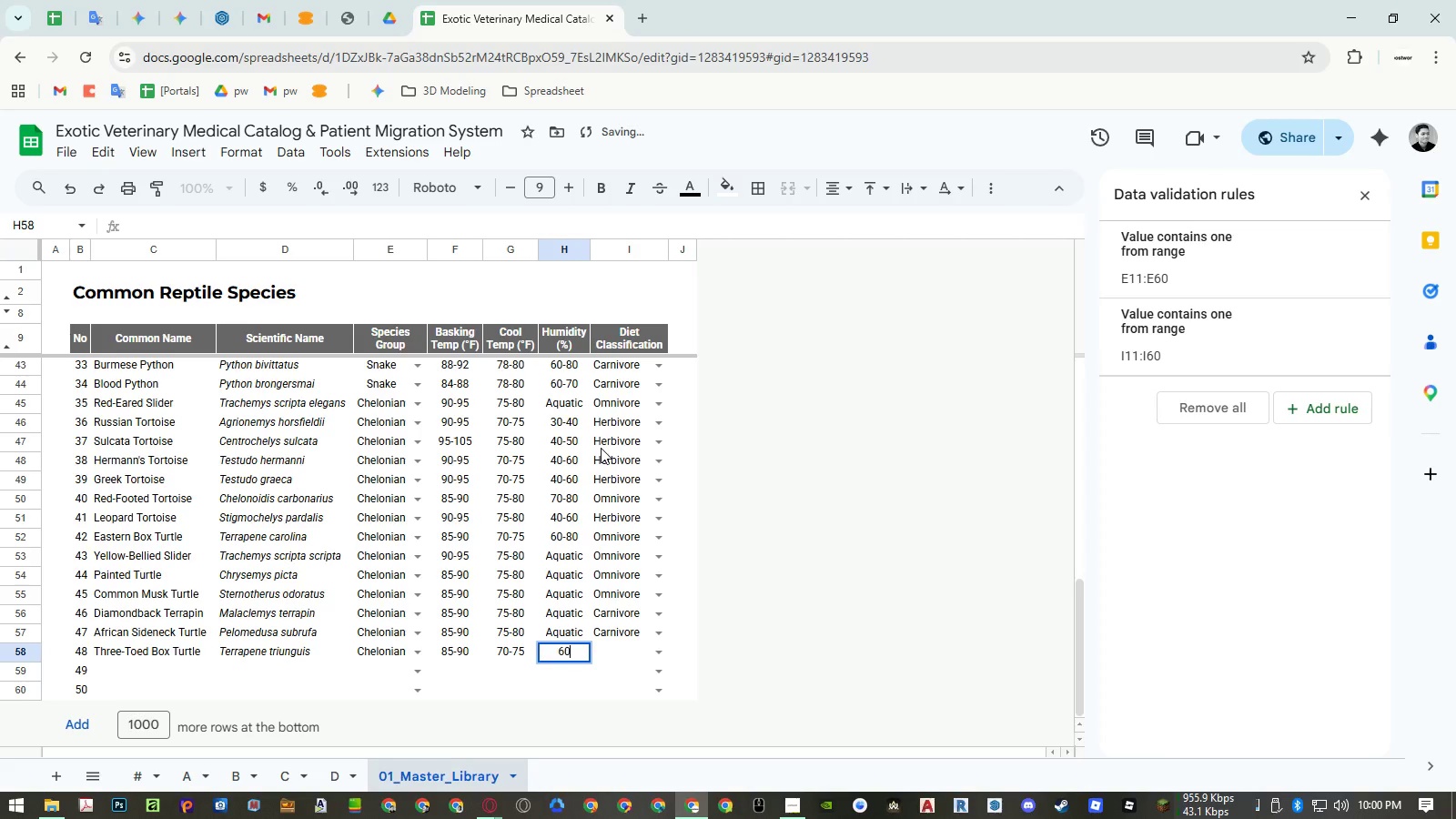 
key(Numpad0)
 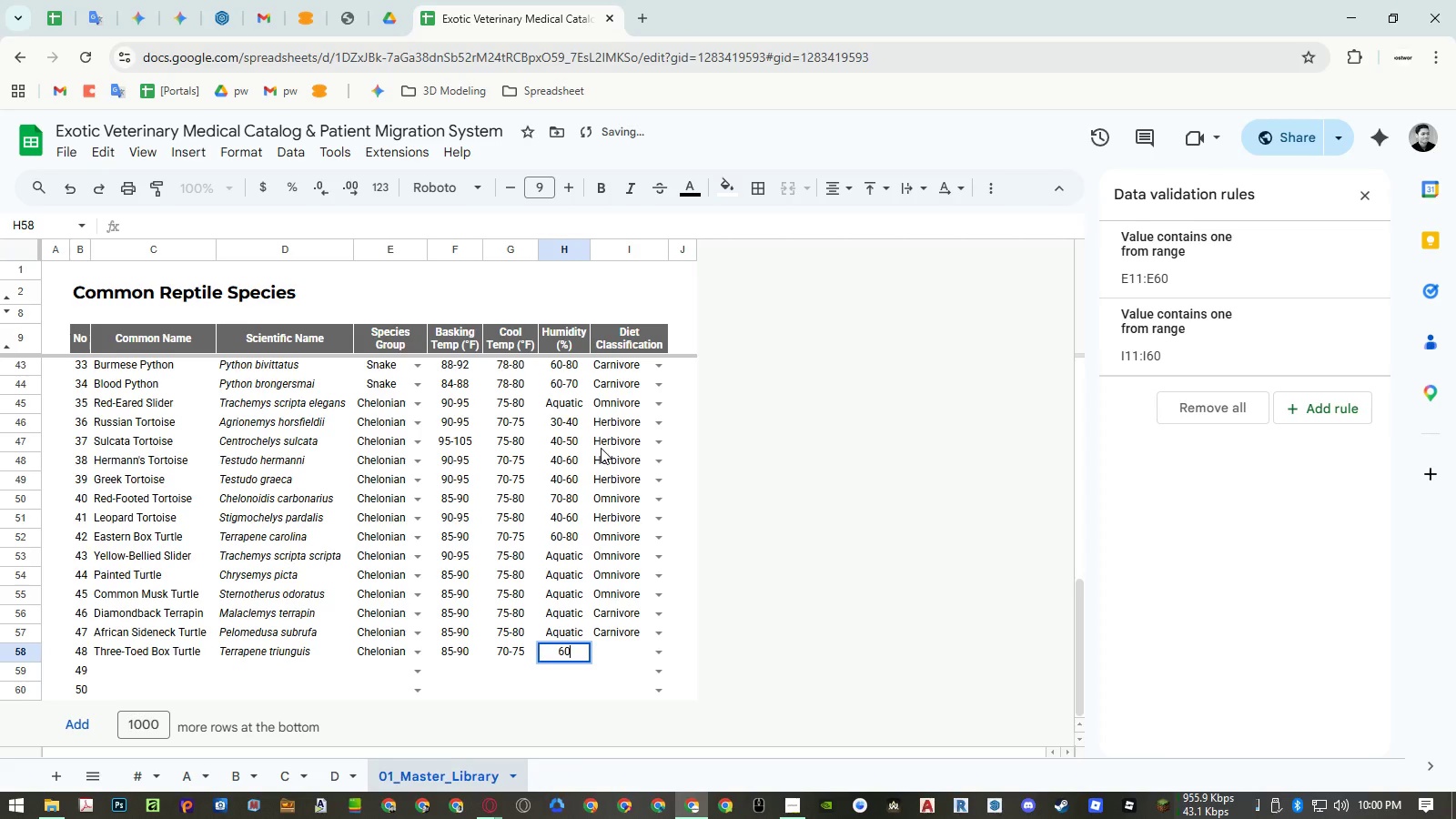 
key(NumpadSubtract)
 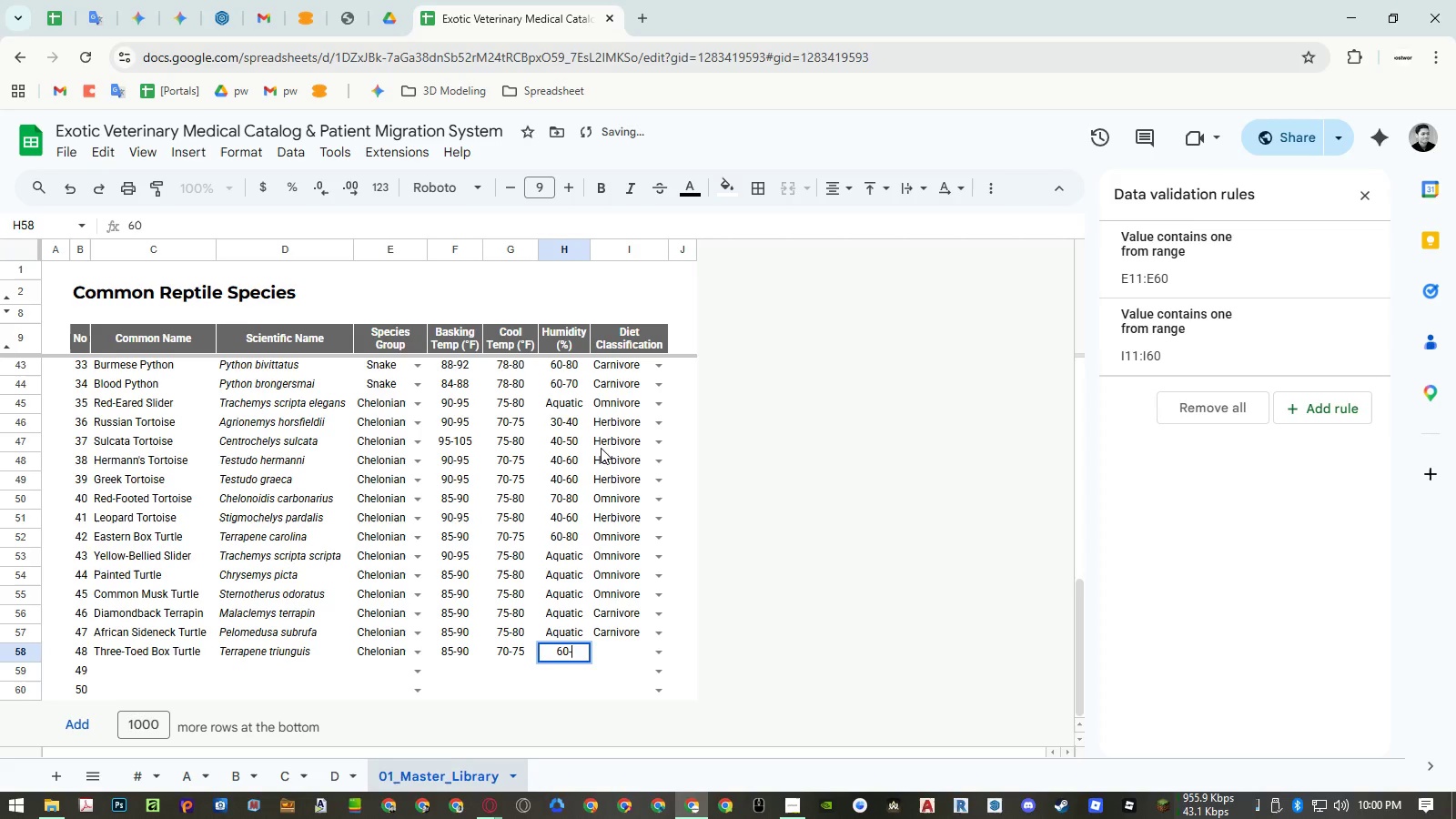 
key(Numpad8)
 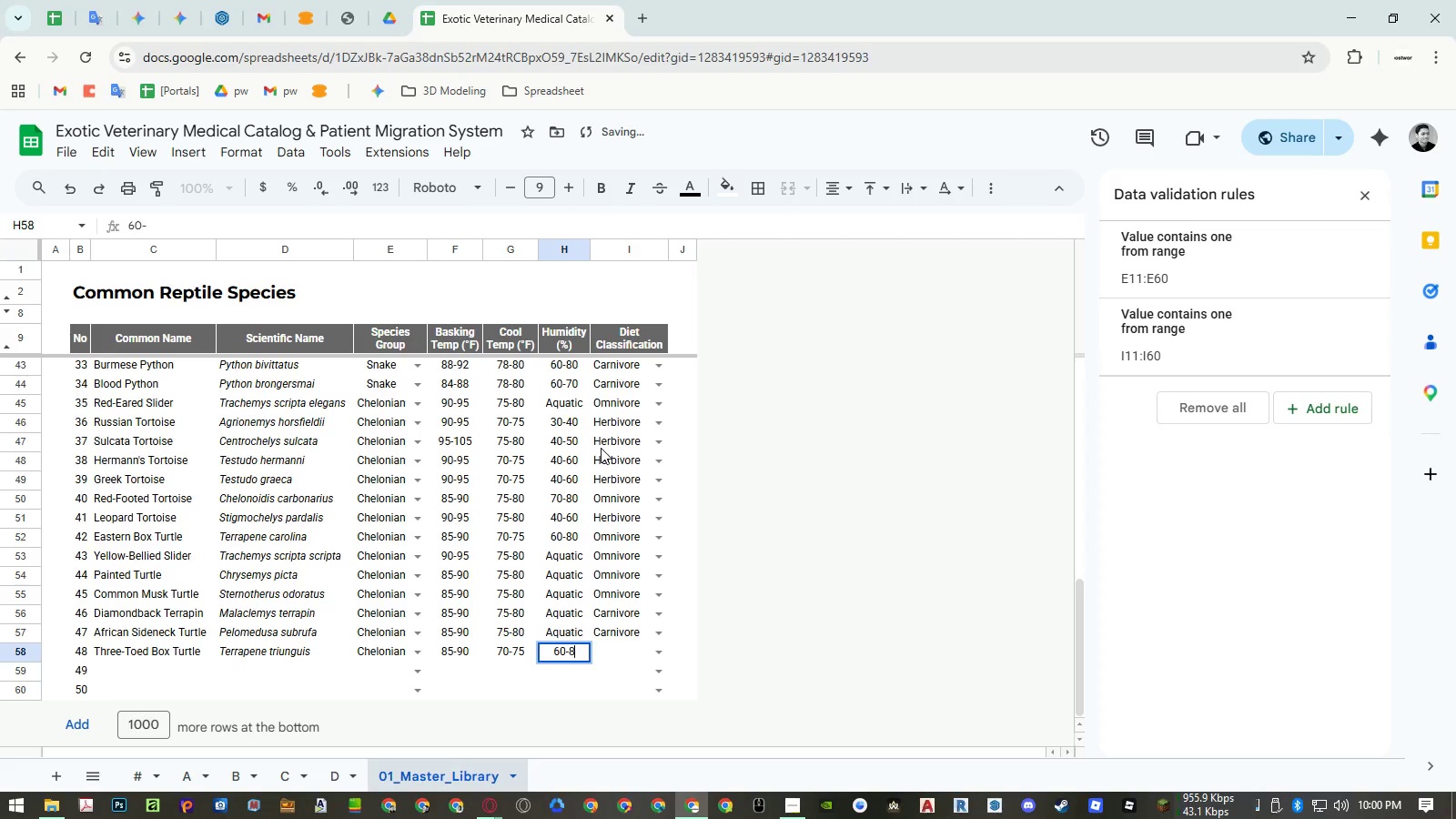 
key(Numpad0)
 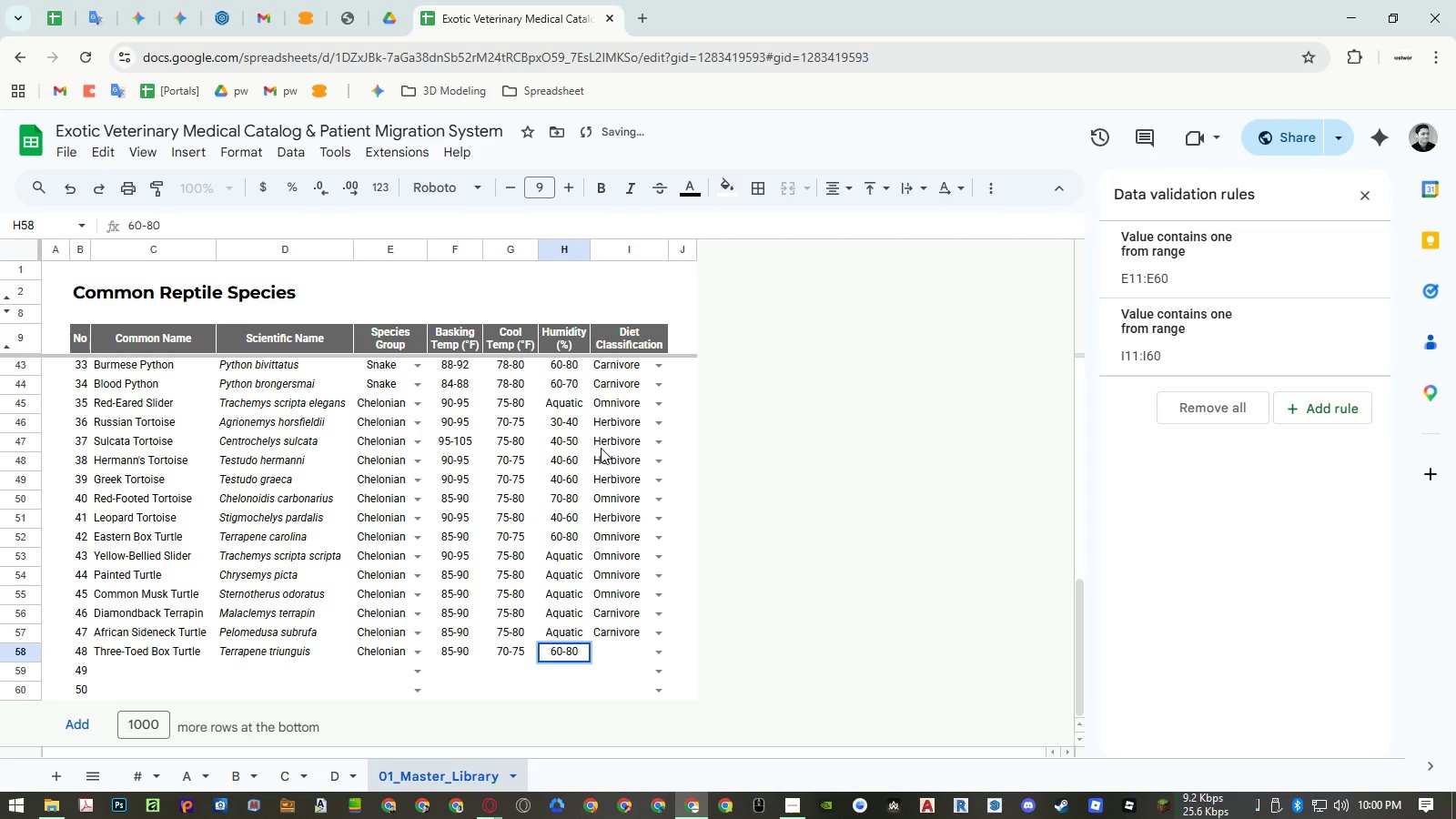 
key(ArrowRight)
 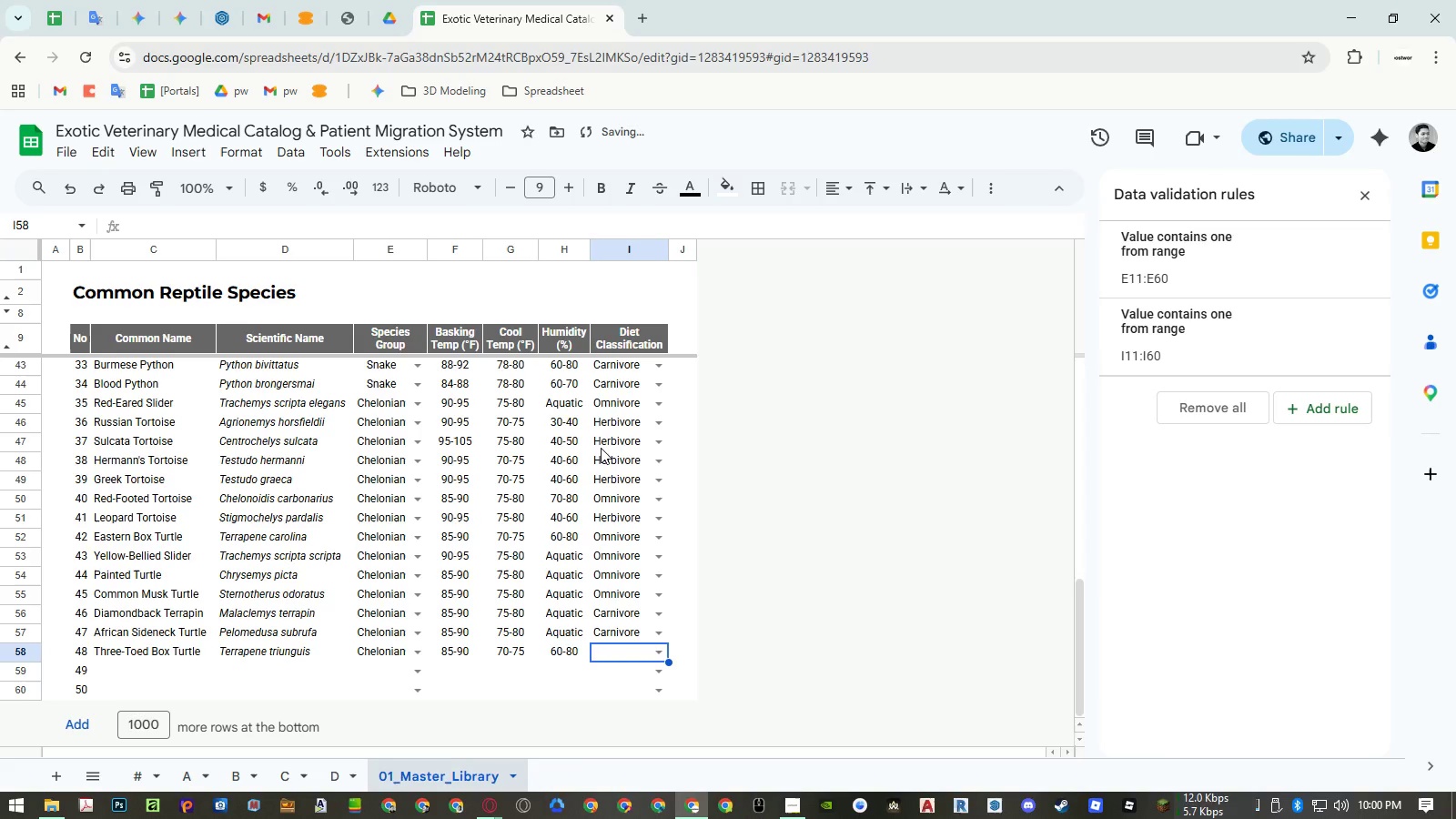 
type(omni)
 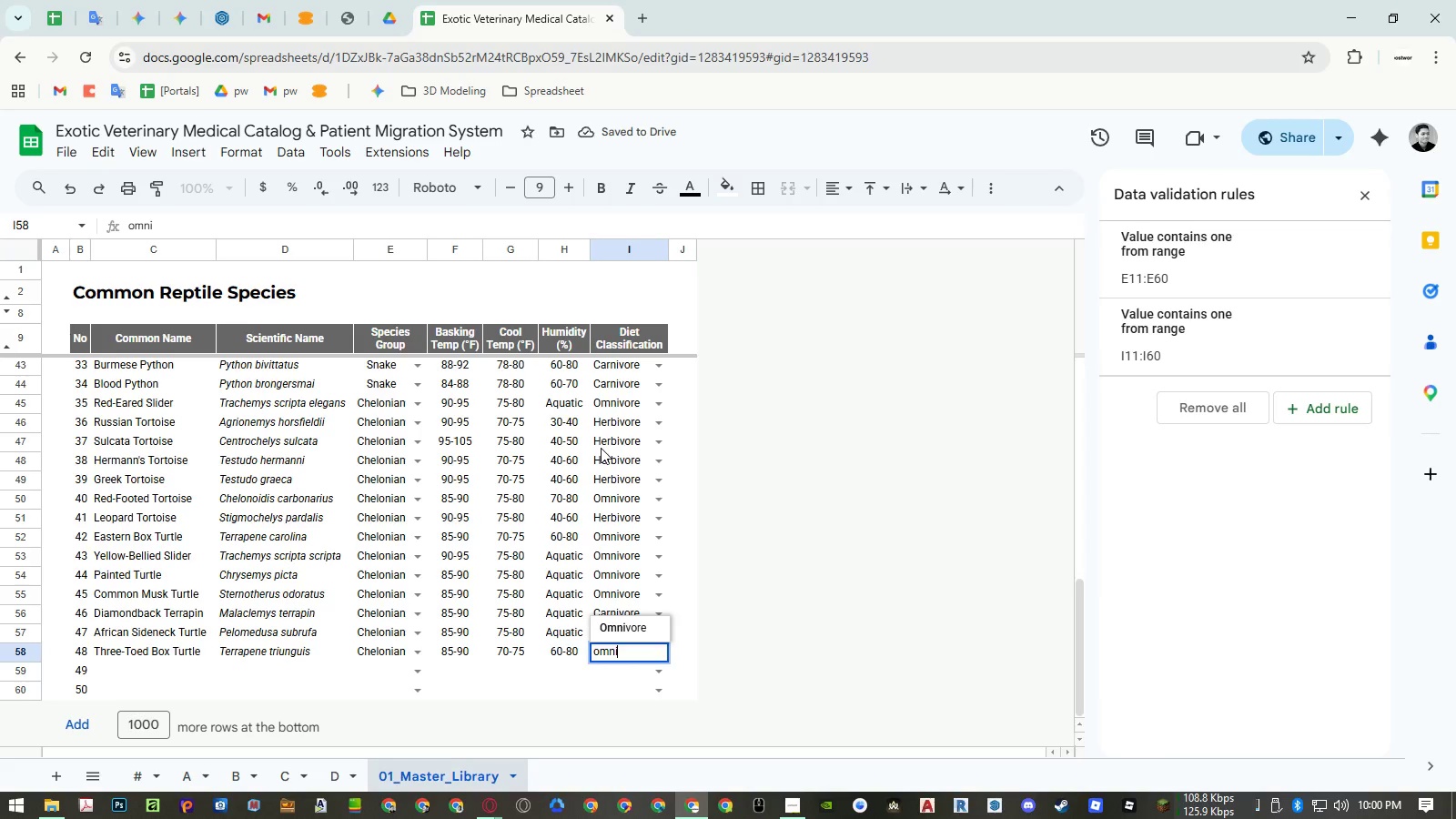 
key(ArrowUp)
 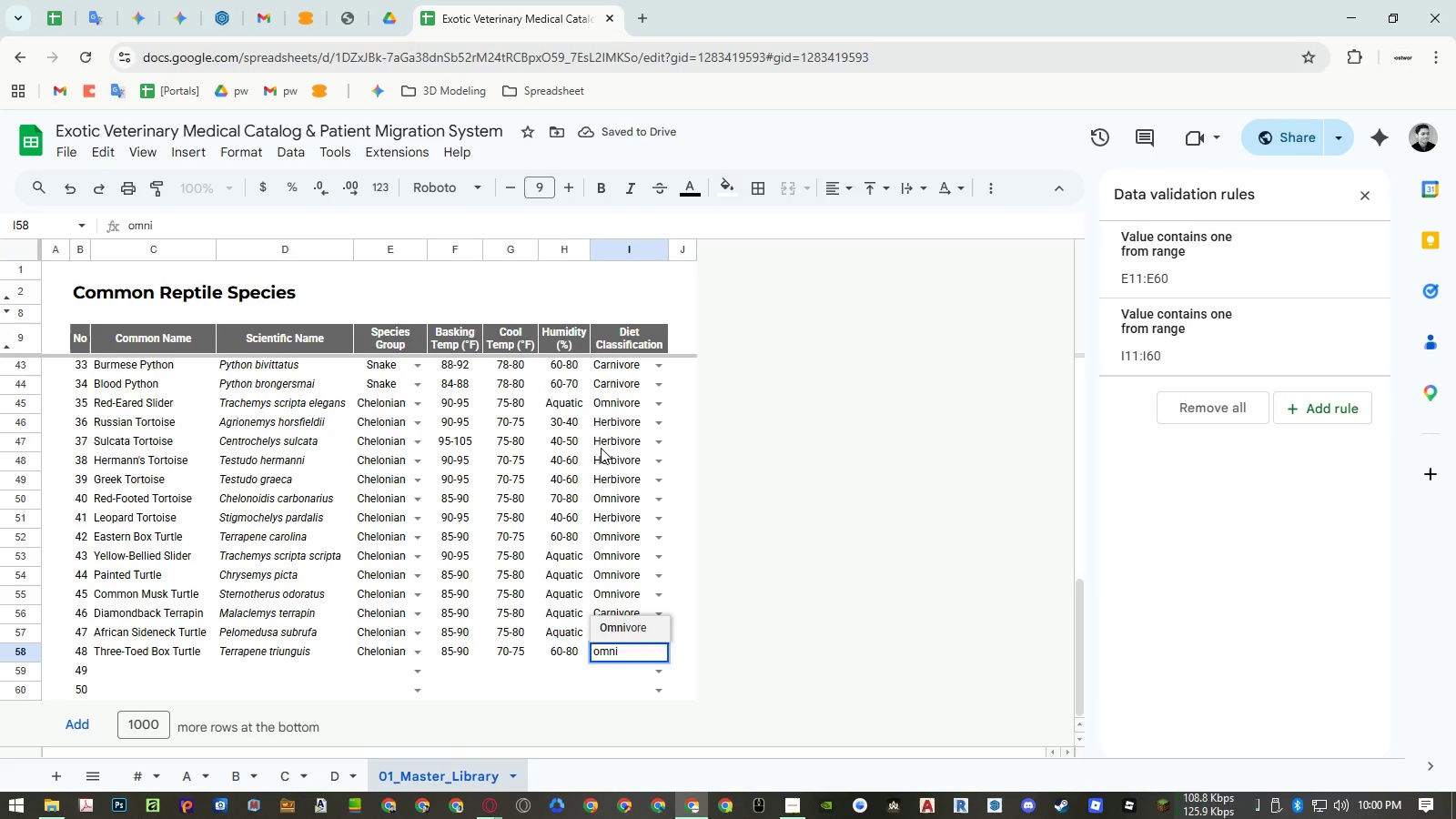 
key(Enter)
 